 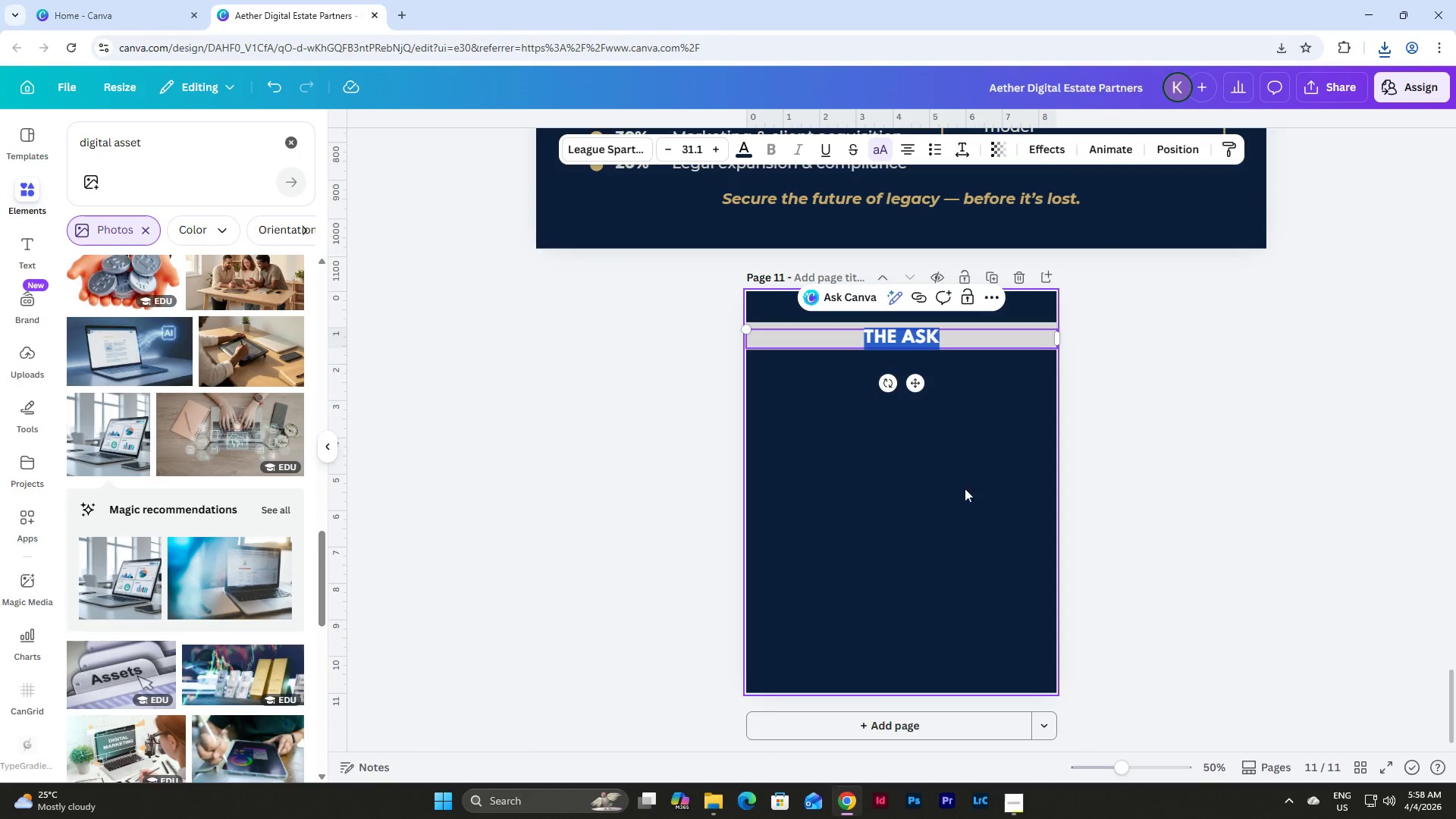 
type(BRAND ASSET)
 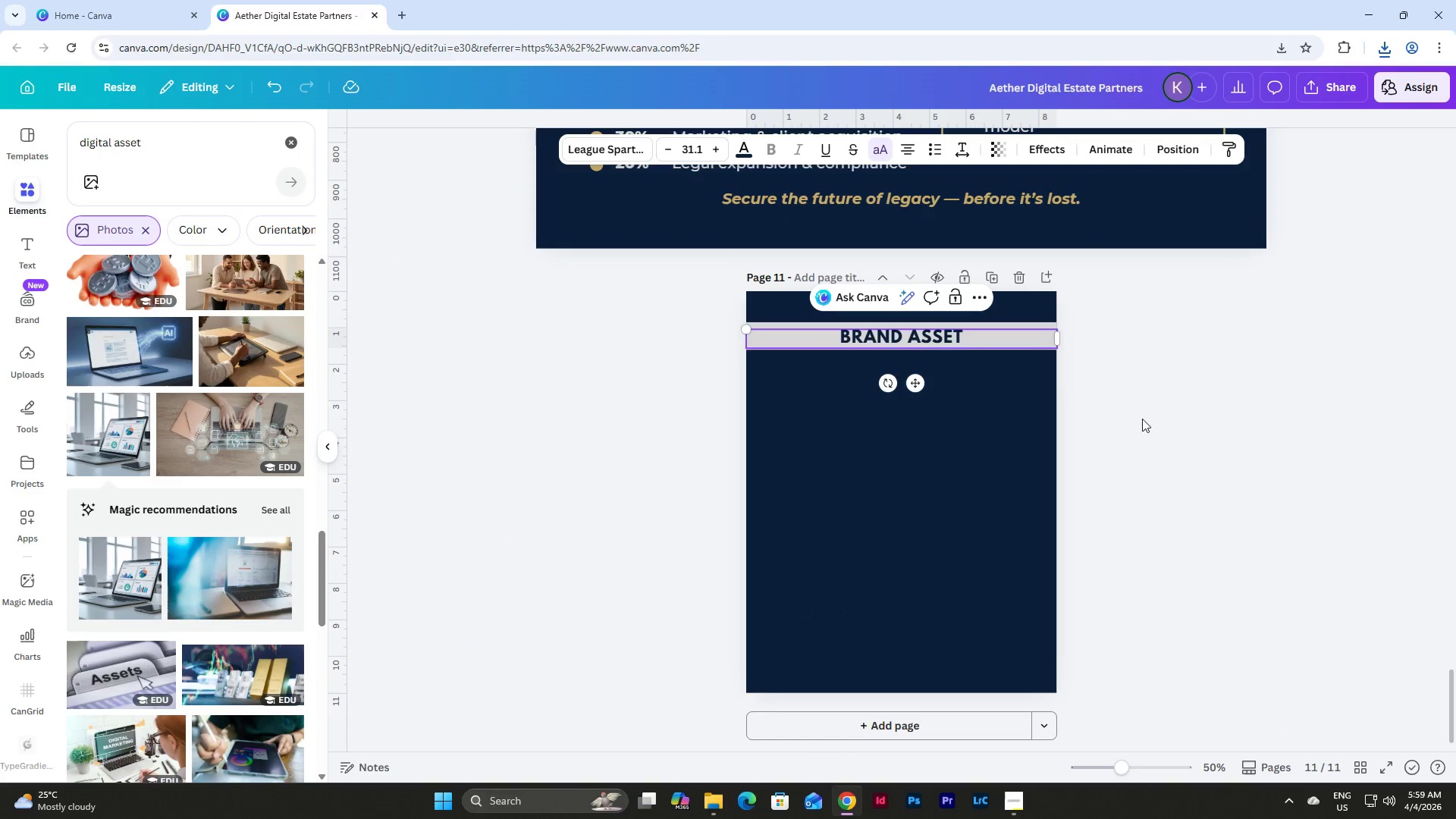 
left_click([1185, 417])
 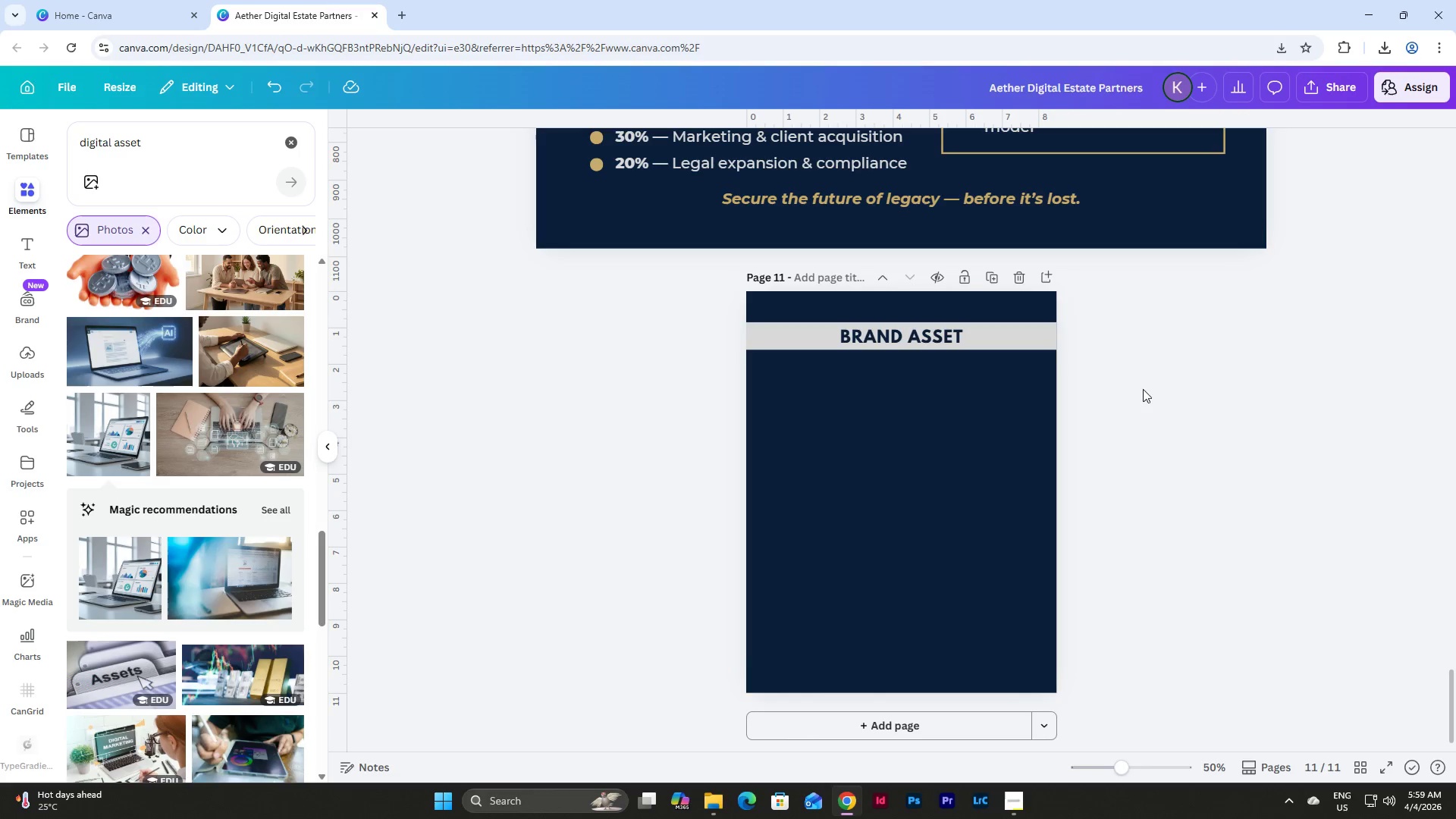 
scroll: coordinate [1176, 427], scroll_direction: up, amount: 1.0
 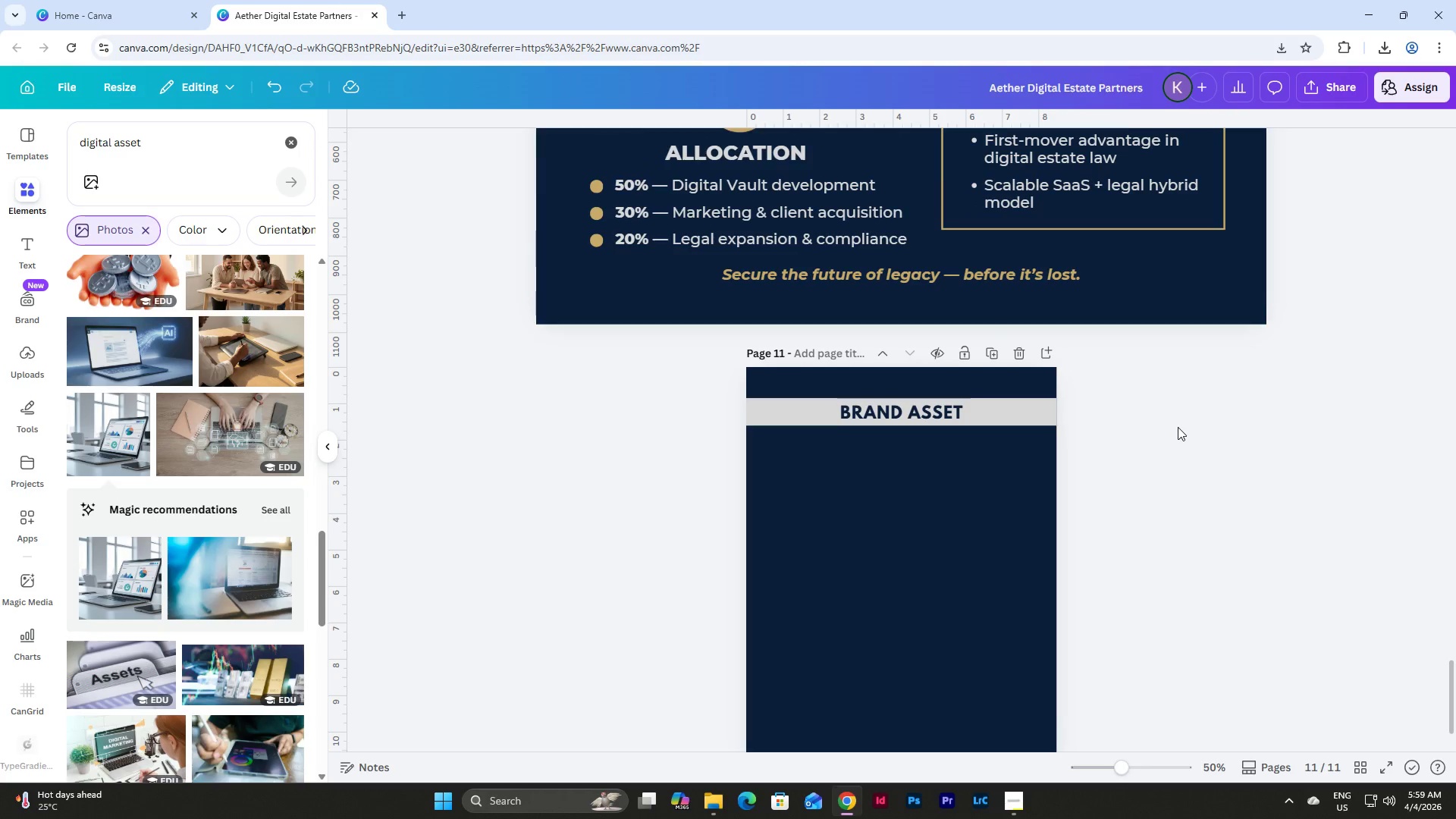 
scroll: coordinate [1178, 427], scroll_direction: down, amount: 1.0
 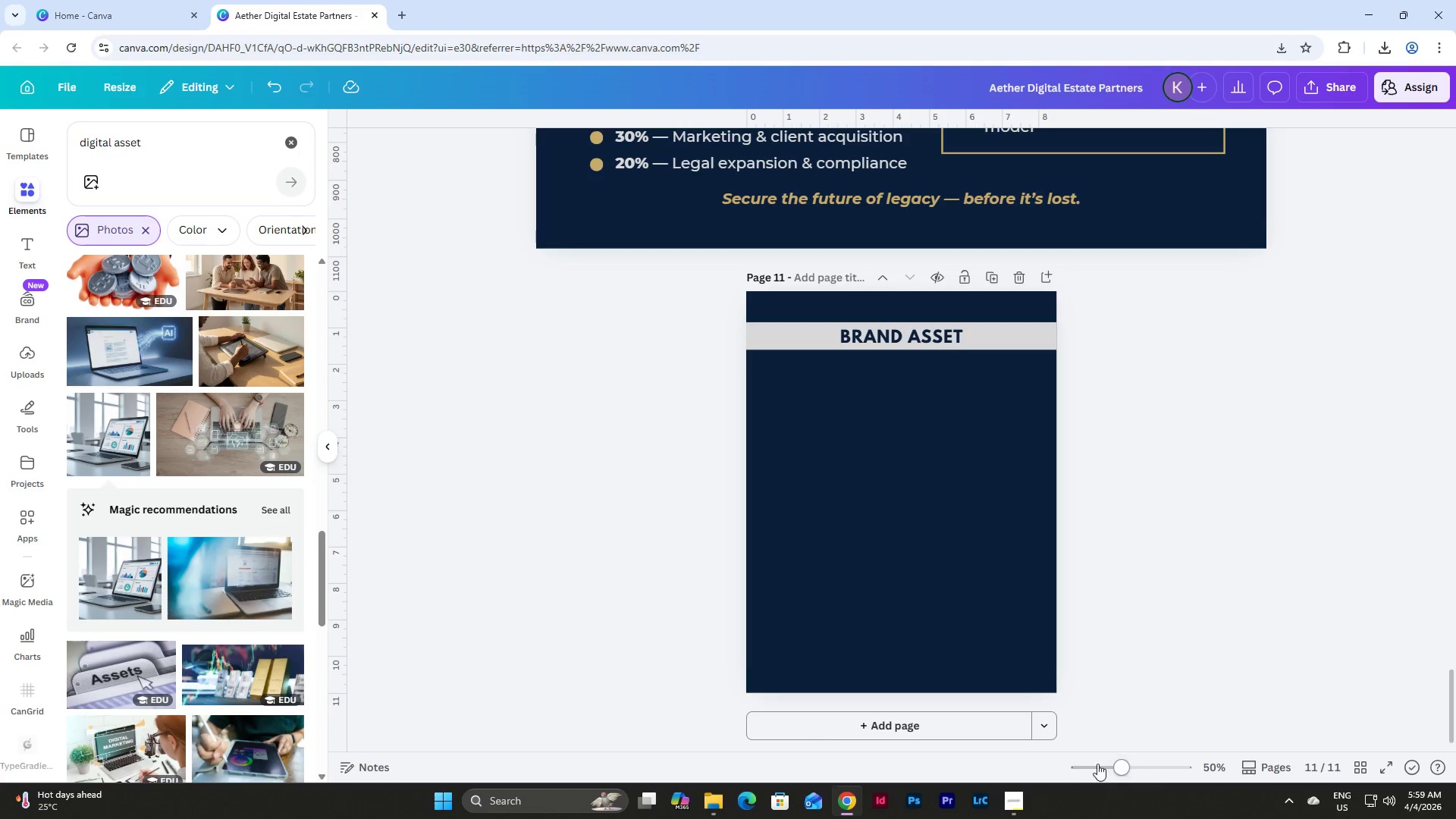 
left_click_drag(start_coordinate=[1123, 761], to_coordinate=[1140, 766])
 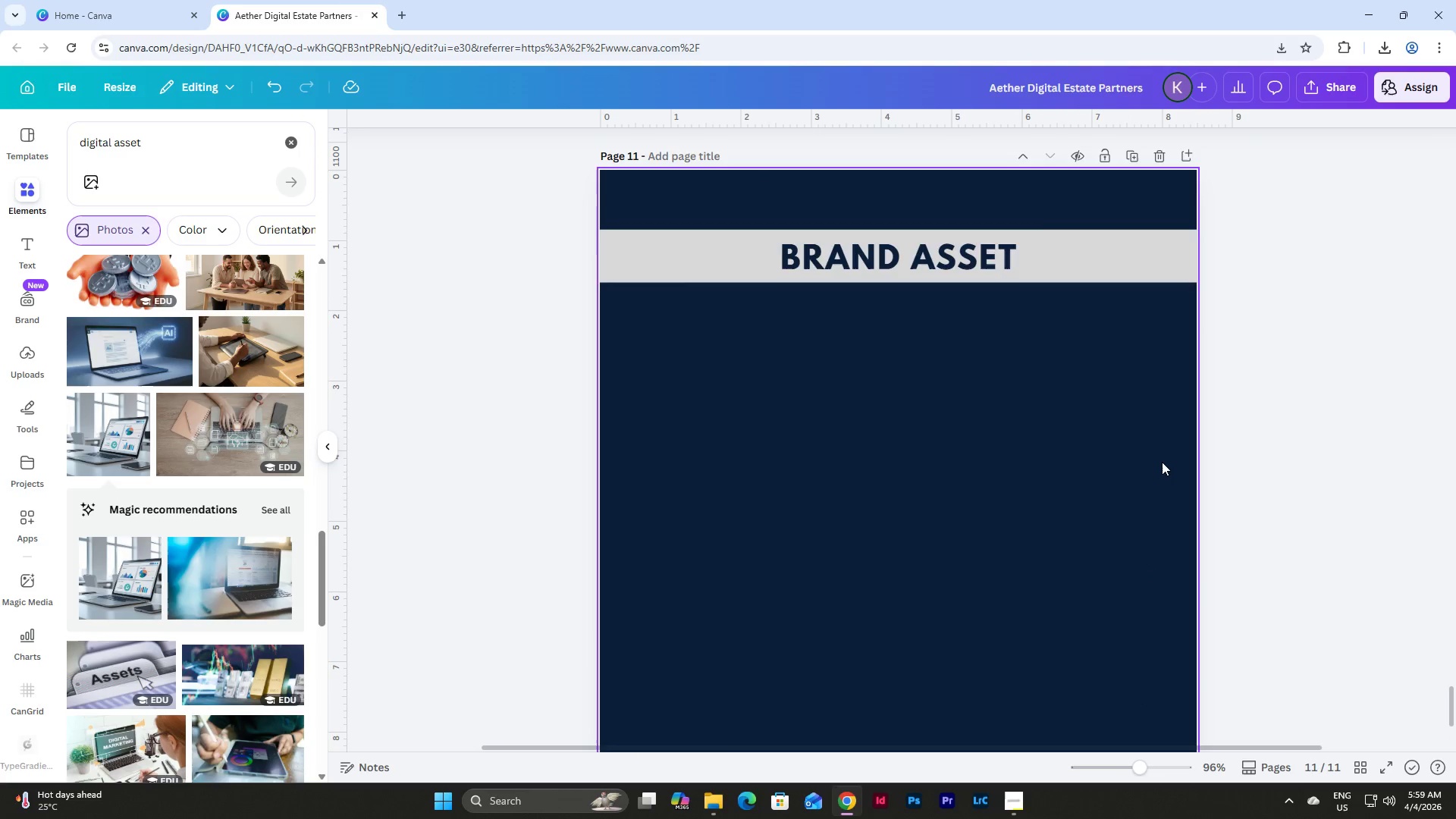 
scroll: coordinate [1162, 461], scroll_direction: up, amount: 2.0
 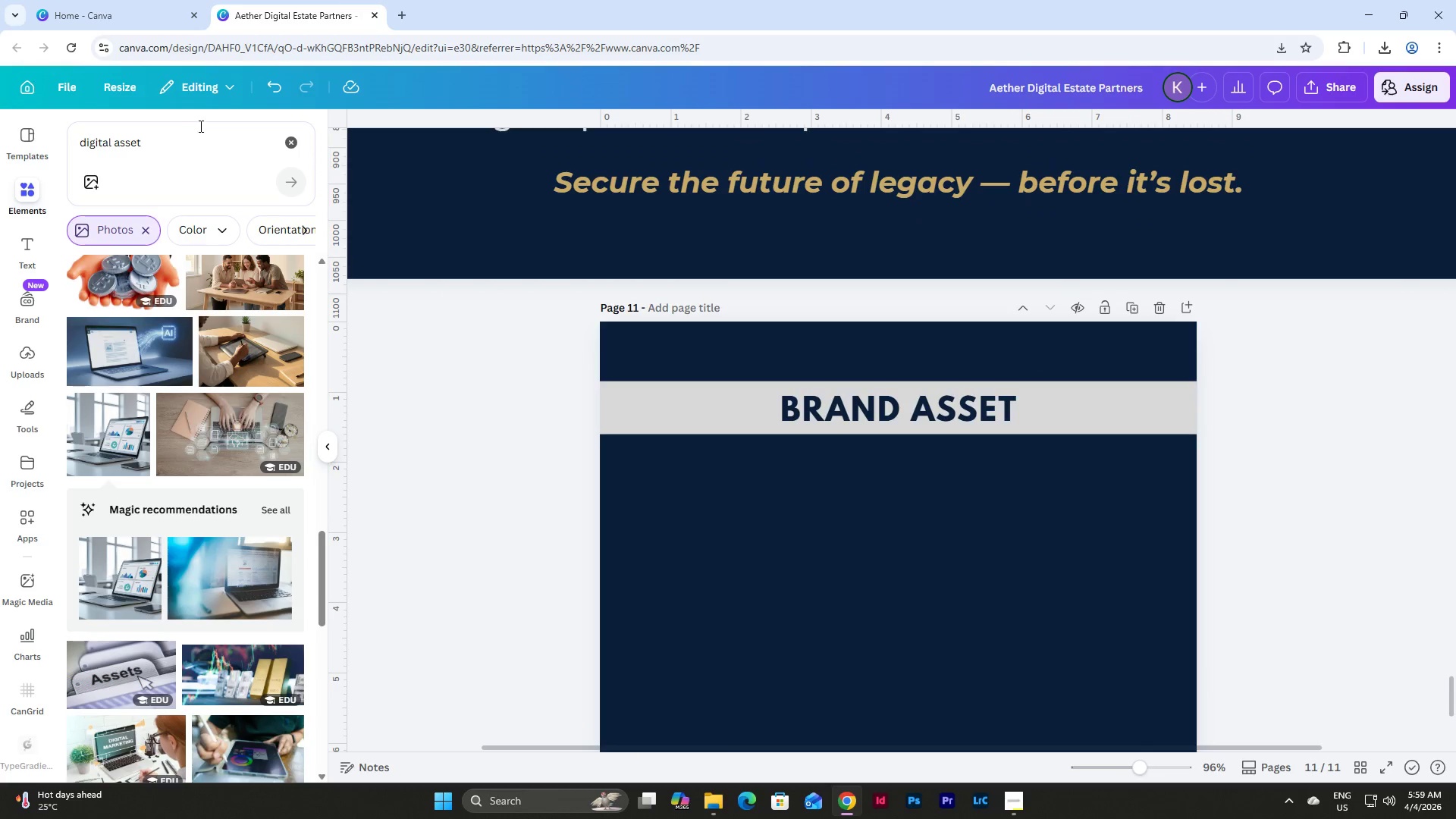 
scroll: coordinate [789, 501], scroll_direction: down, amount: 2.0
 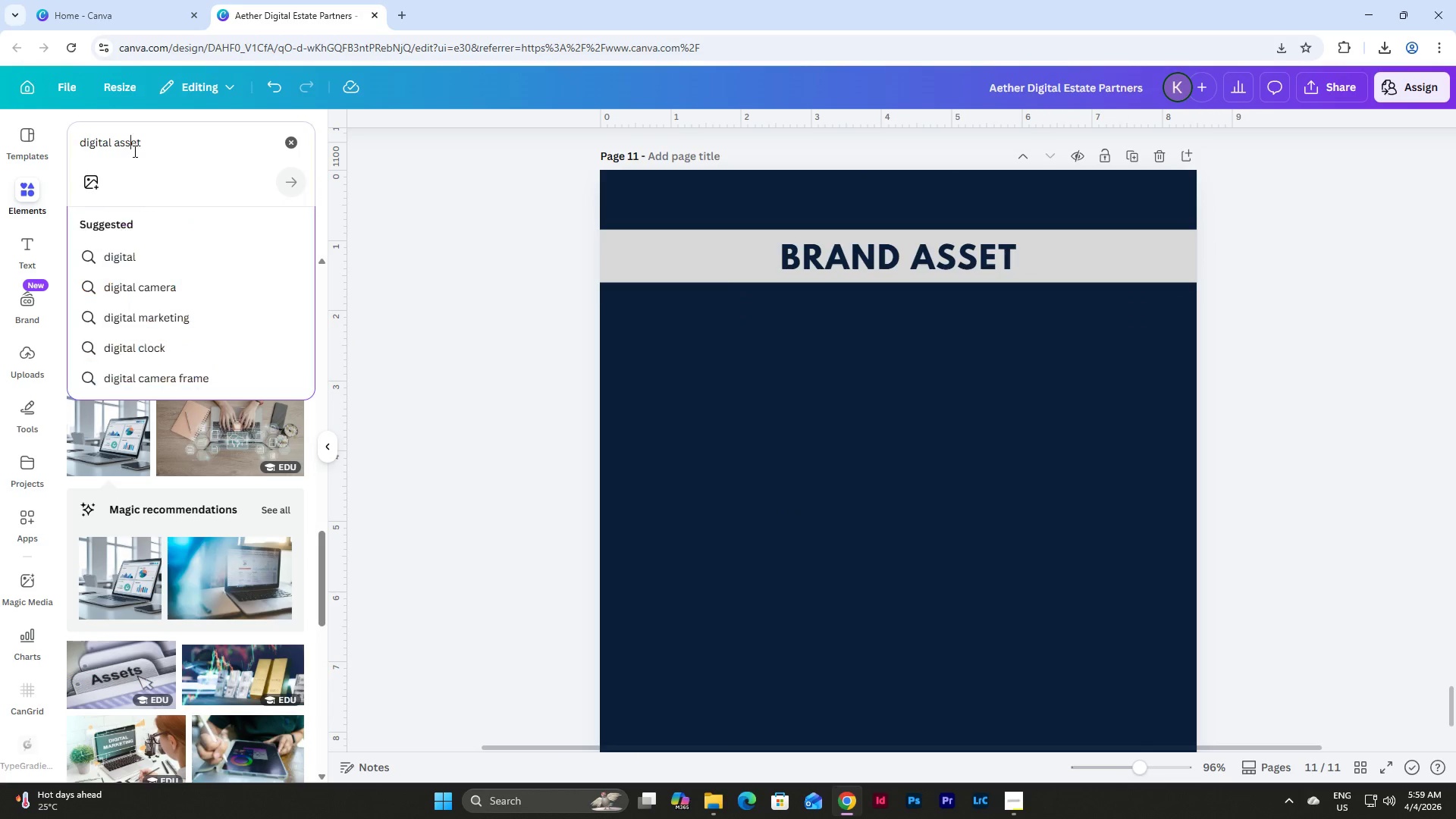 
left_click_drag(start_coordinate=[176, 134], to_coordinate=[20, 140])
 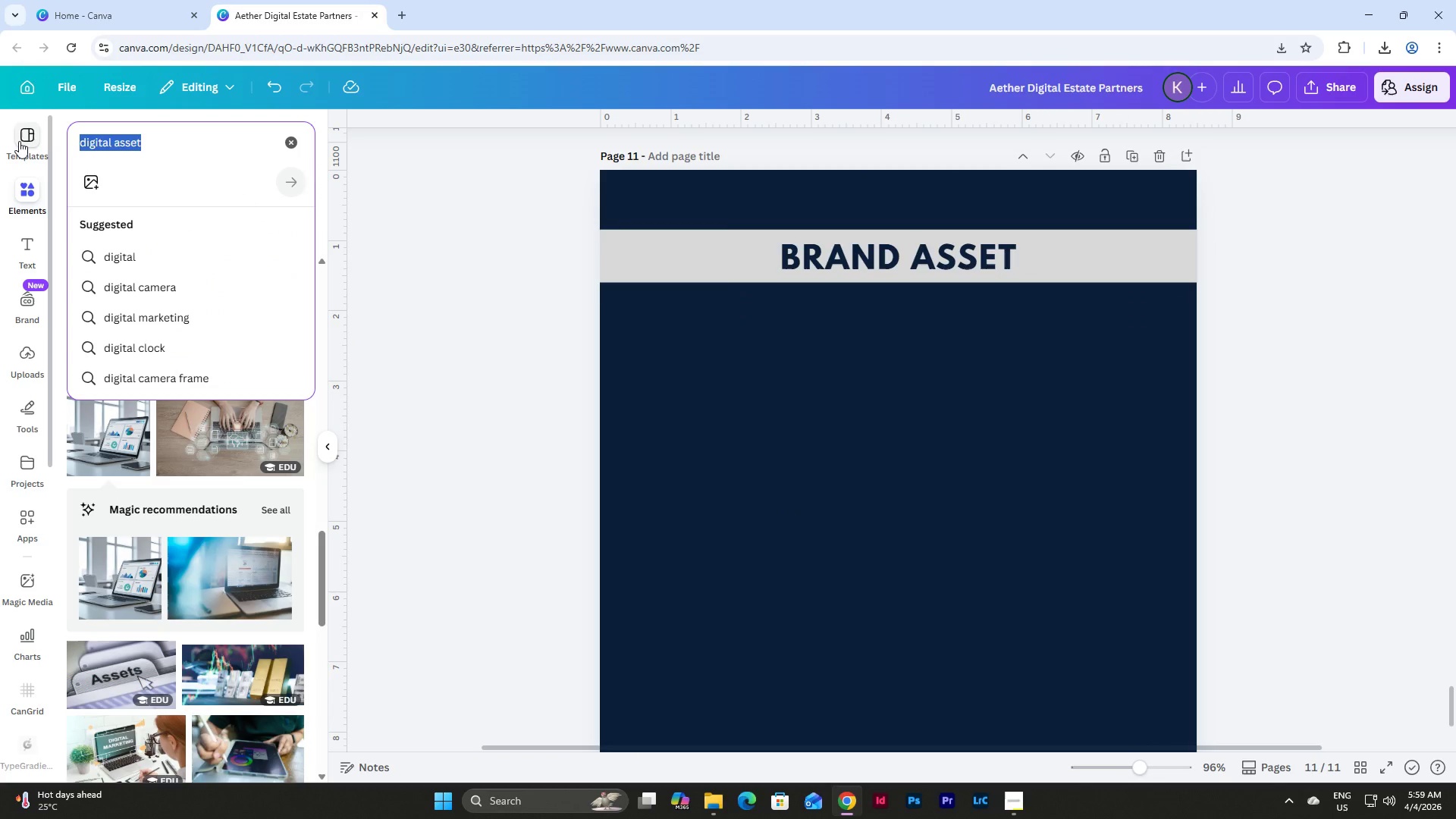 
left_click([509, 234])
 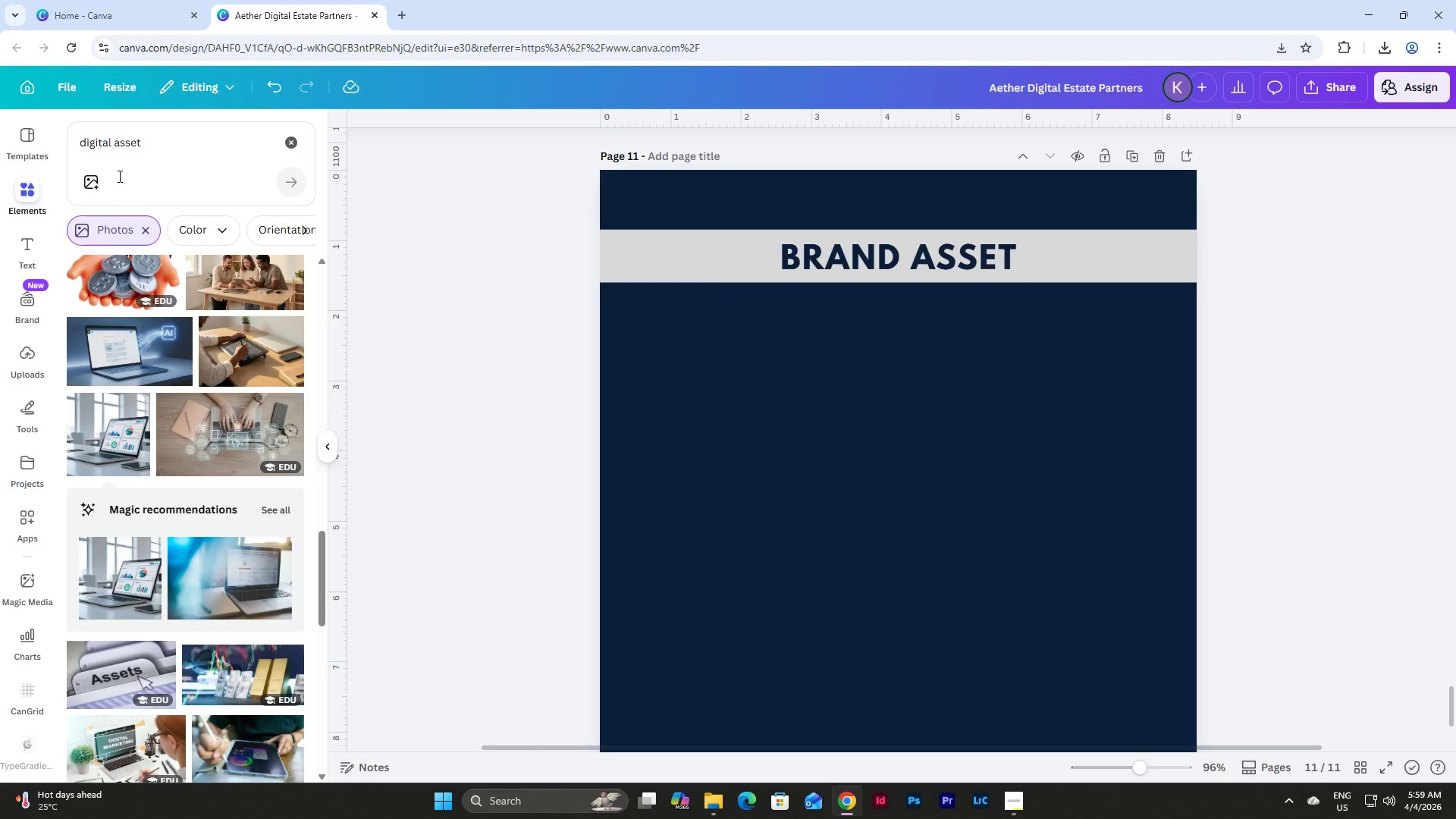 
left_click([159, 135])
 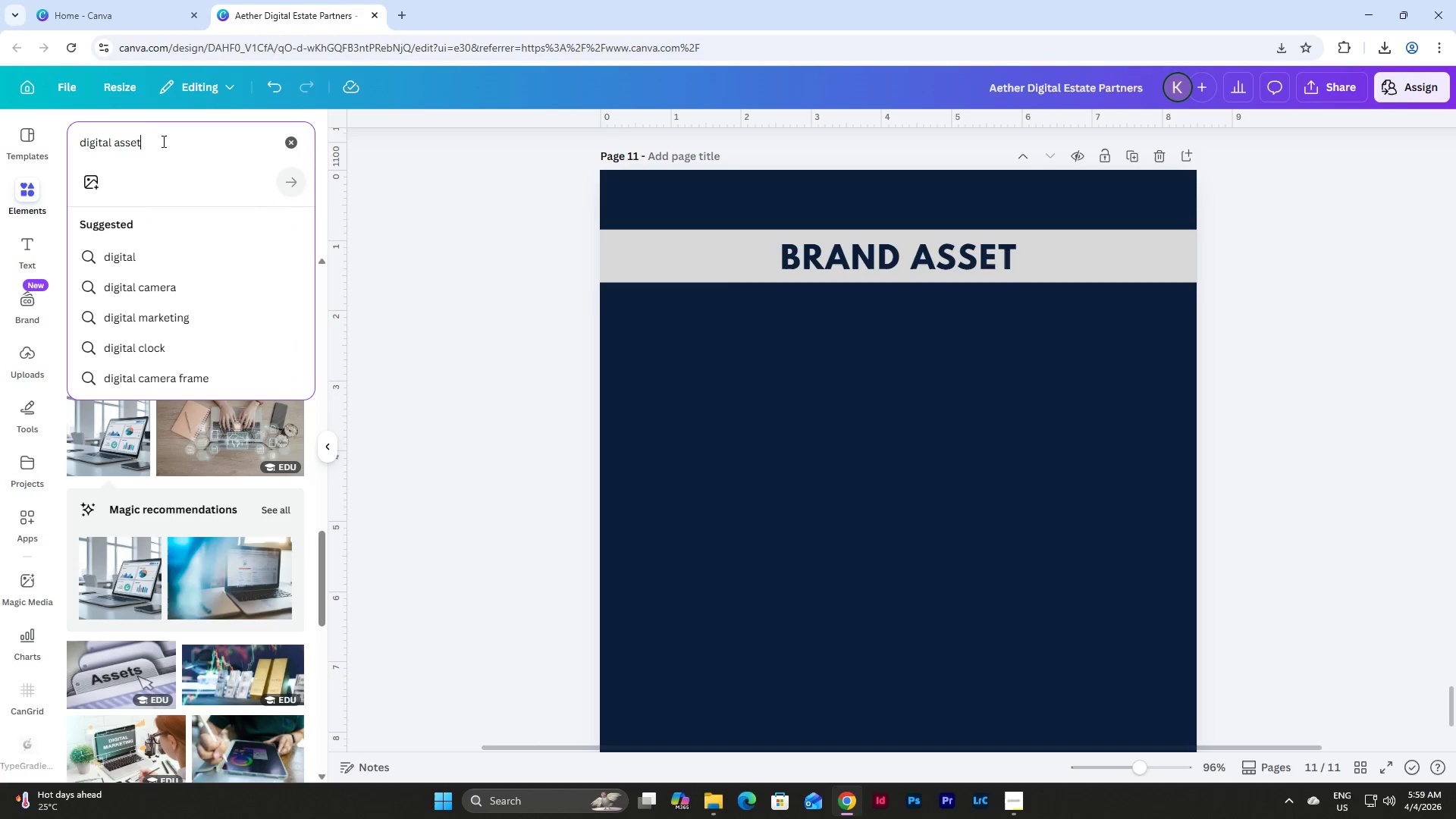 
left_click_drag(start_coordinate=[165, 142], to_coordinate=[77, 148])
 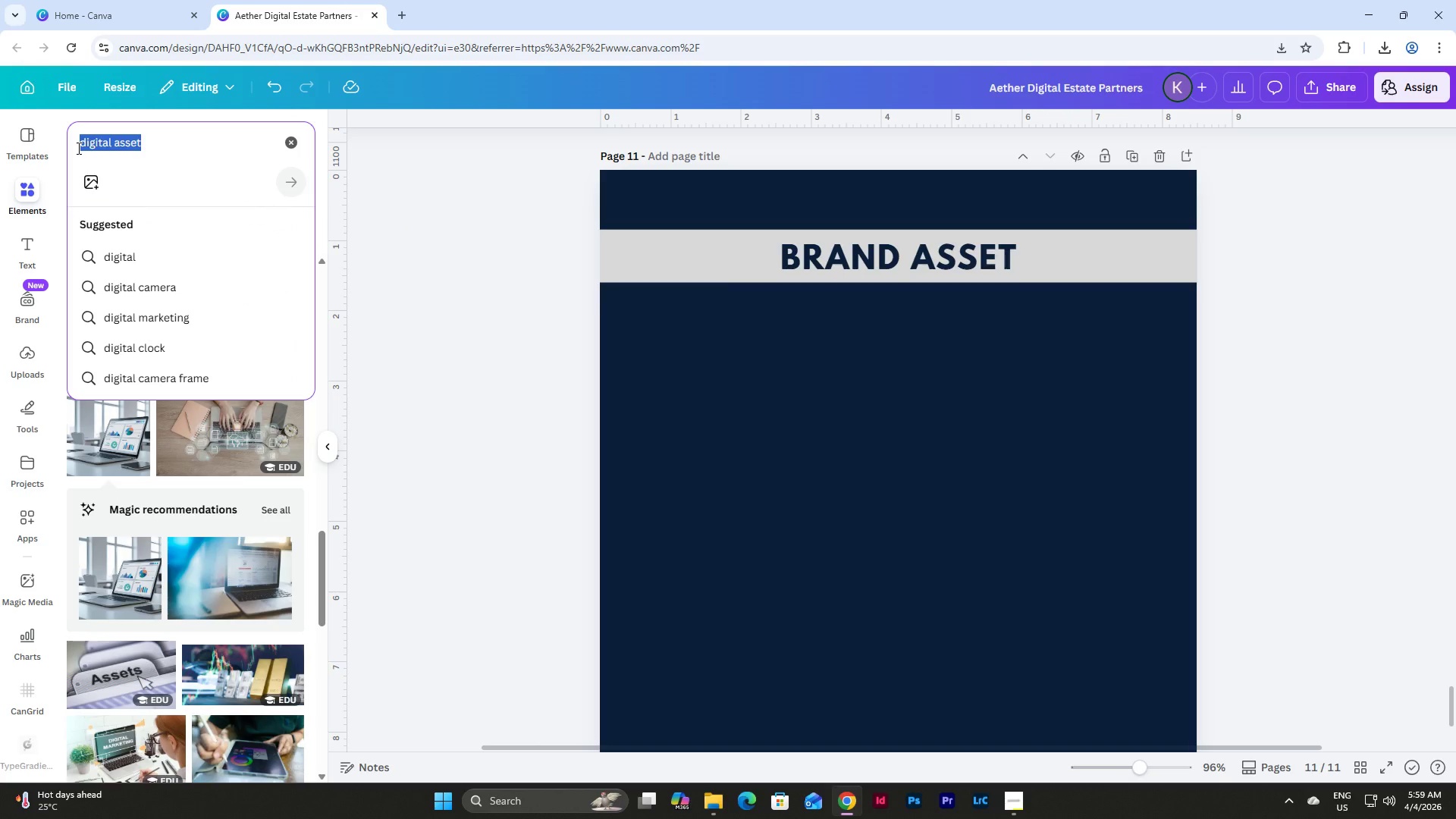 
type(ci)
 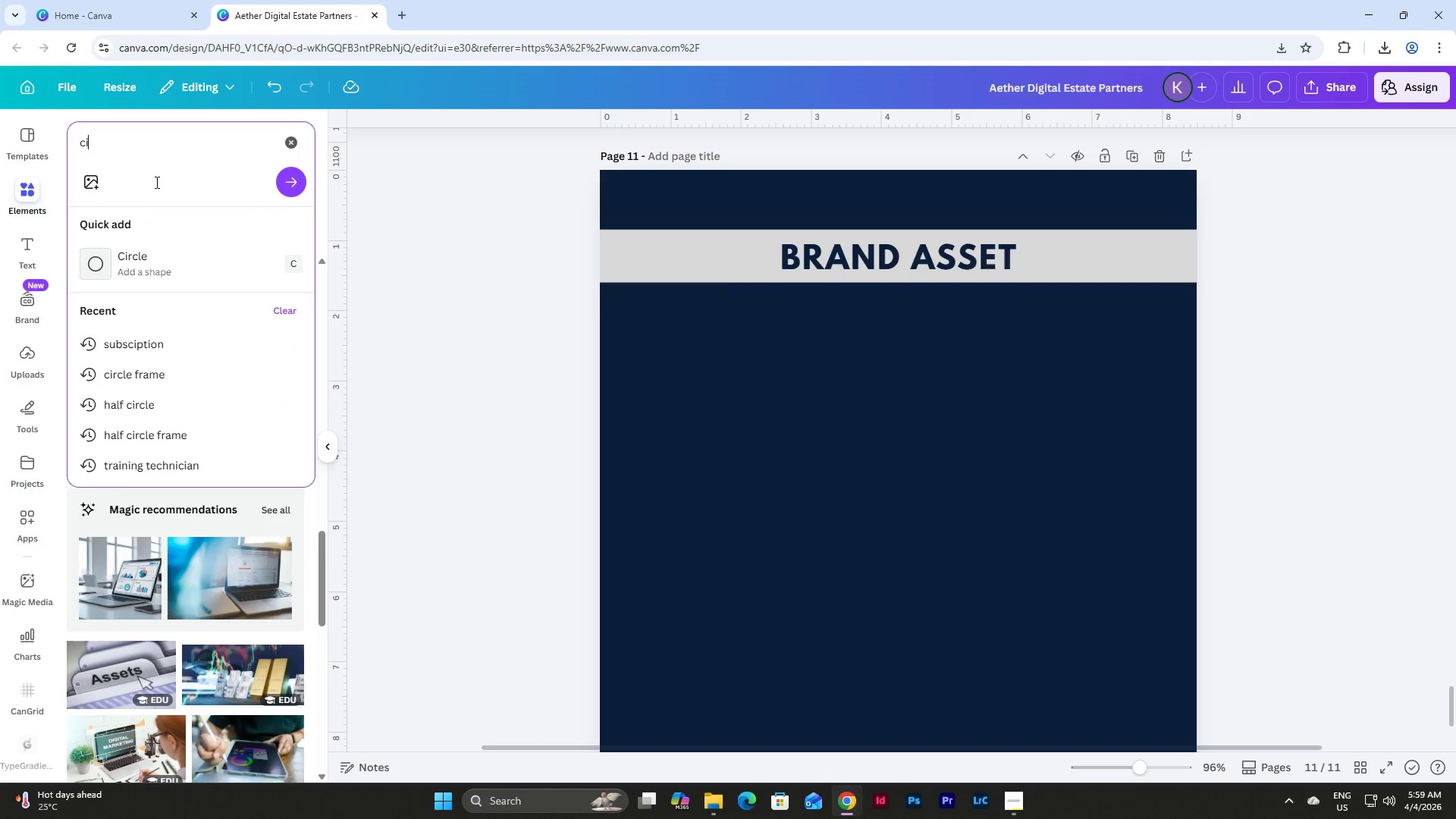 
left_click([173, 275])
 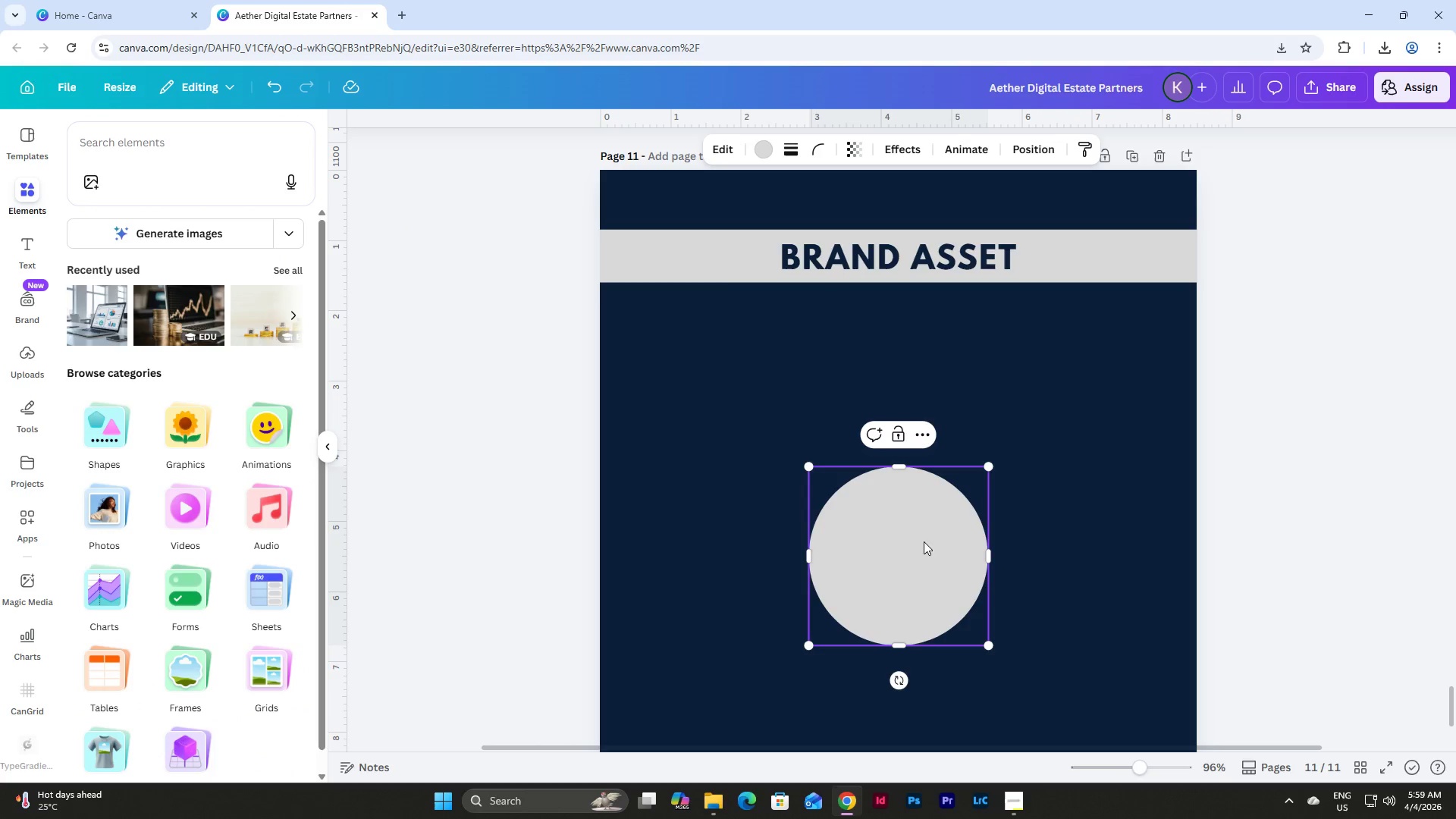 
double_click([1026, 513])
 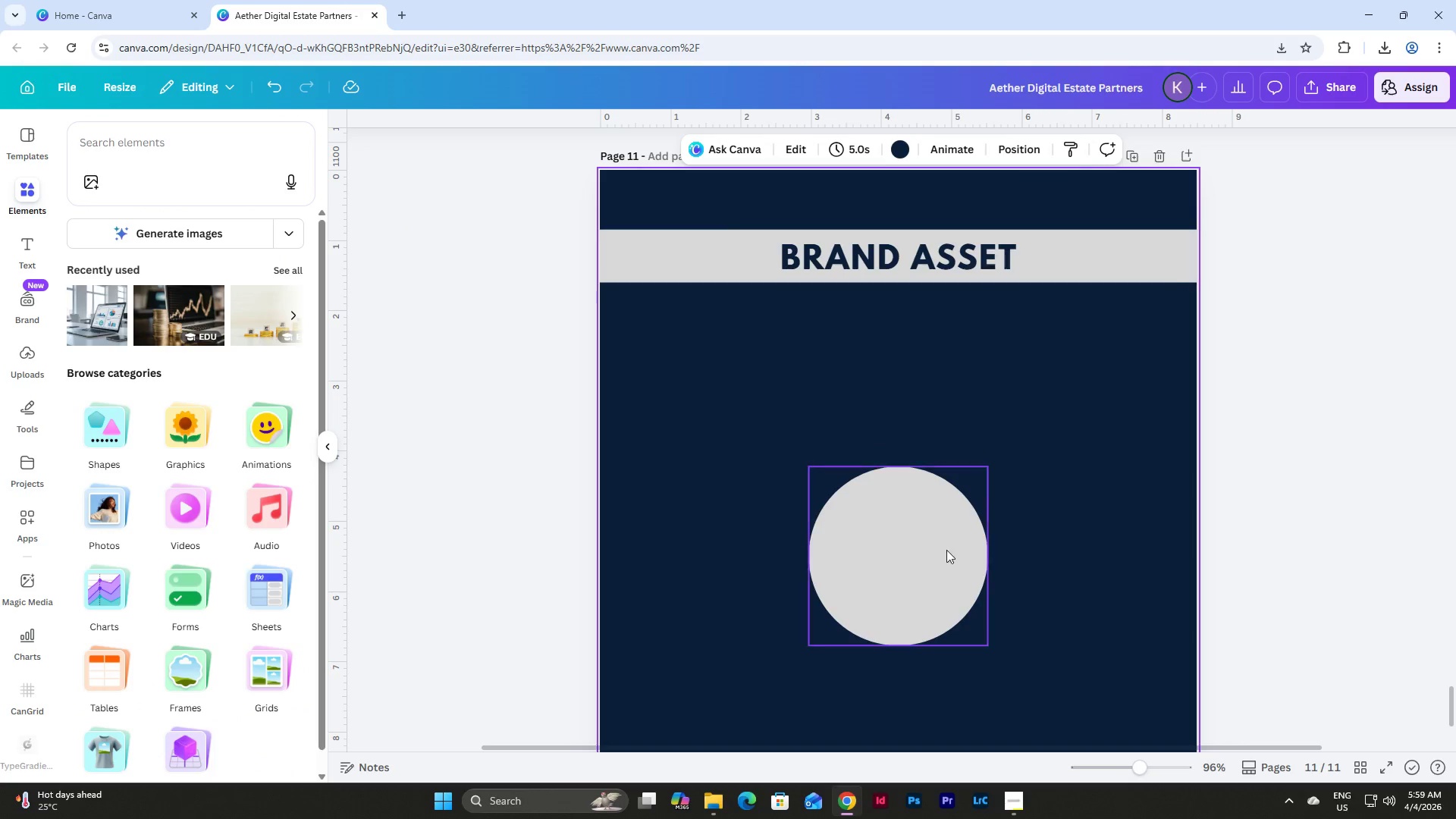 
left_click_drag(start_coordinate=[946, 550], to_coordinate=[798, 420])
 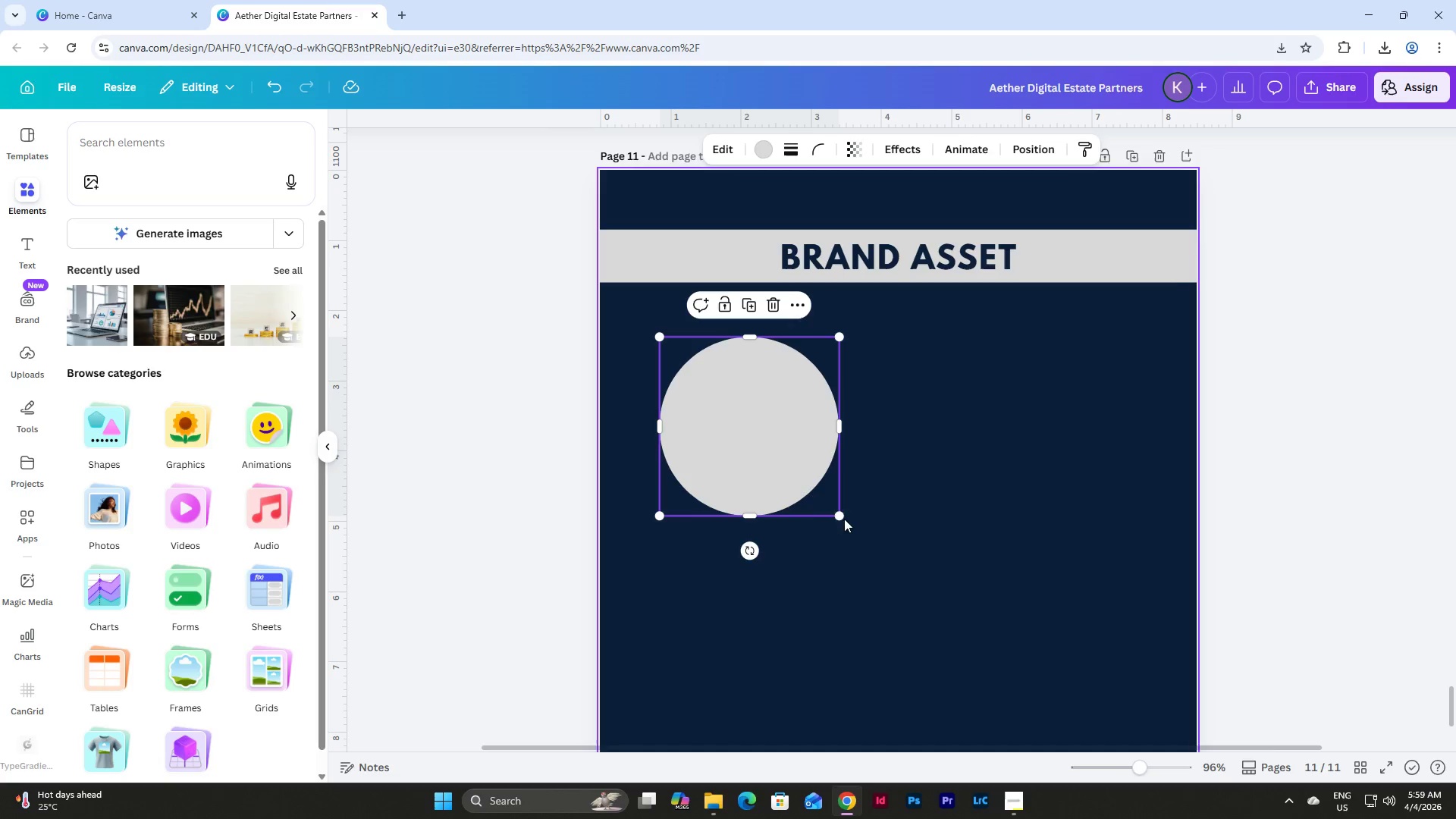 
left_click_drag(start_coordinate=[839, 517], to_coordinate=[759, 437])
 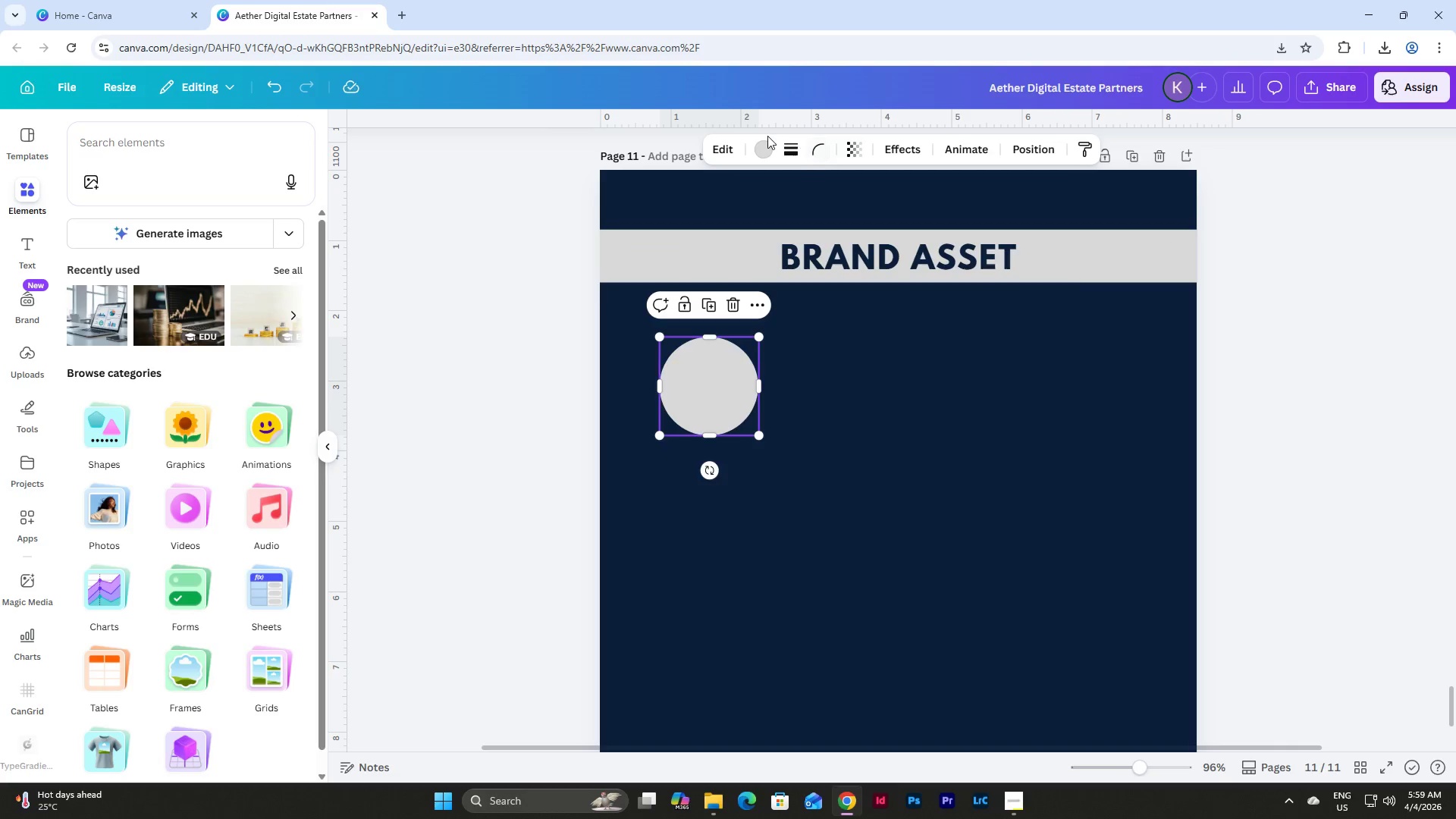 
left_click([767, 146])
 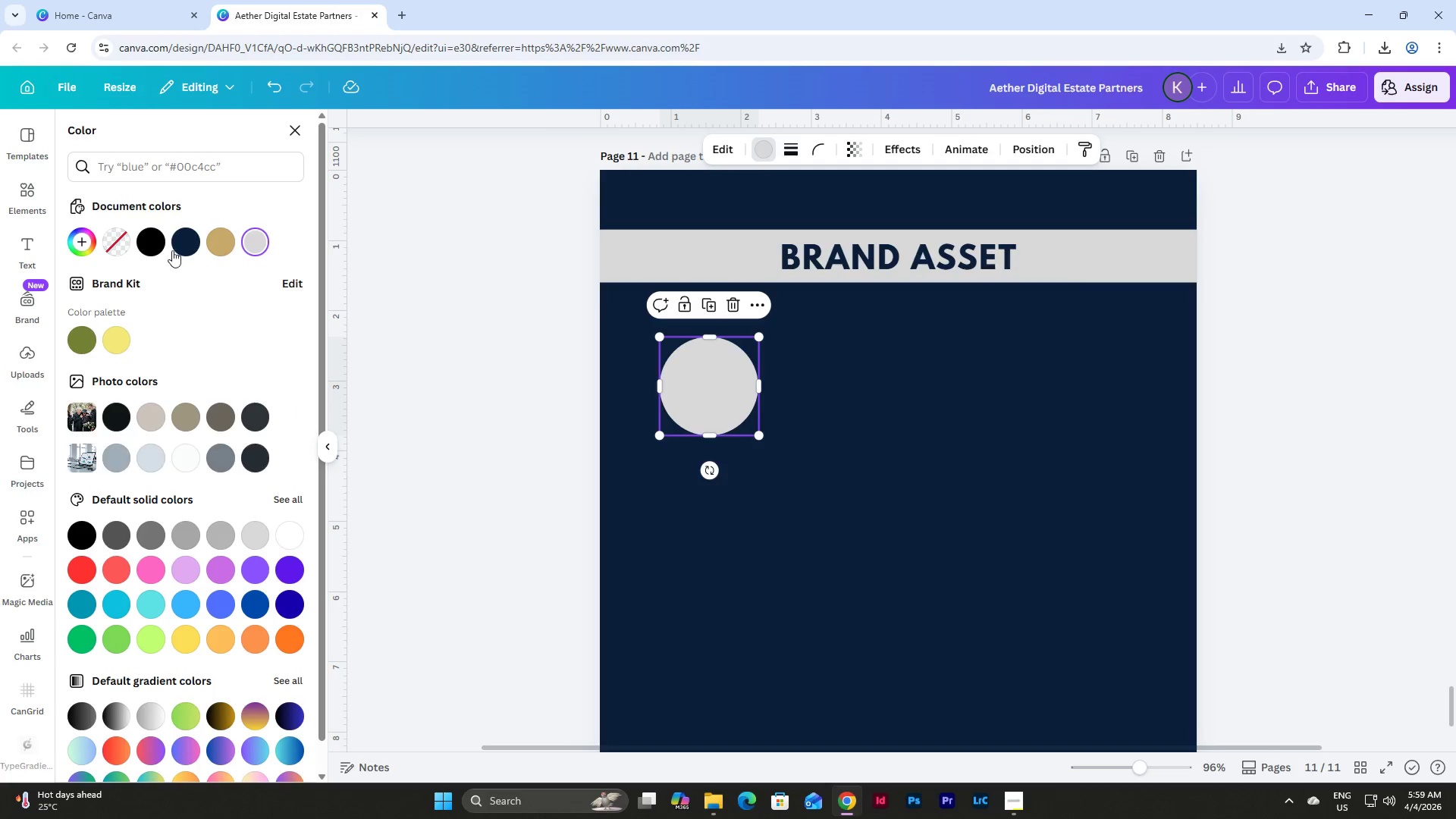 
left_click([179, 243])
 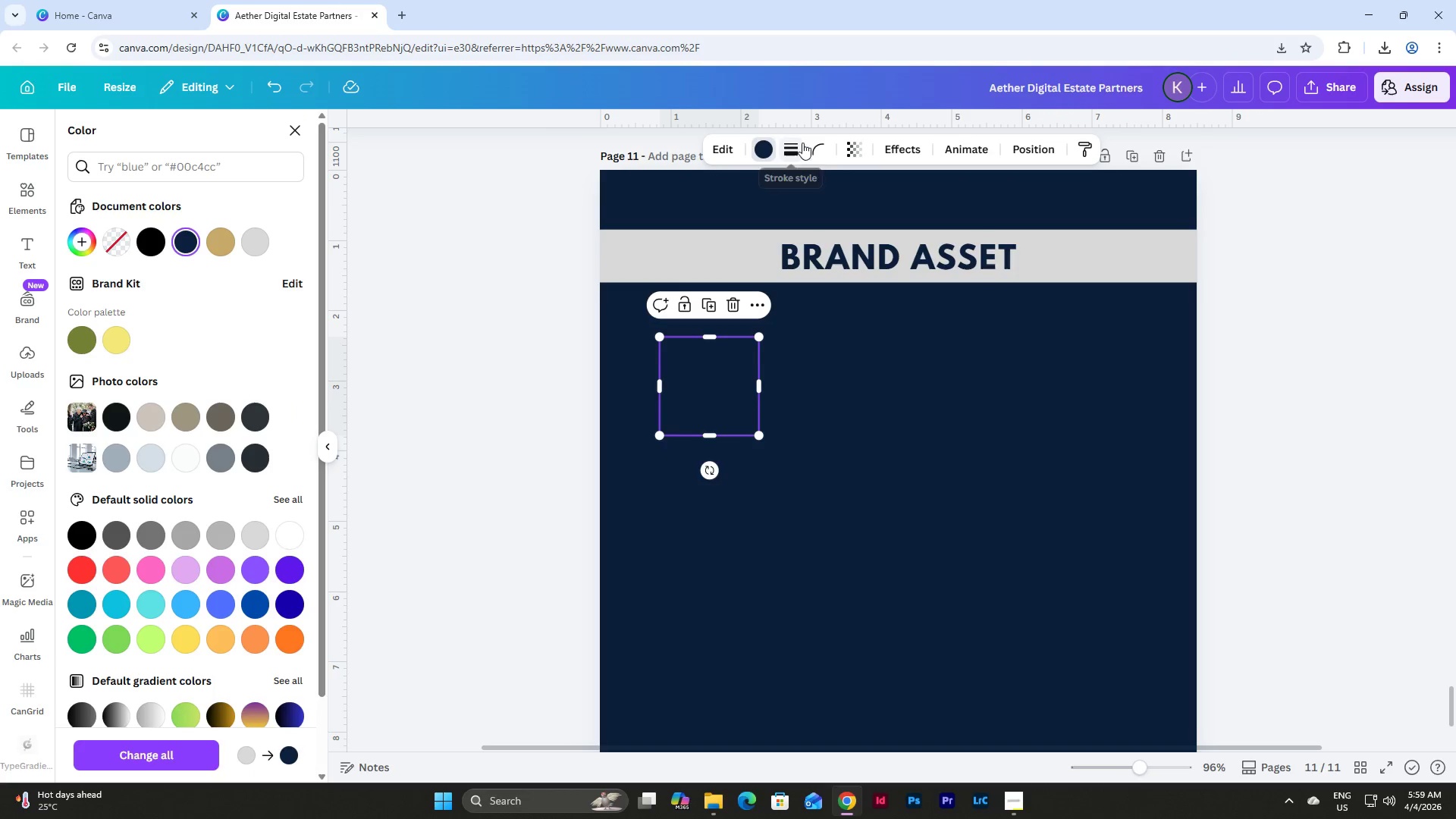 
left_click([793, 148])
 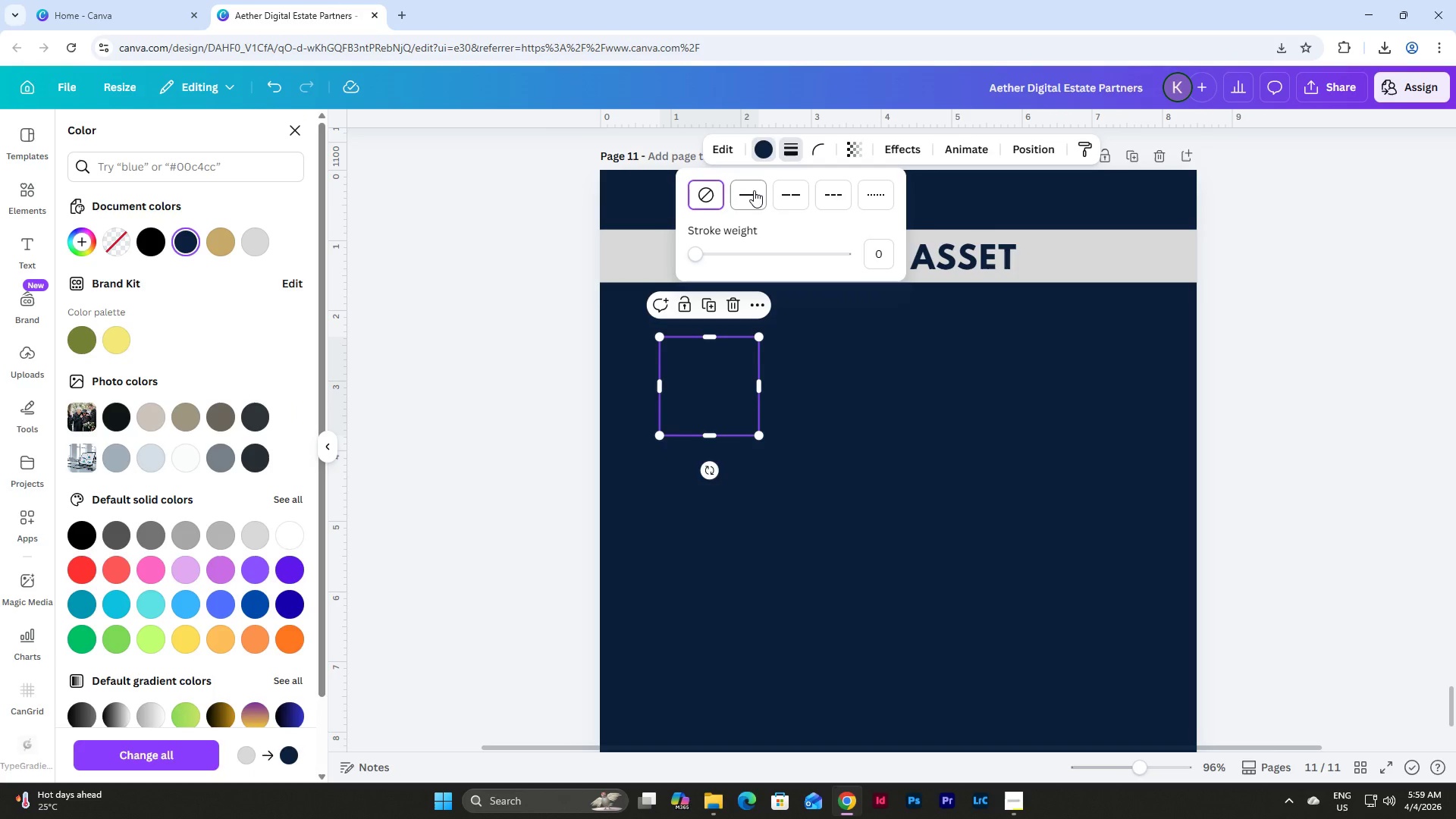 
left_click([754, 190])
 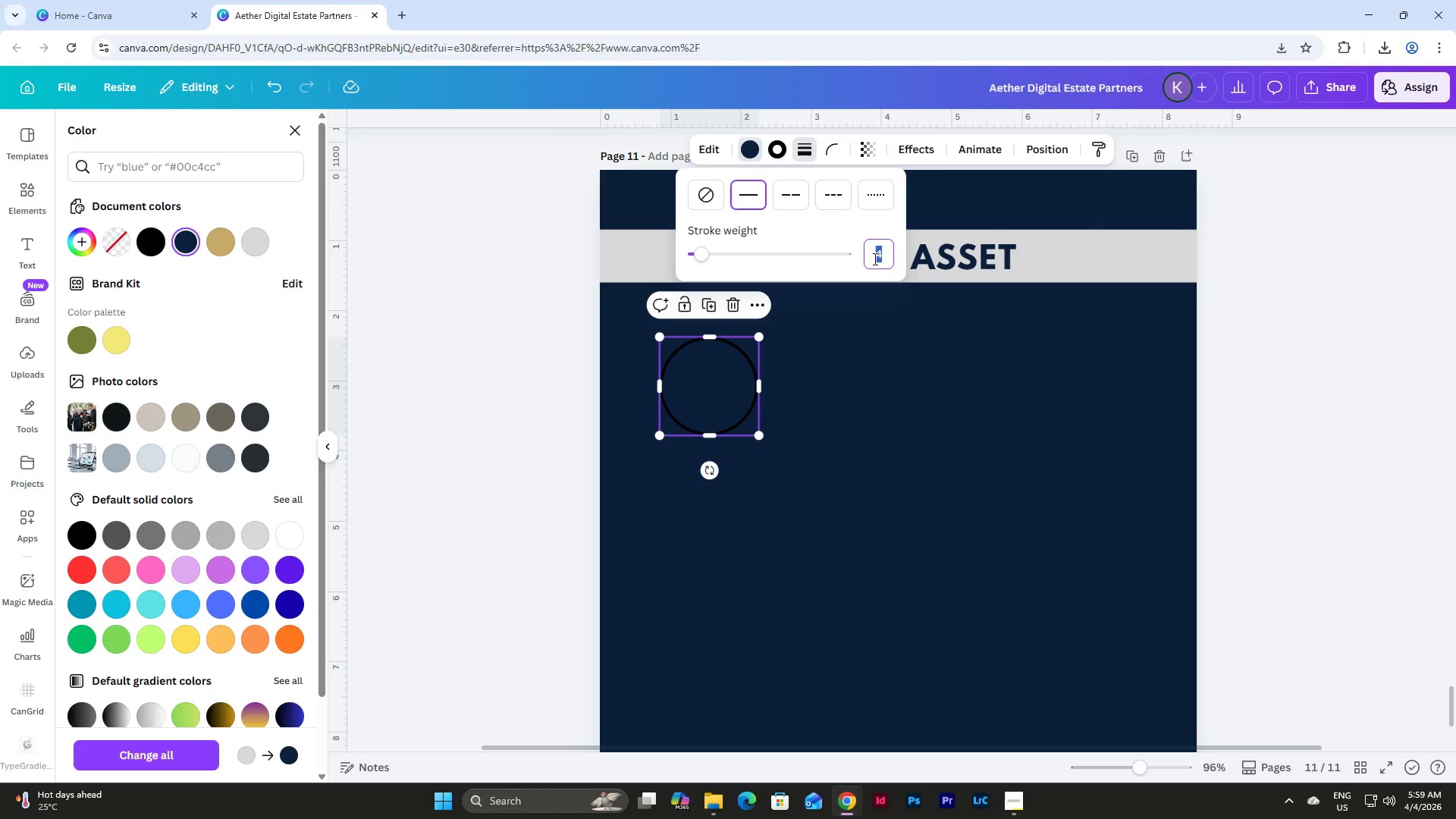 
key(Numpad5)
 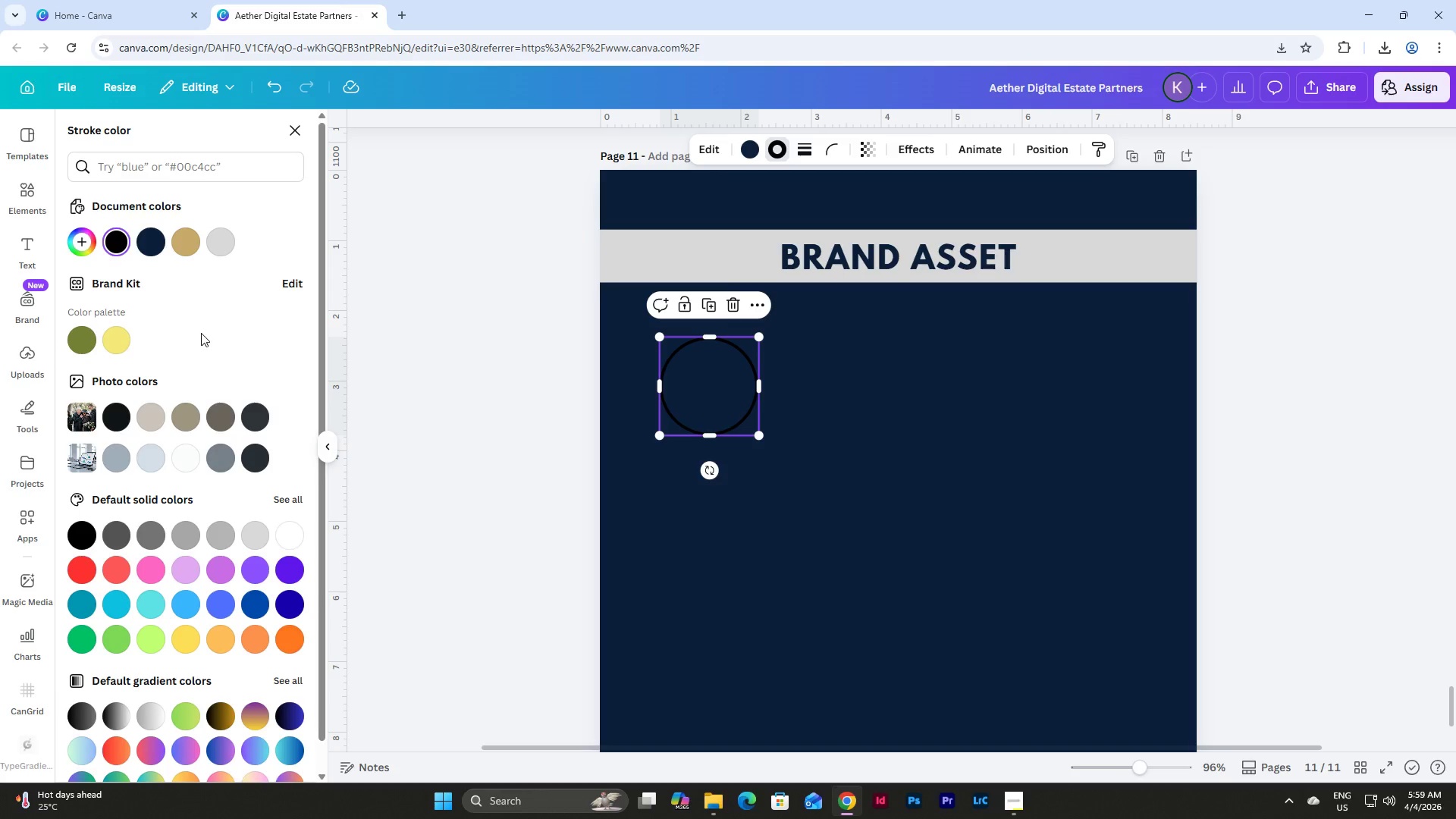 
left_click([289, 529])
 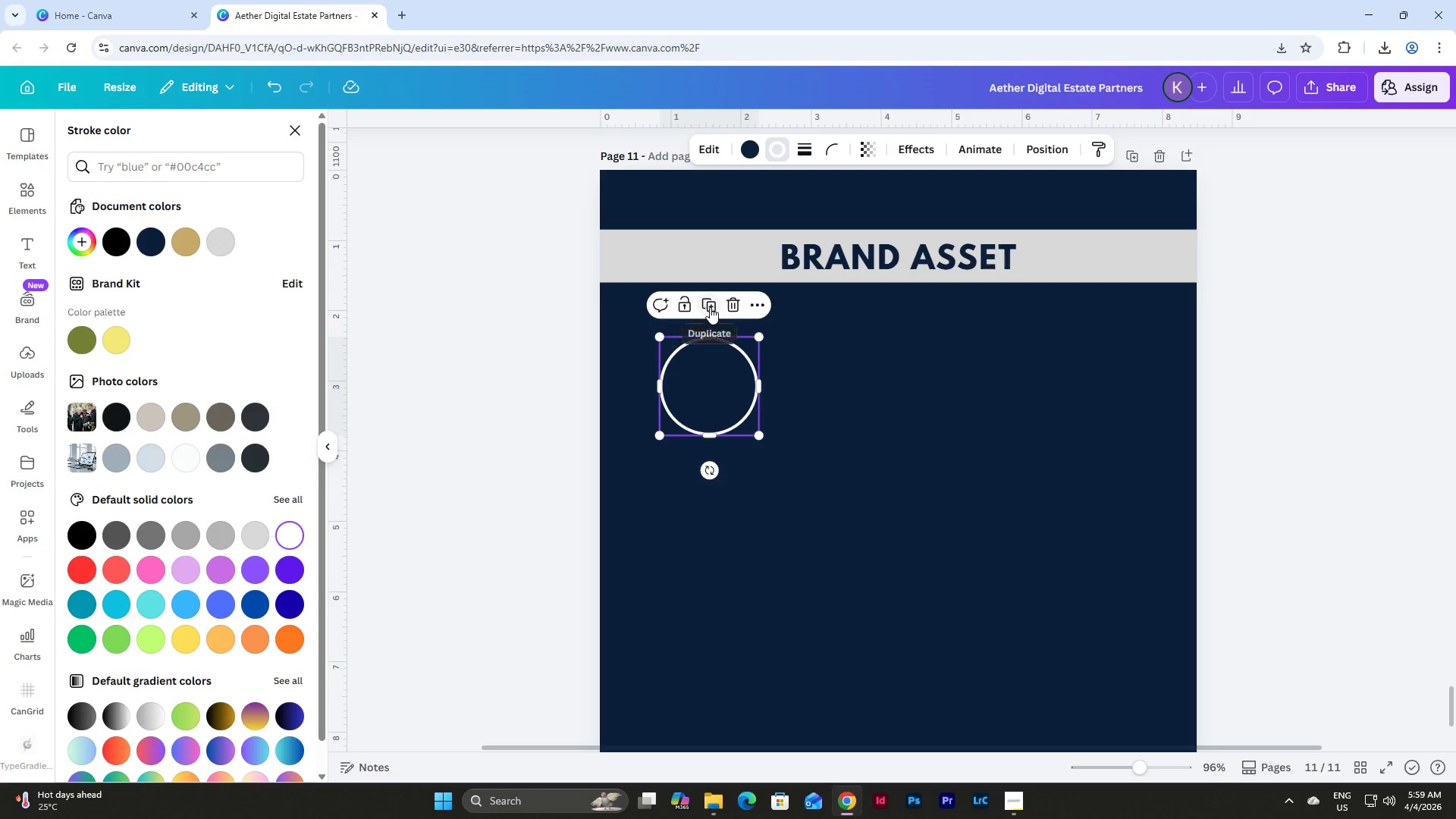 
left_click_drag(start_coordinate=[719, 408], to_coordinate=[842, 394])
 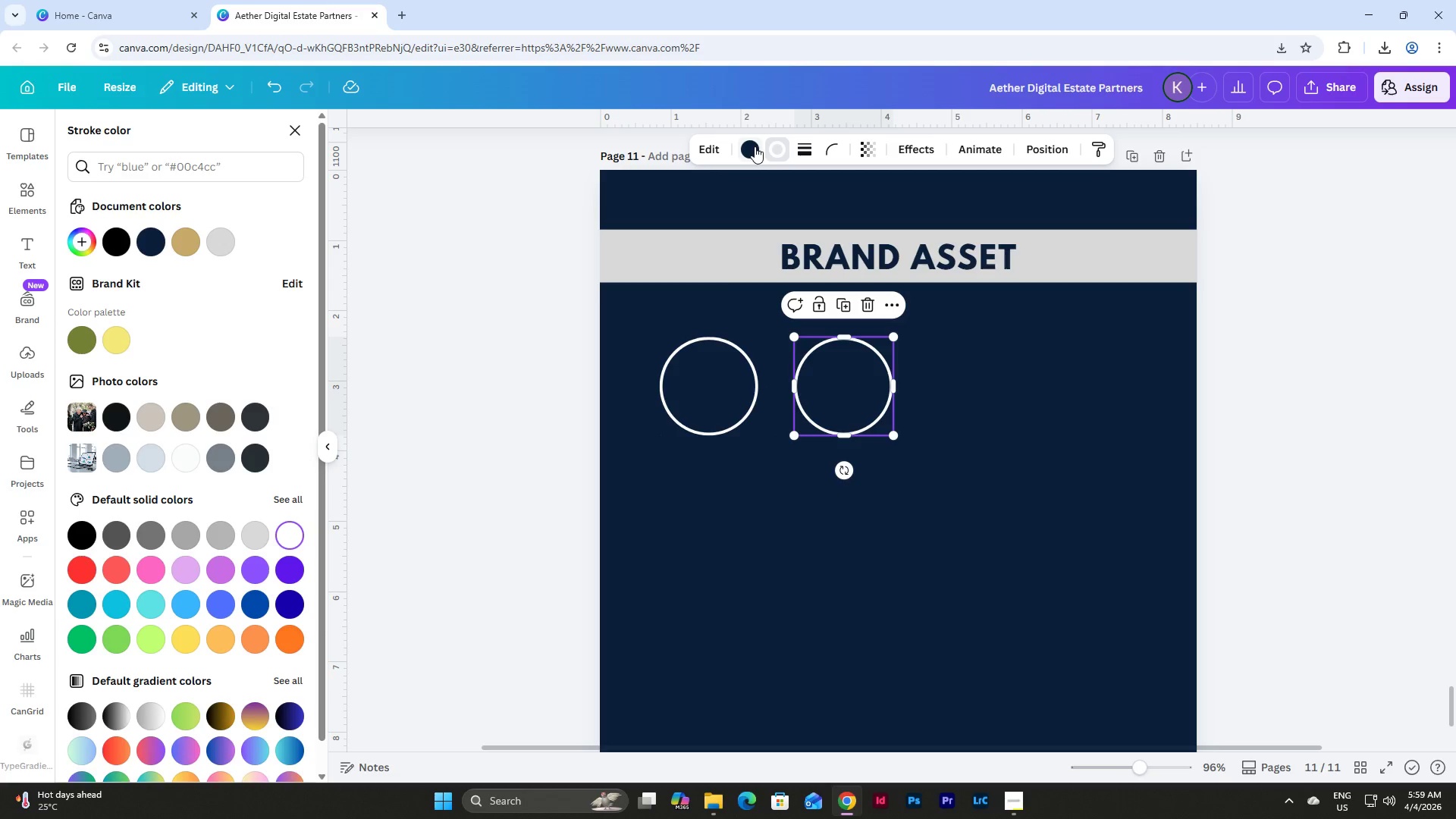 
left_click([744, 145])
 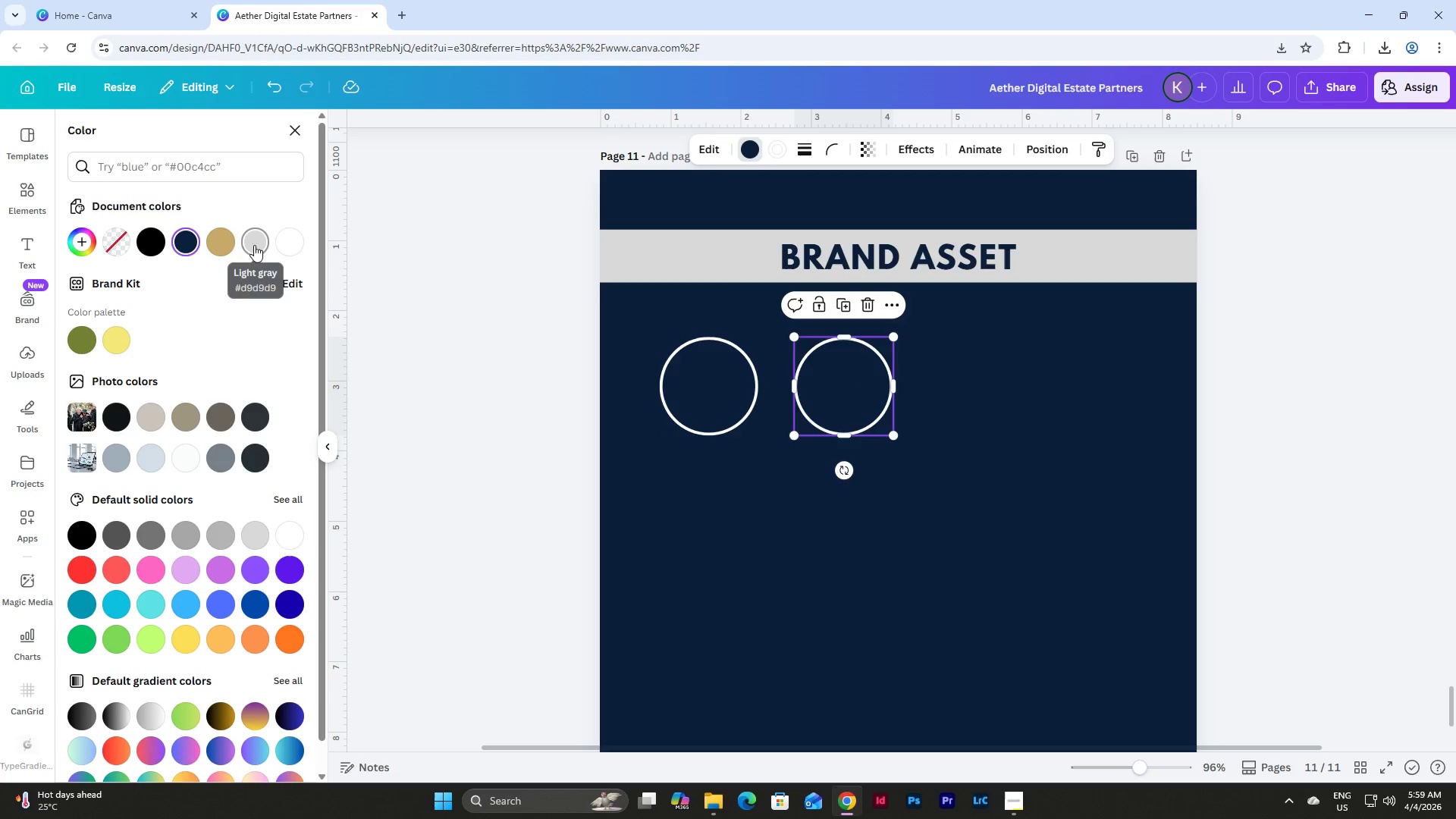 
left_click([217, 246])
 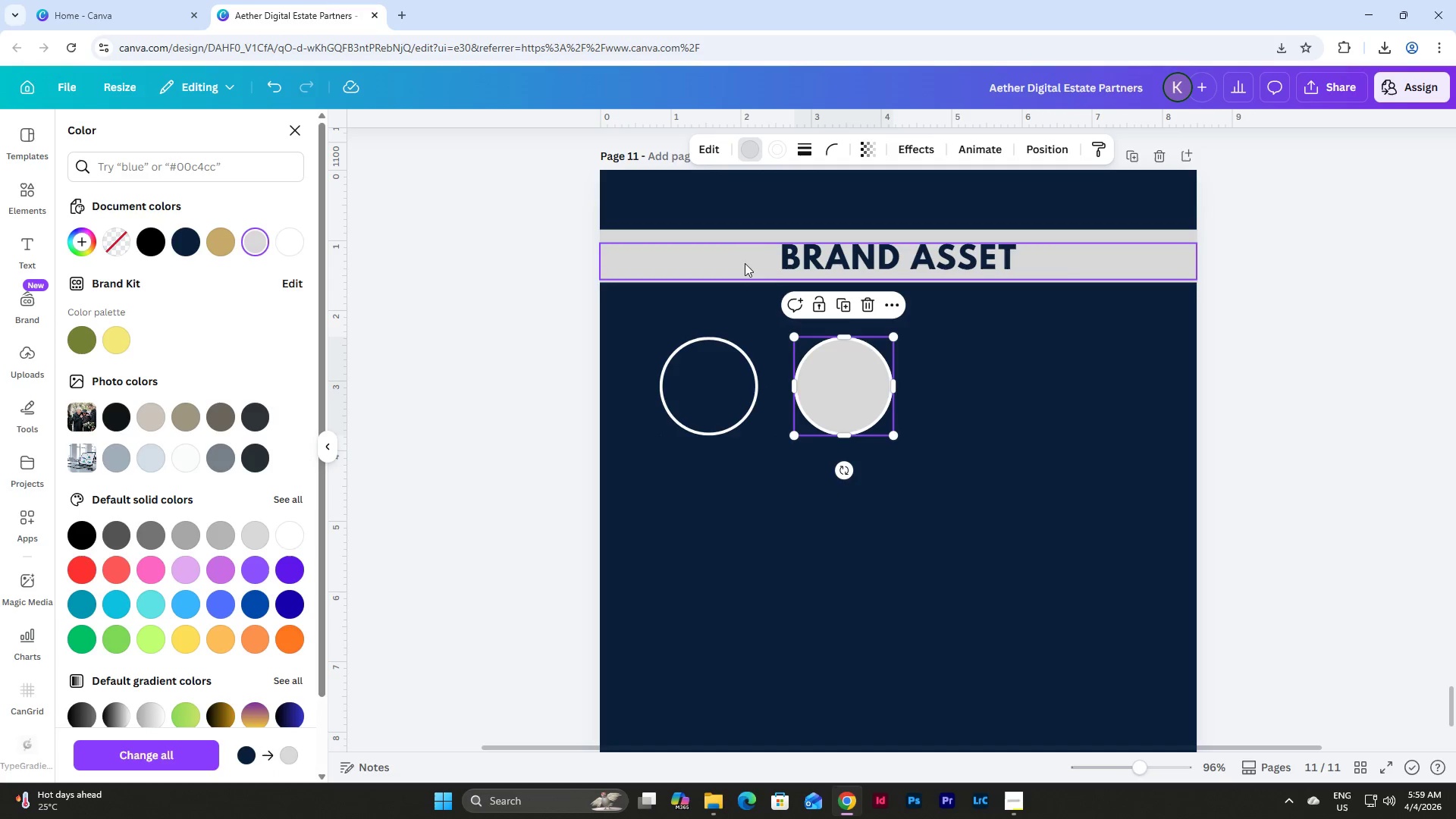 
left_click([843, 306])
 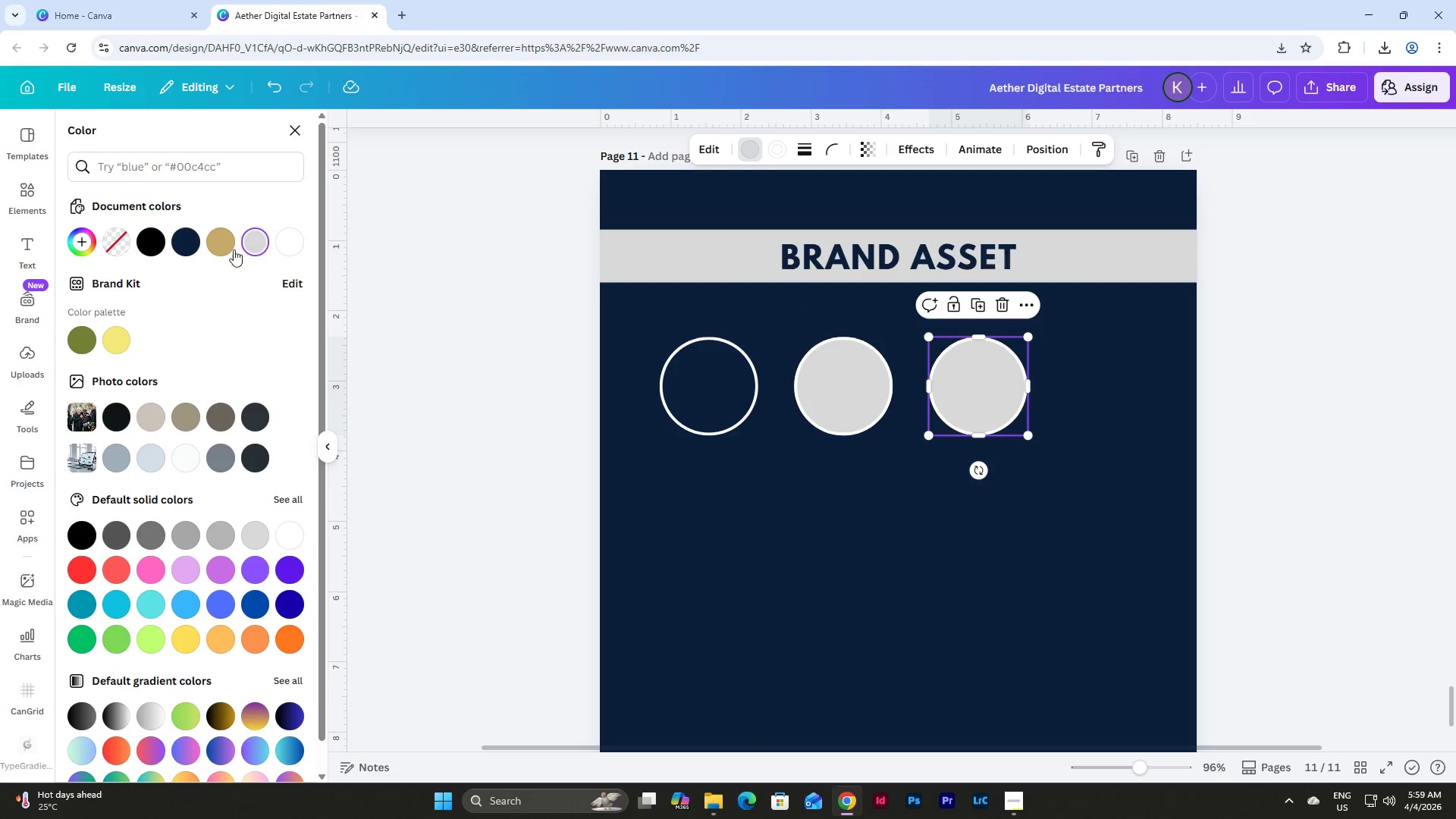 
left_click([226, 241])
 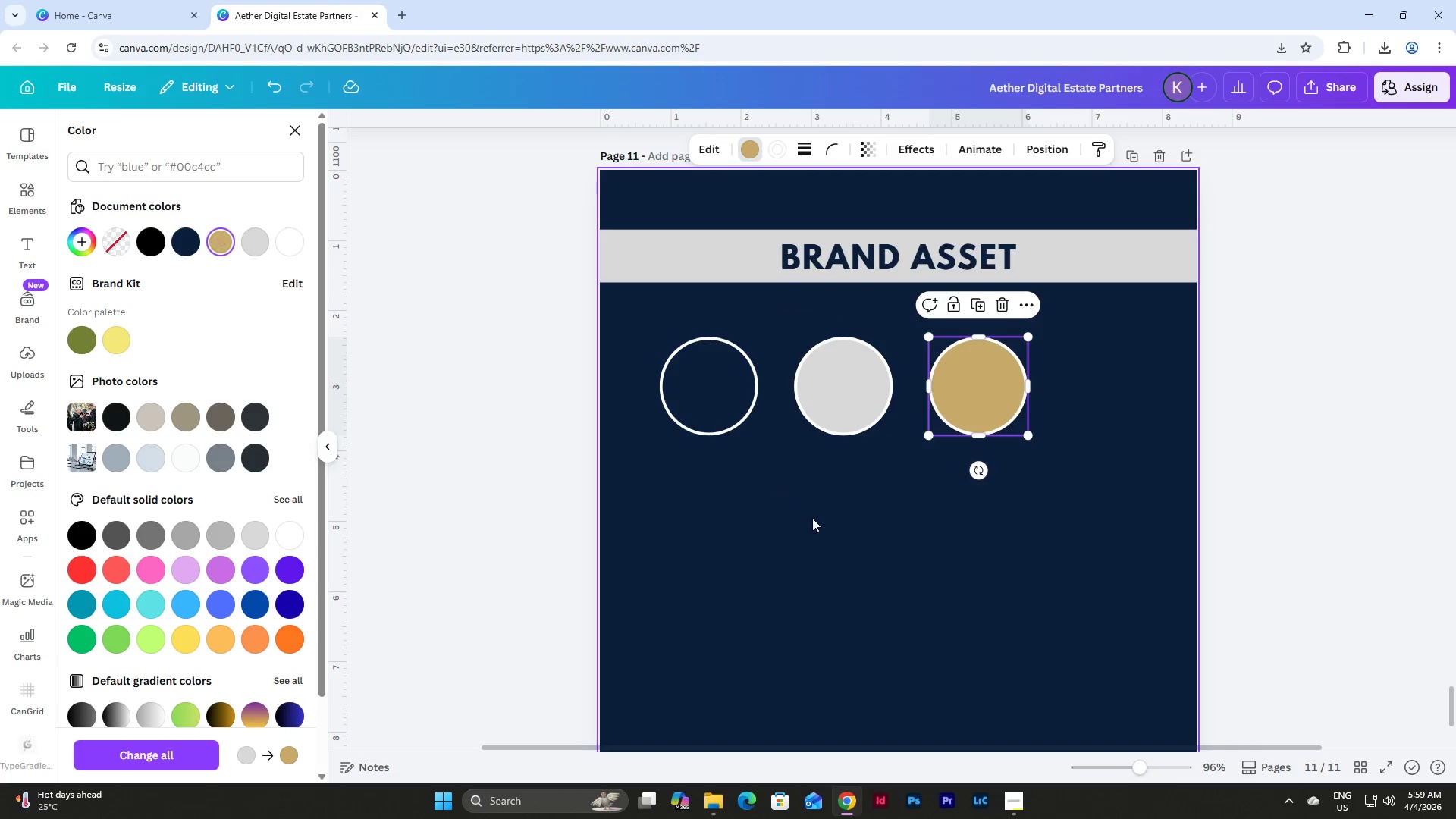 
left_click([896, 564])
 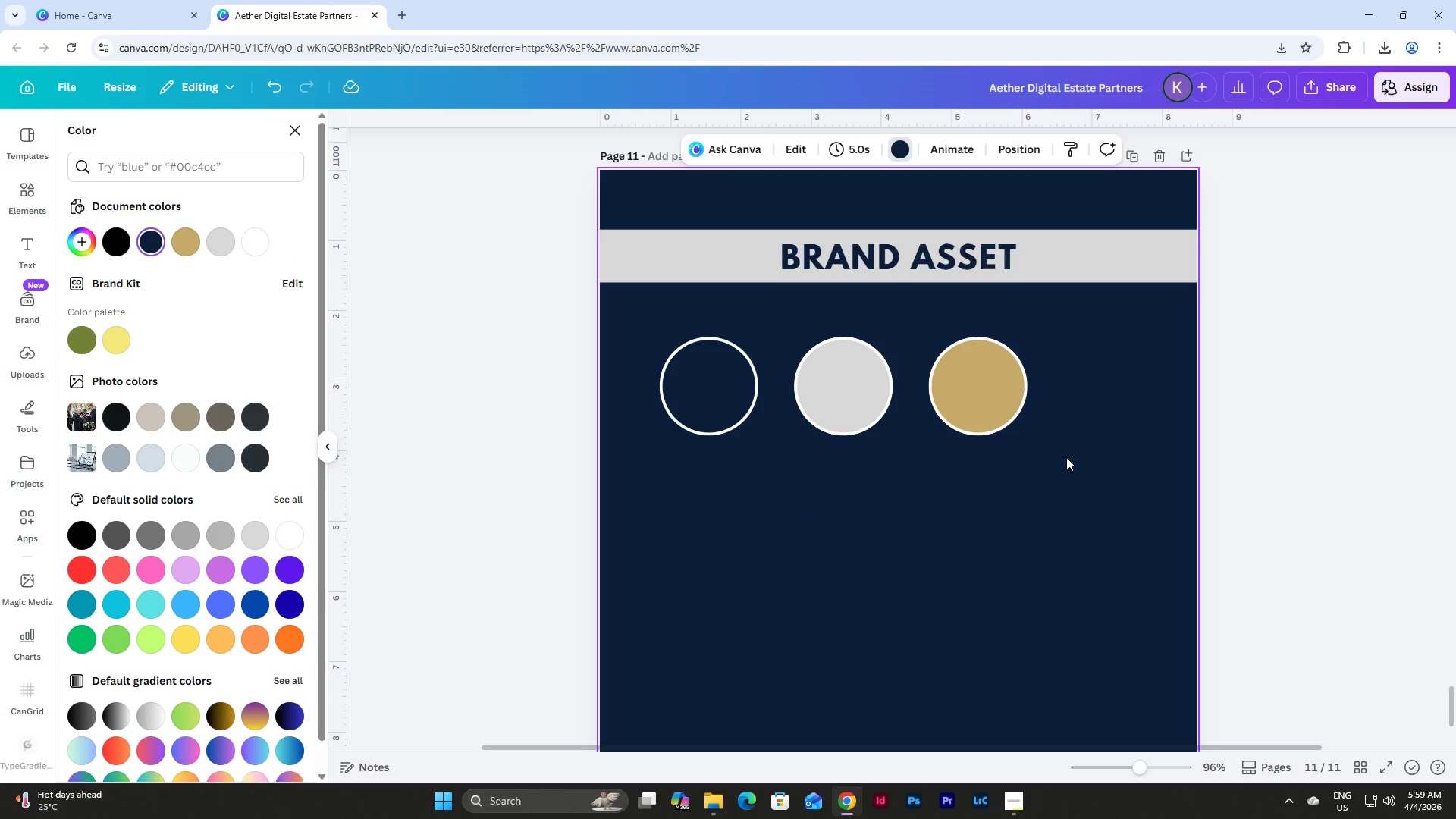 
left_click_drag(start_coordinate=[1070, 444], to_coordinate=[635, 347])
 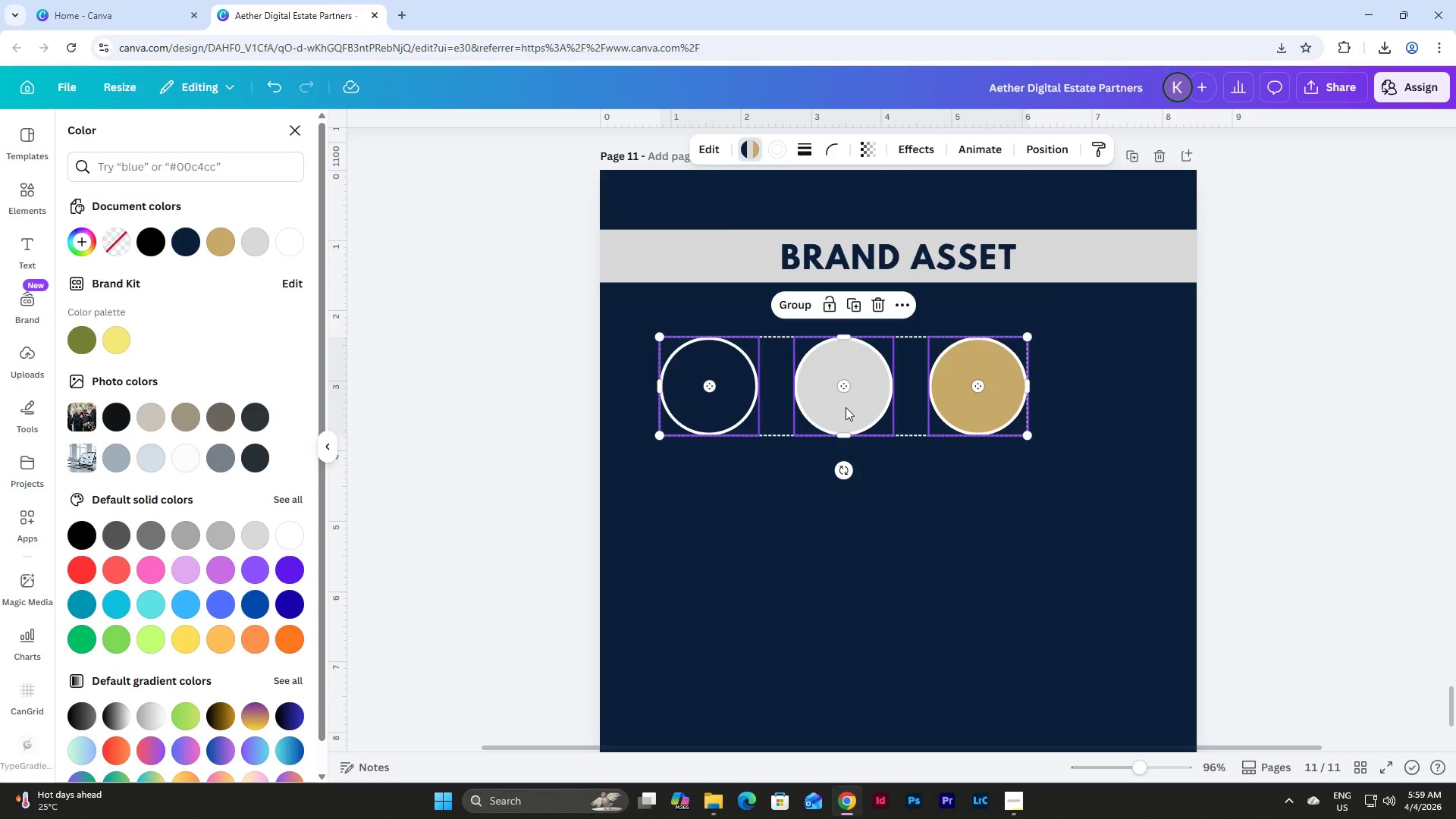 
left_click_drag(start_coordinate=[851, 407], to_coordinate=[908, 397])
 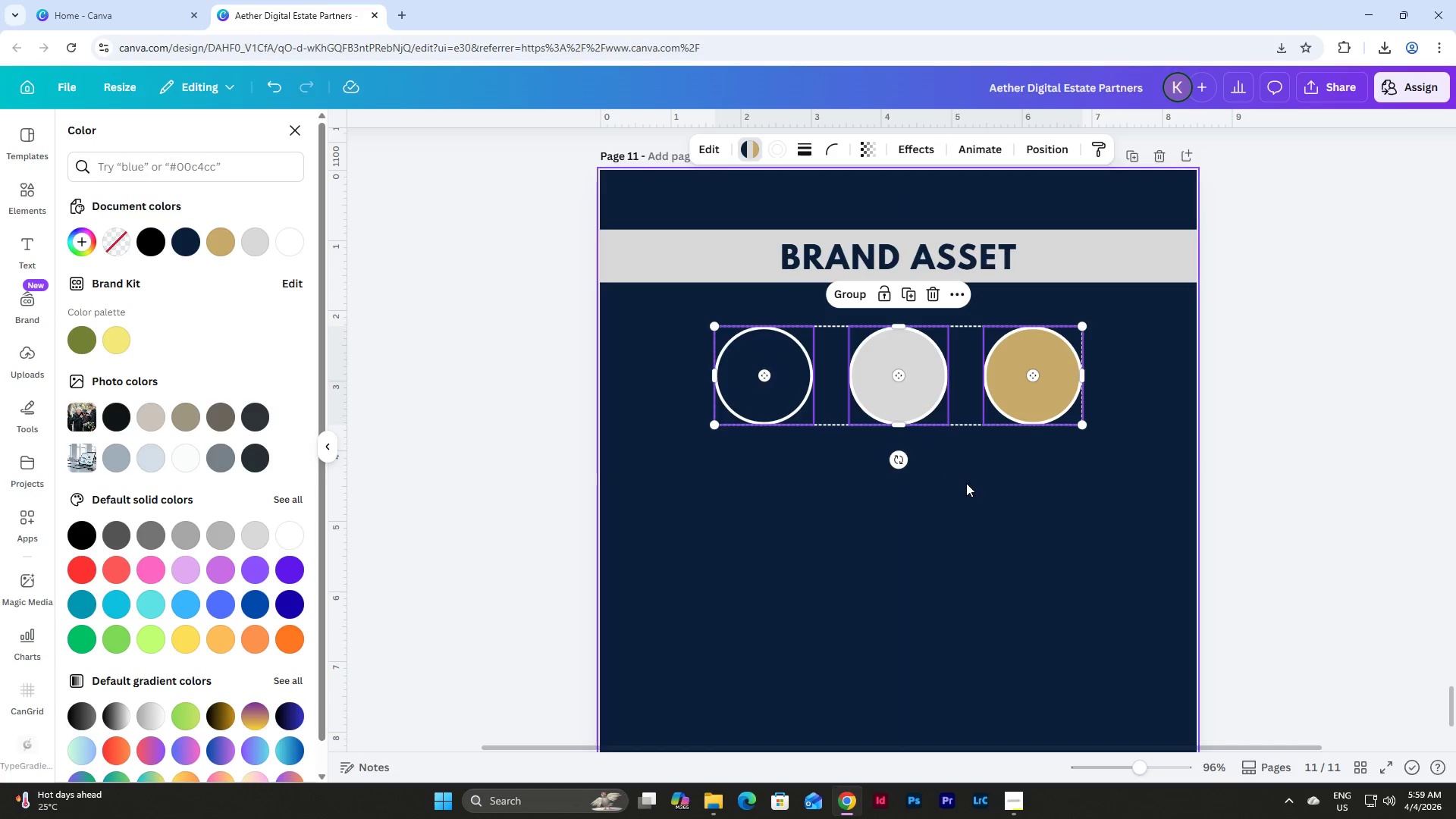 
left_click([966, 483])
 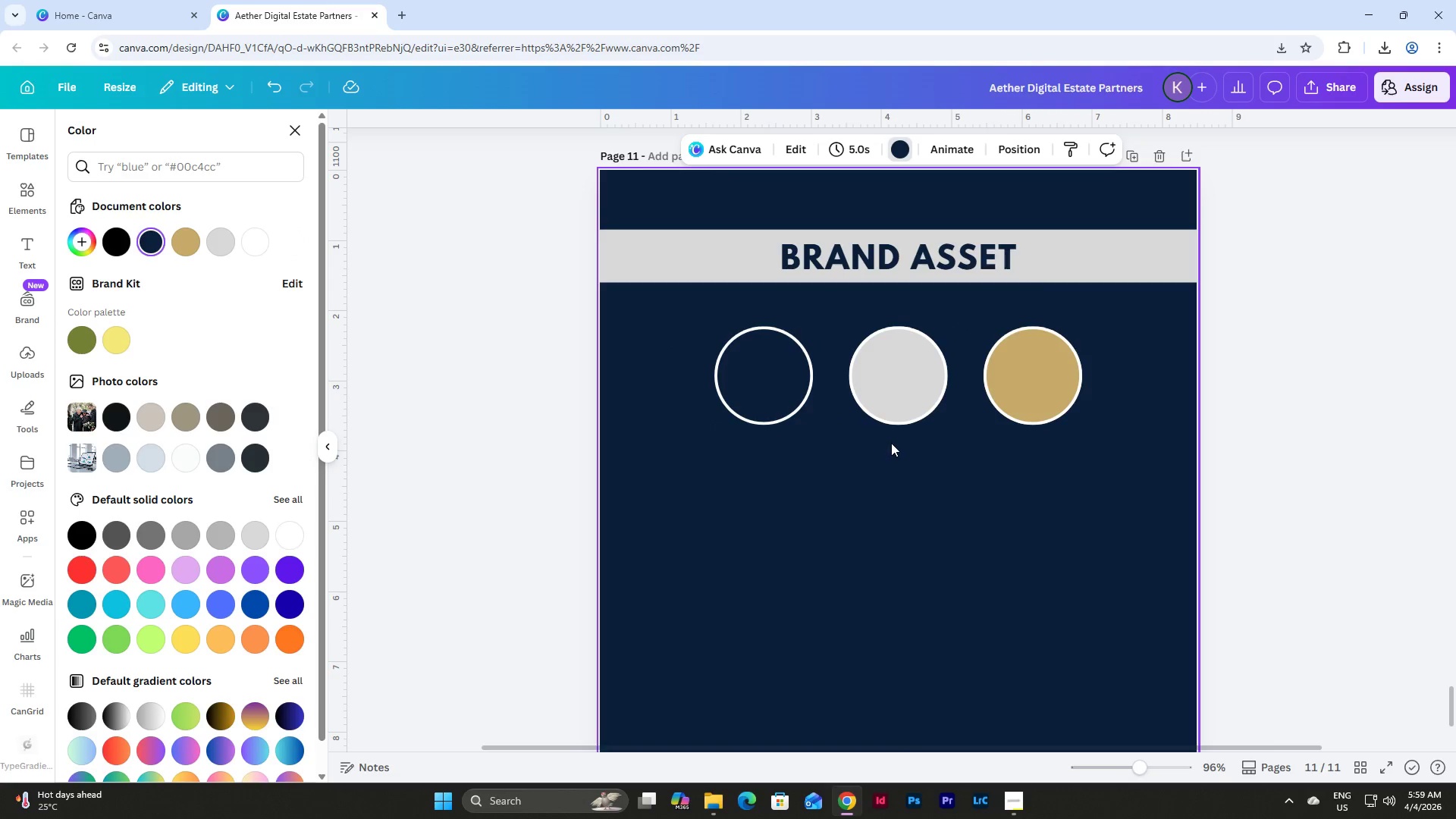 
left_click_drag(start_coordinate=[1090, 443], to_coordinate=[729, 366])
 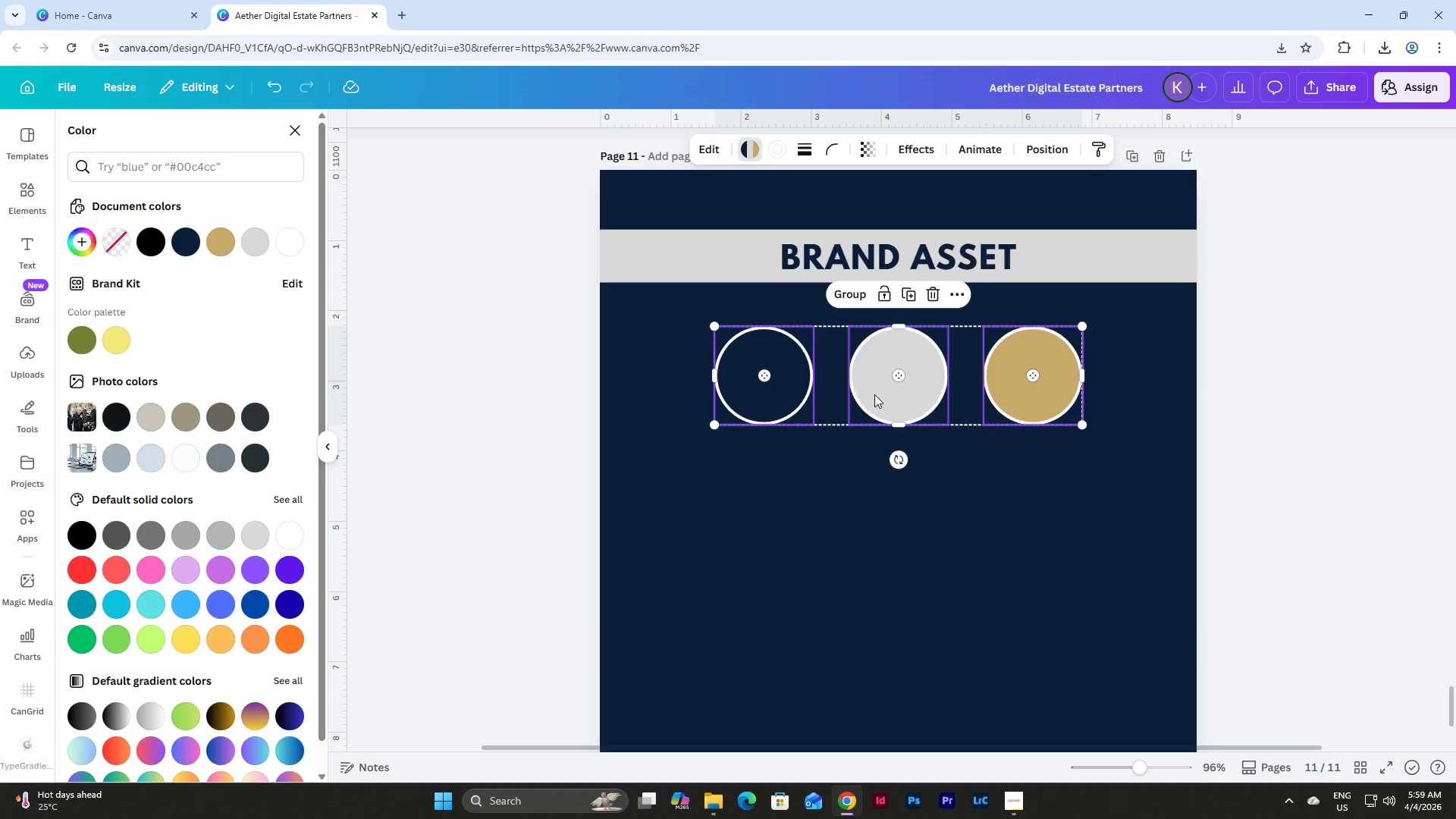 
left_click_drag(start_coordinate=[877, 397], to_coordinate=[878, 453])
 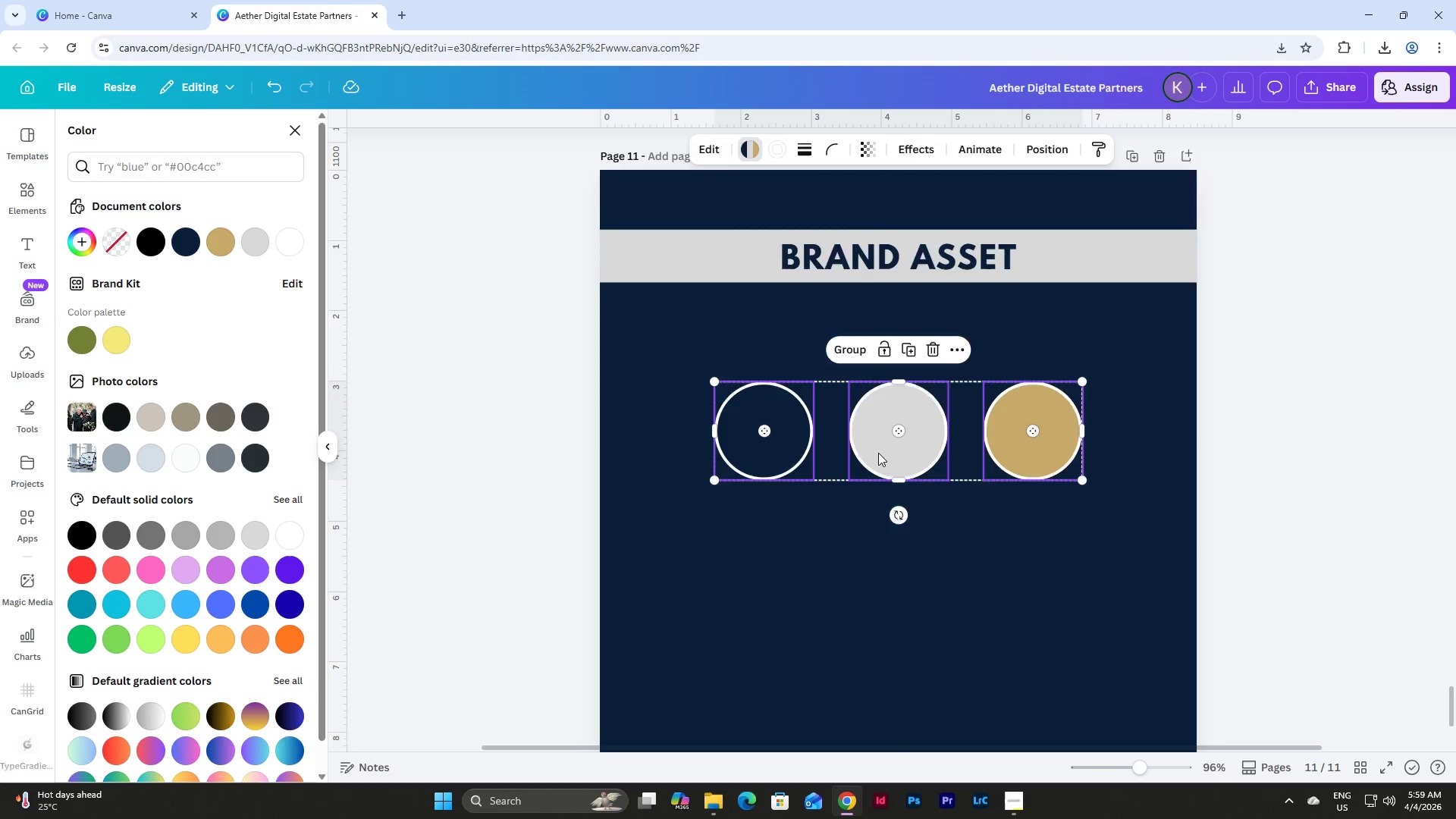 
scroll: coordinate [878, 453], scroll_direction: up, amount: 11.0
 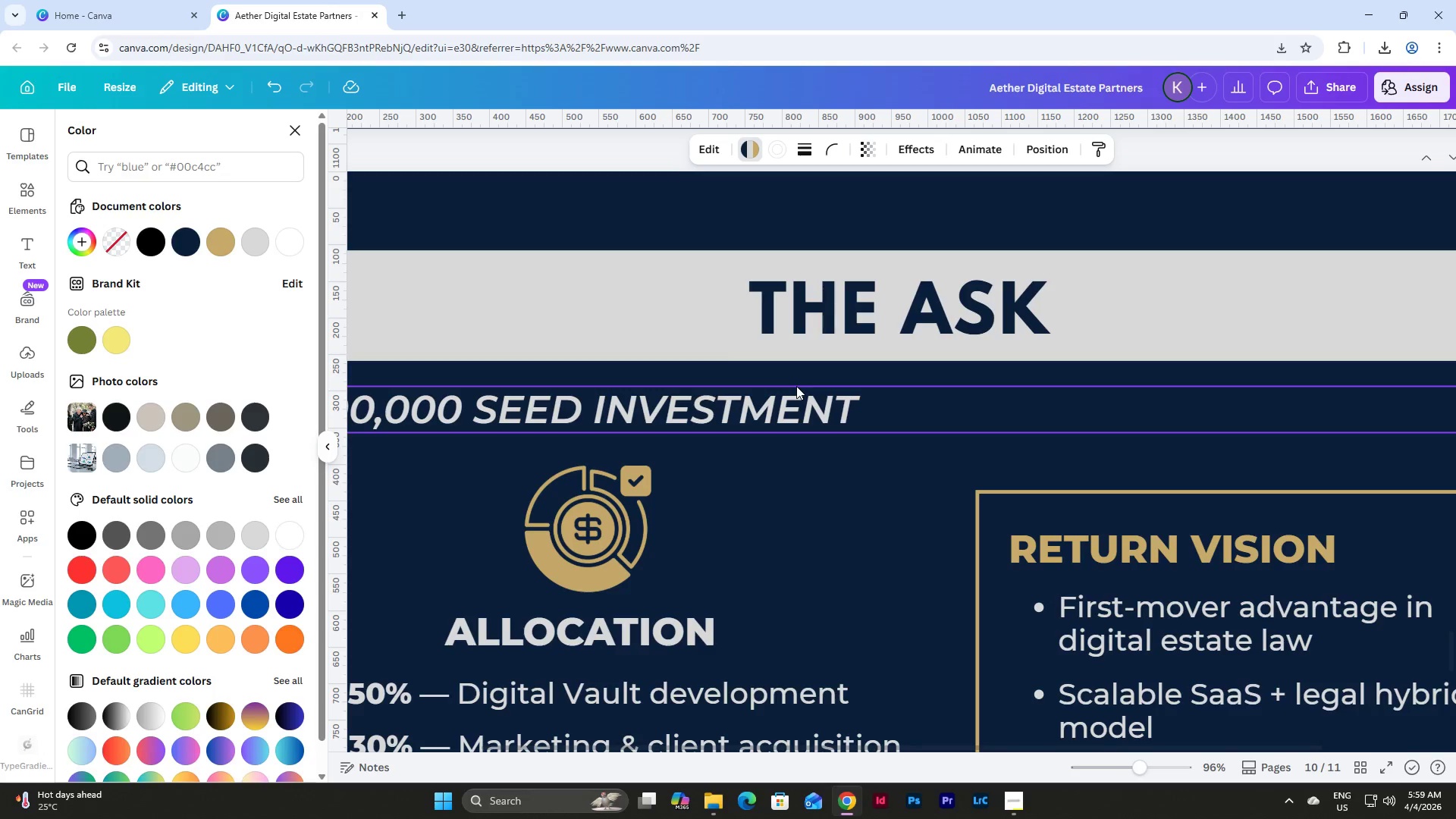 
left_click([796, 386])
 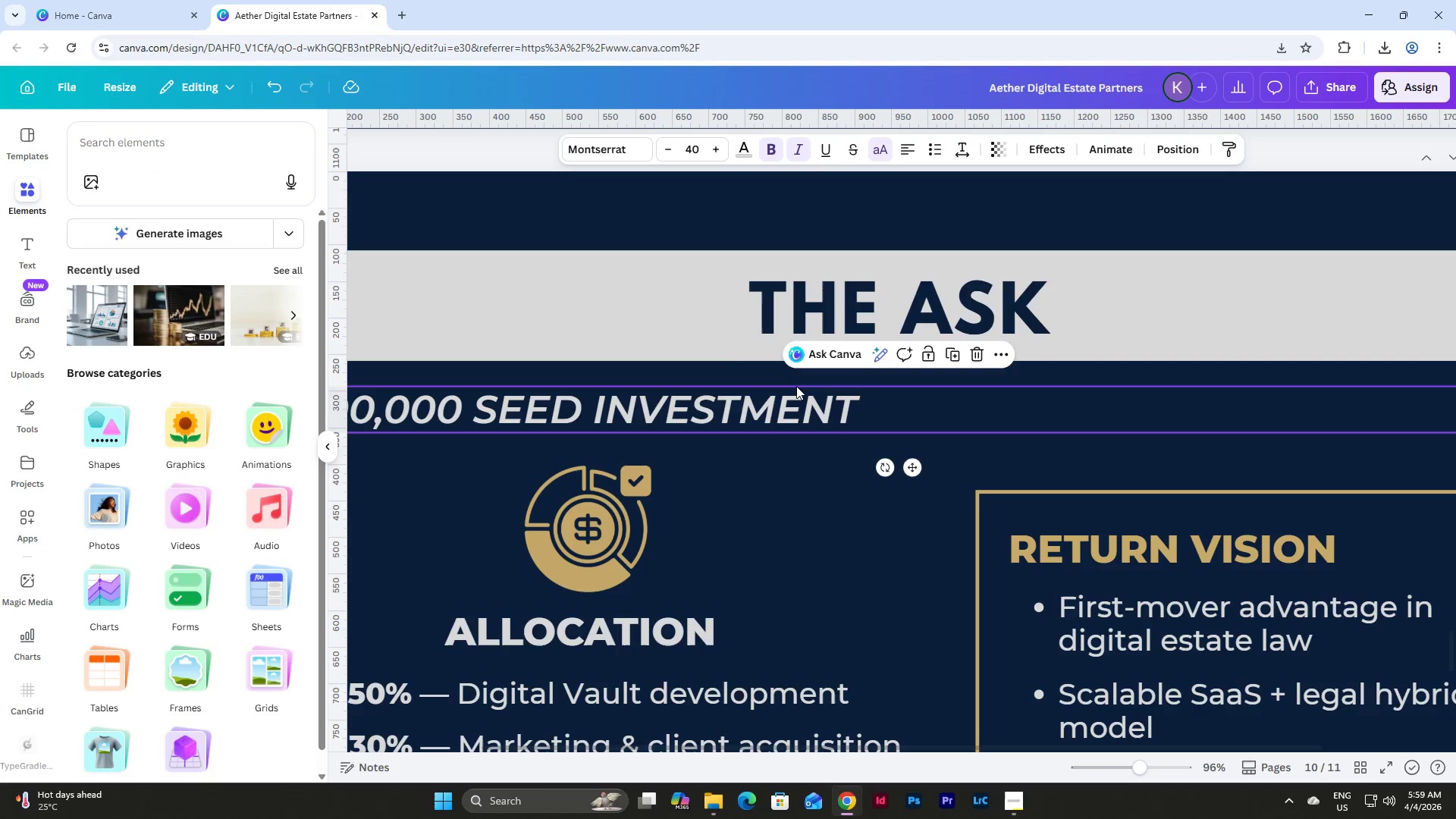 
key(Control+C)
 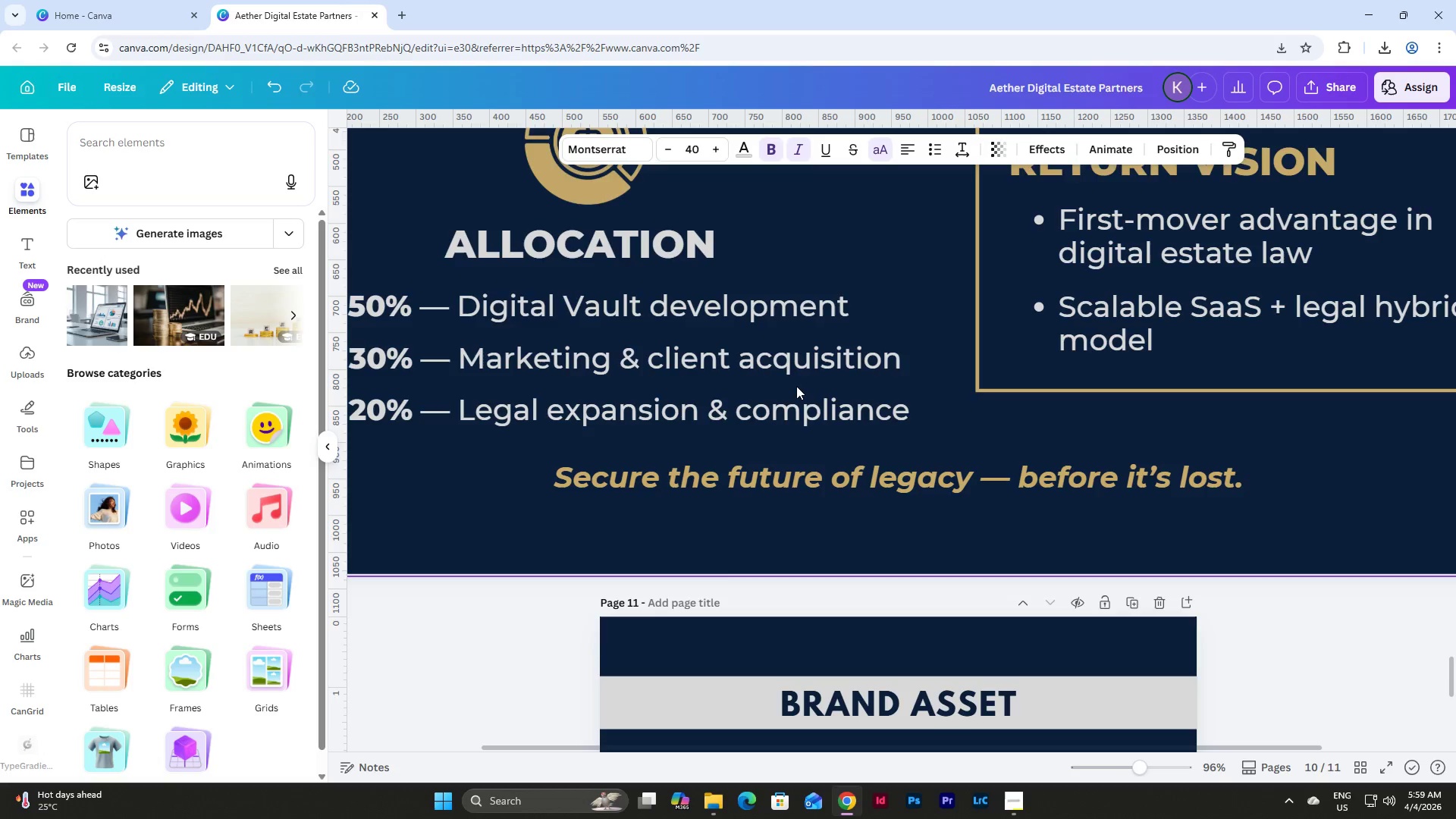 
scroll: coordinate [796, 386], scroll_direction: down, amount: 10.0
 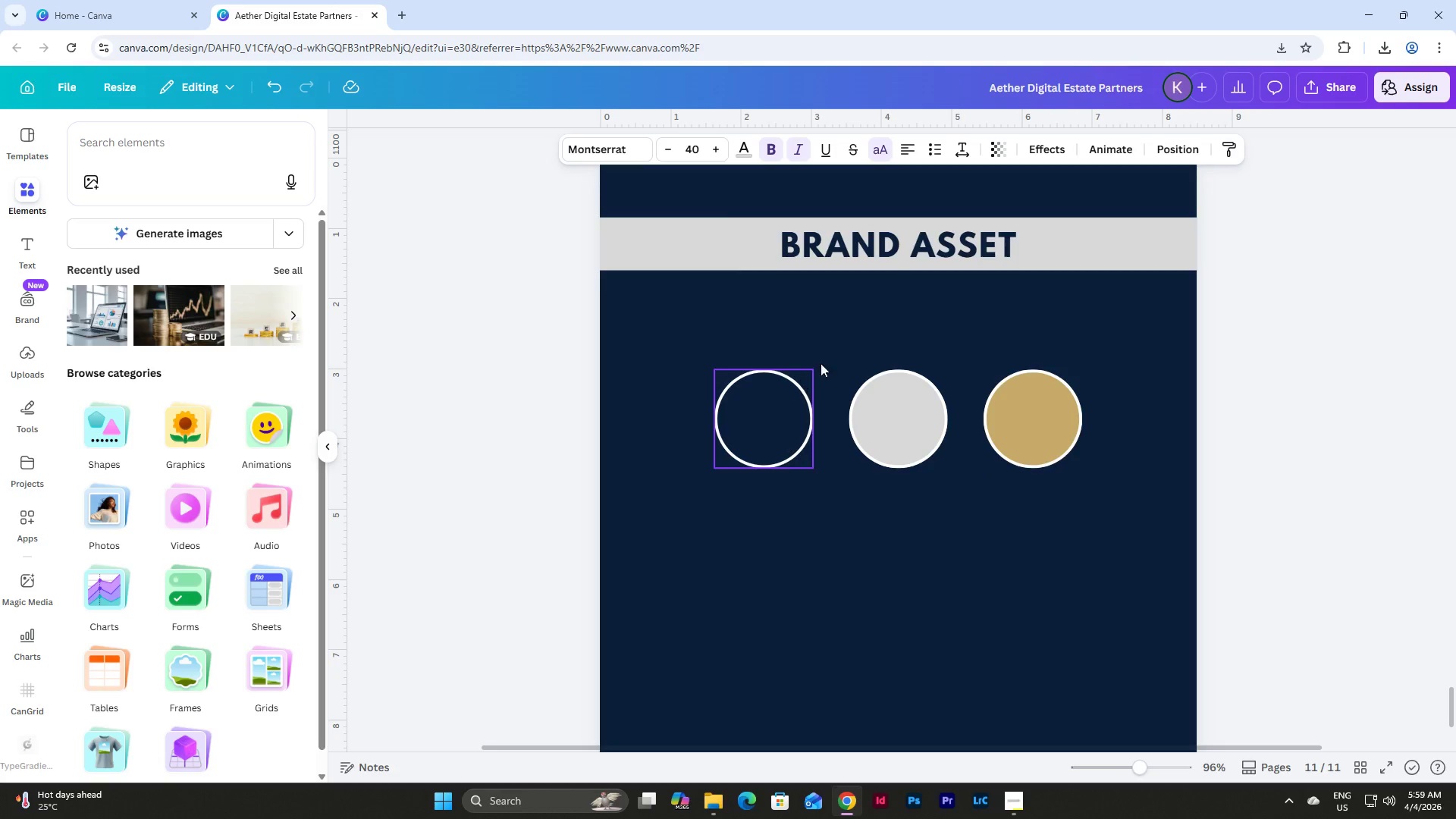 
left_click([860, 321])
 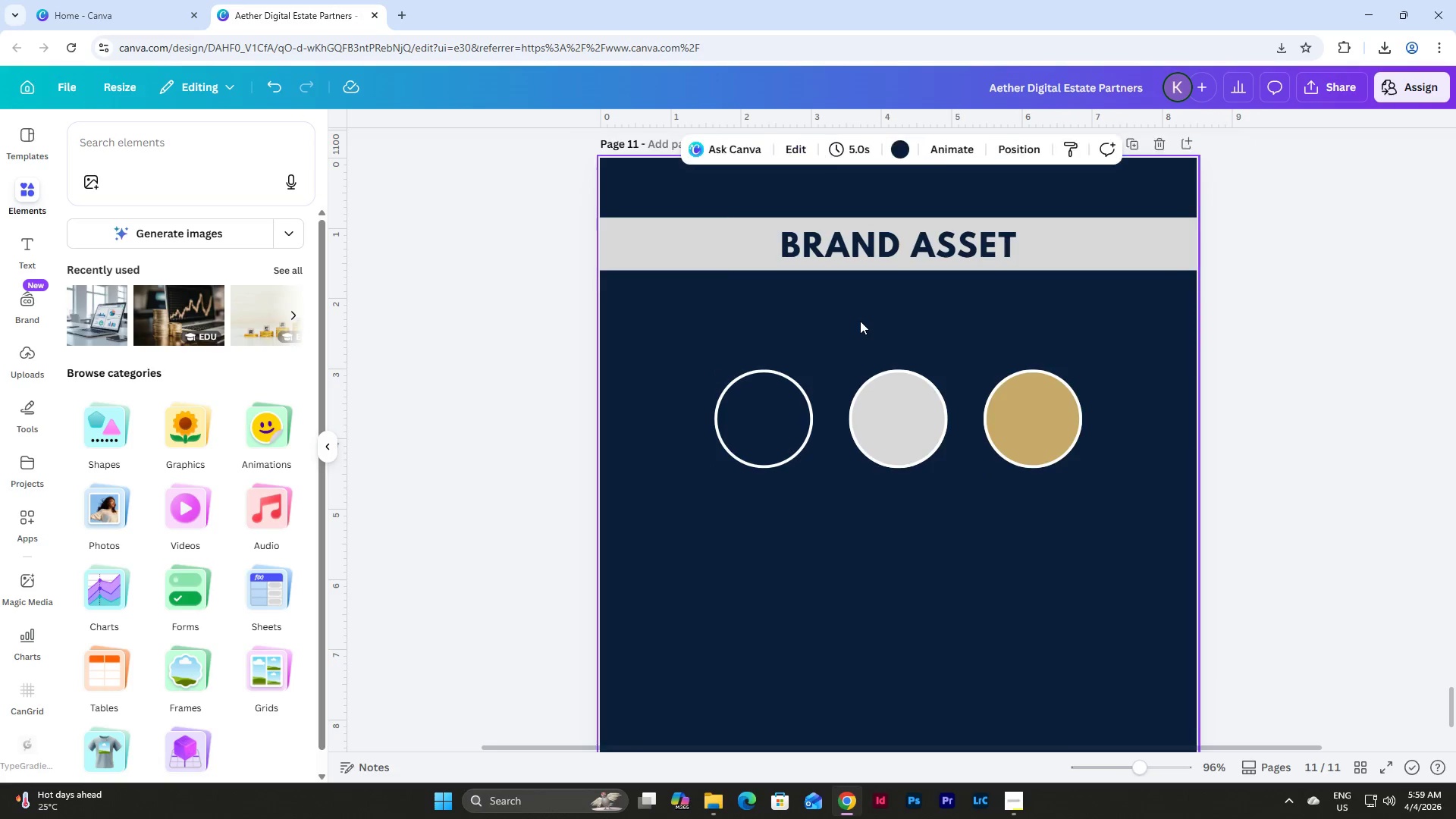 
key(Control+V)
 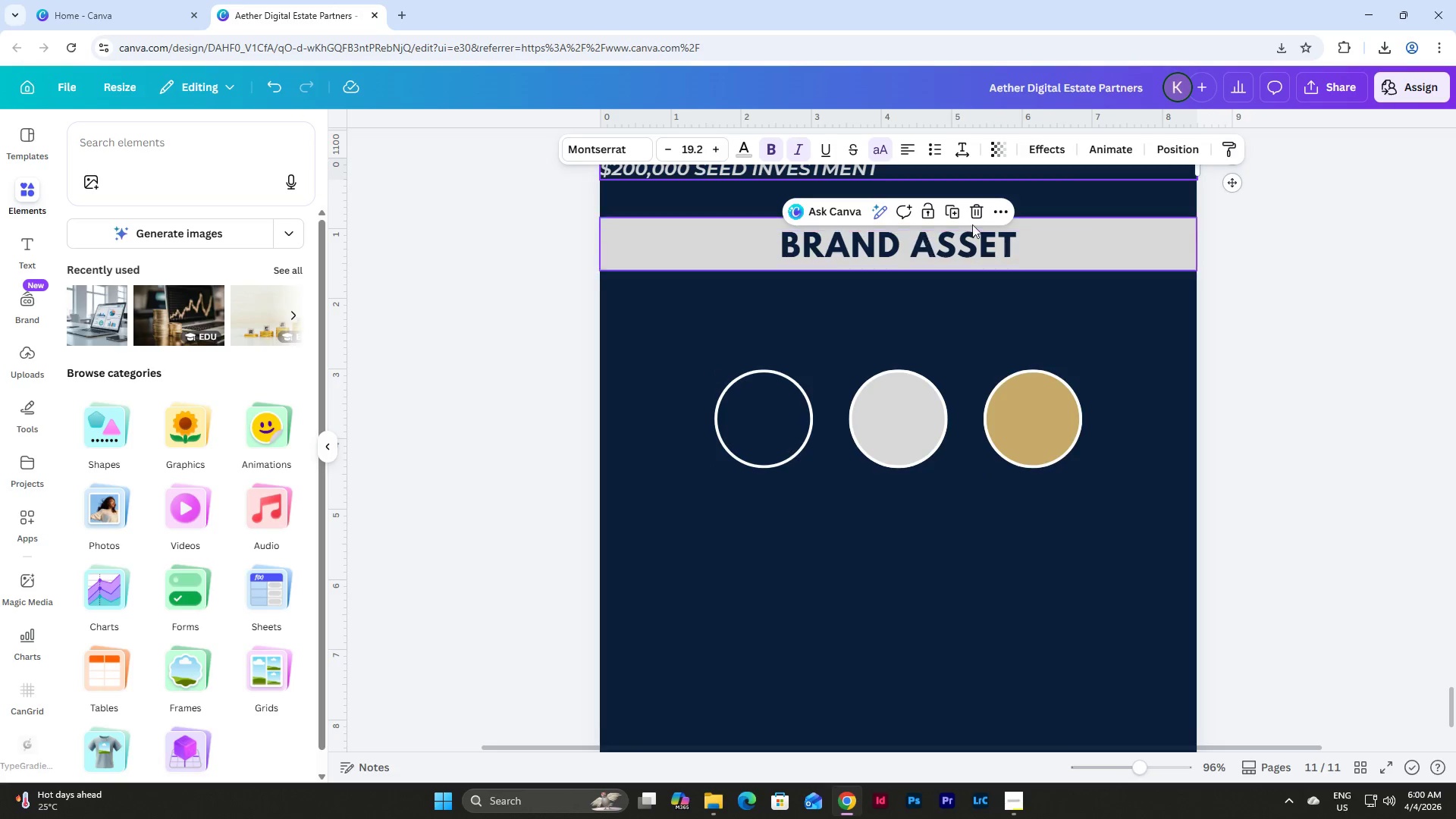 
scroll: coordinate [1113, 259], scroll_direction: up, amount: 1.0
 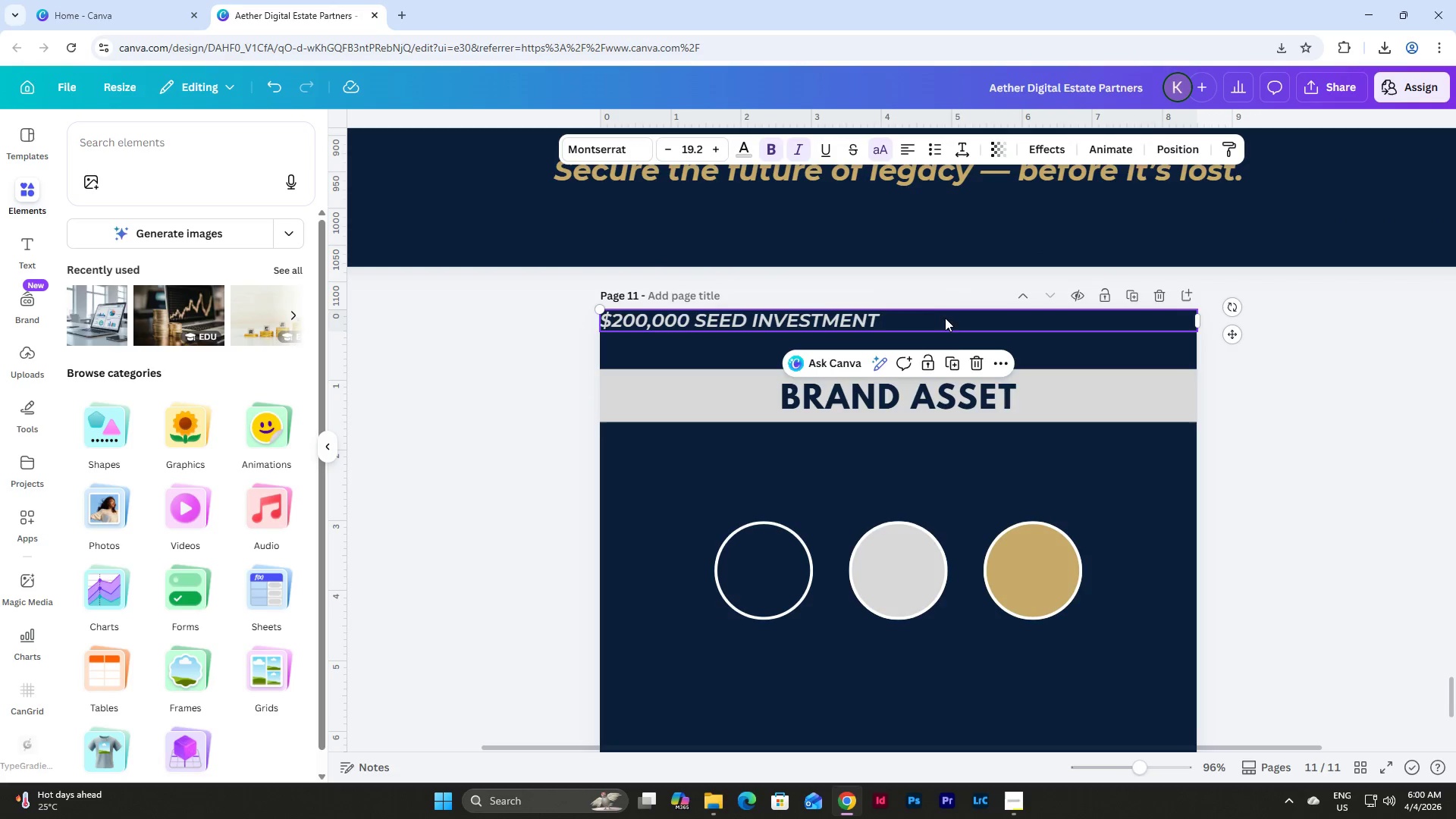 
left_click_drag(start_coordinate=[943, 321], to_coordinate=[998, 479])
 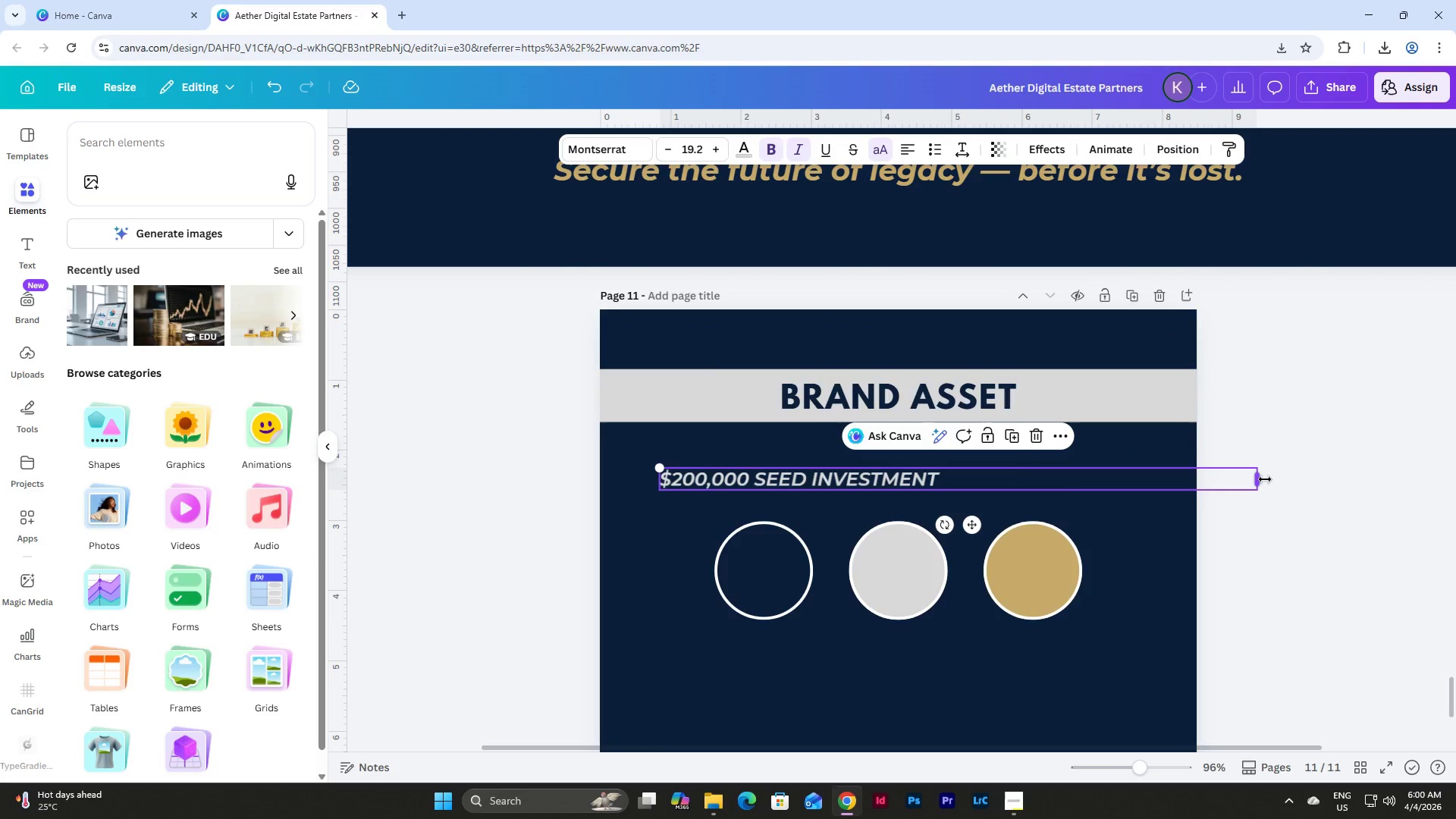 
left_click_drag(start_coordinate=[1263, 479], to_coordinate=[1141, 482])
 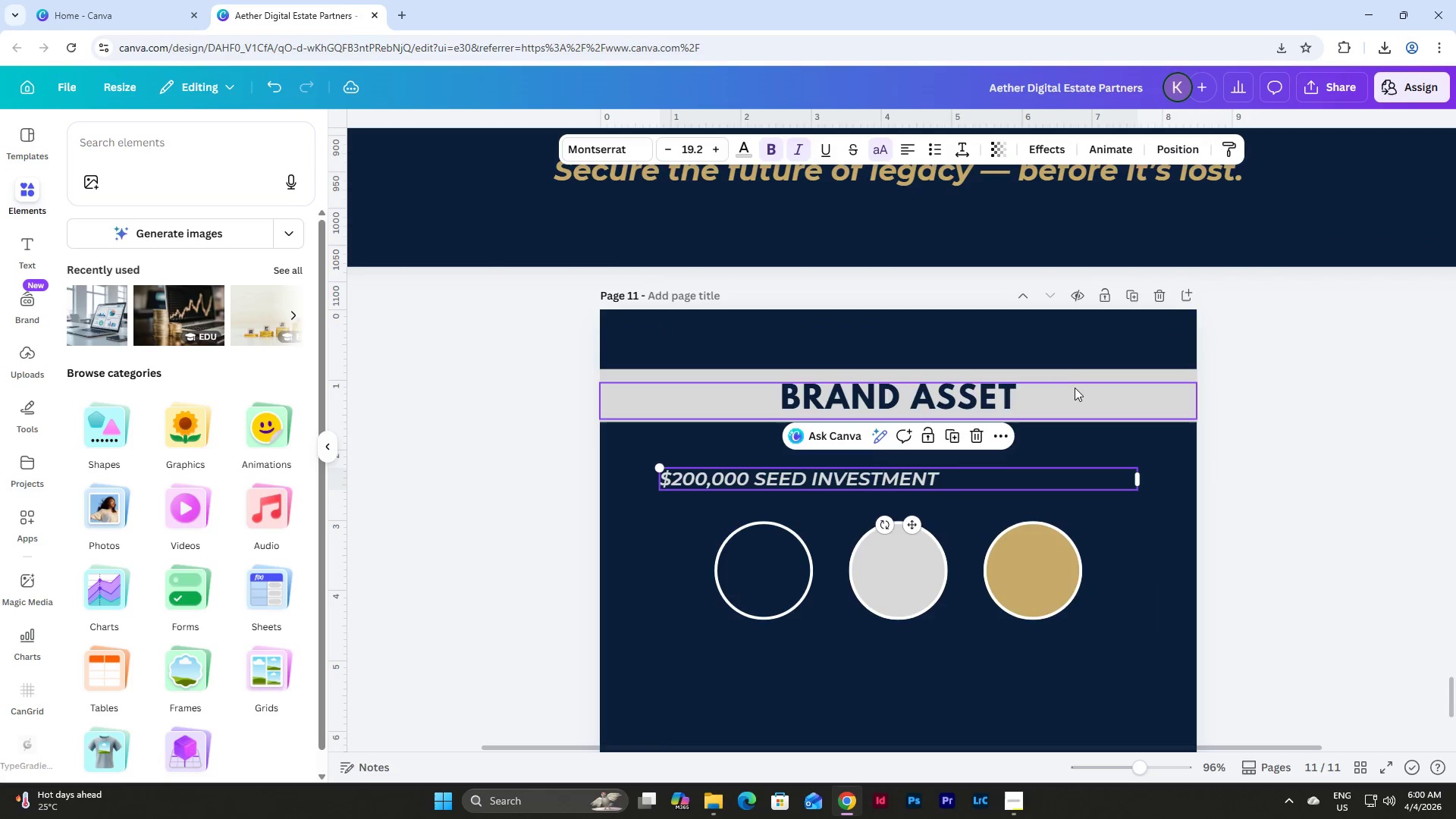 
left_click_drag(start_coordinate=[1075, 388], to_coordinate=[785, 319])
 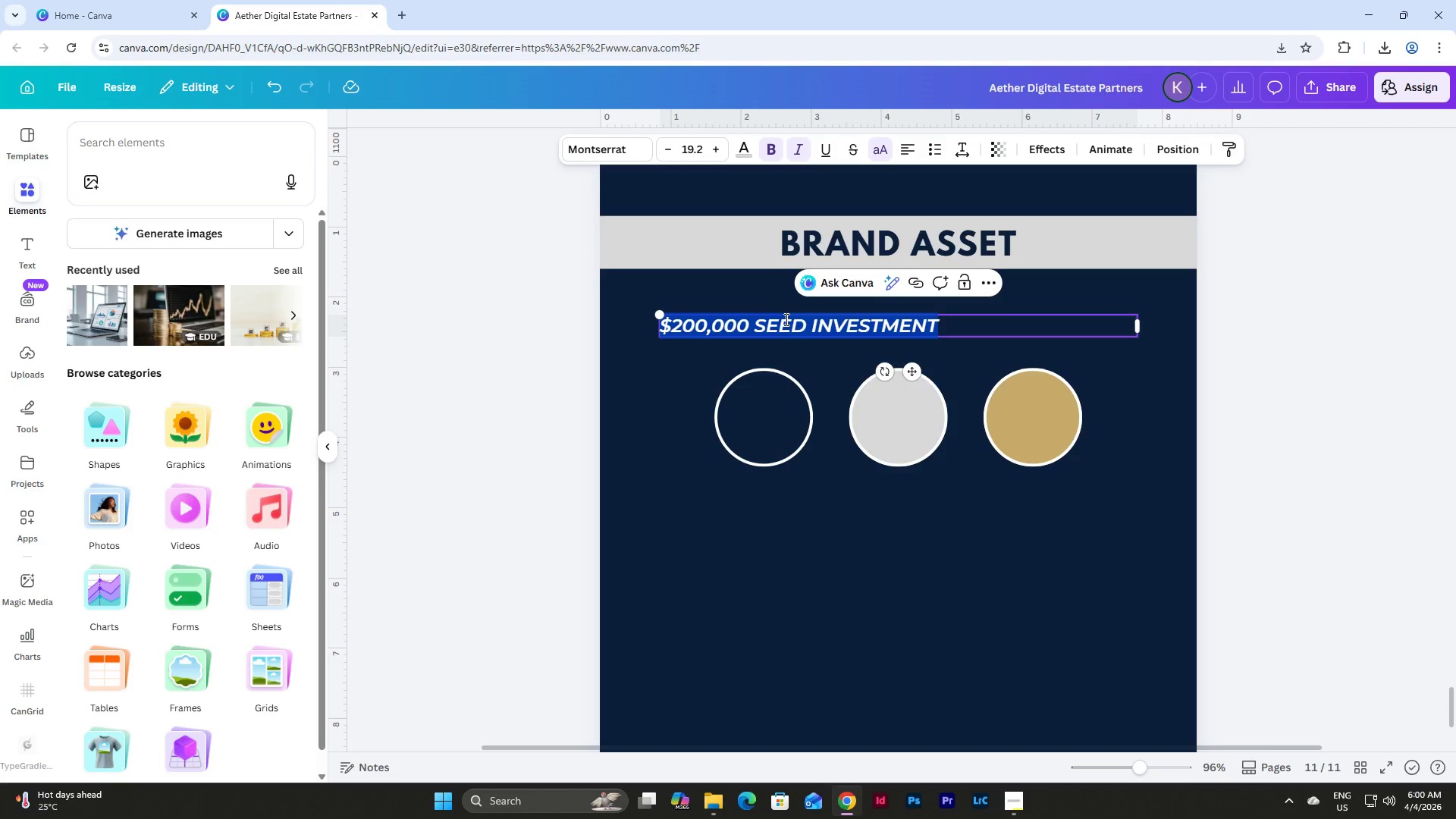 
scroll: coordinate [1075, 388], scroll_direction: down, amount: 3.0
 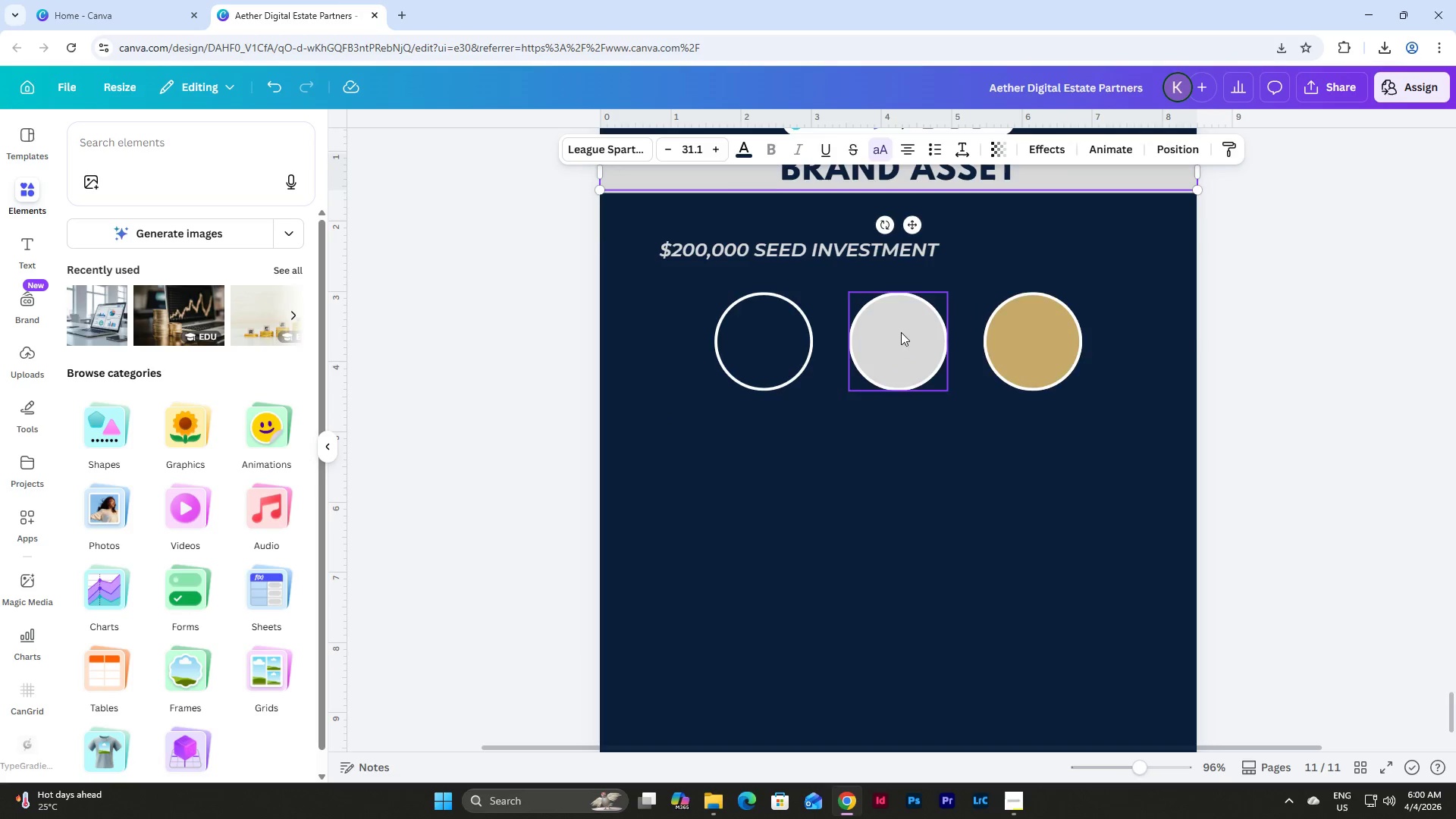 
scroll: coordinate [888, 328], scroll_direction: up, amount: 1.0
 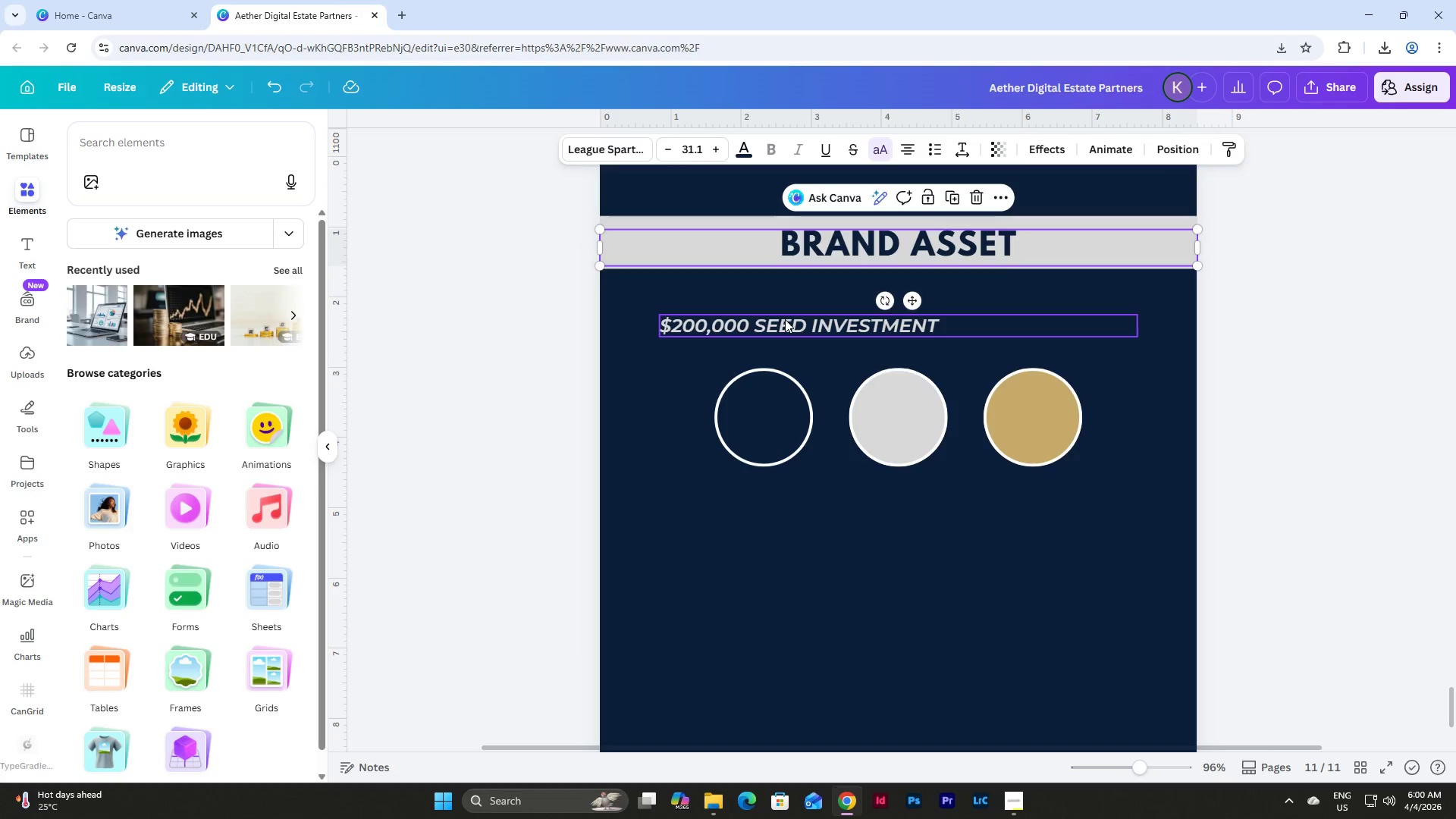 
double_click([785, 319])
 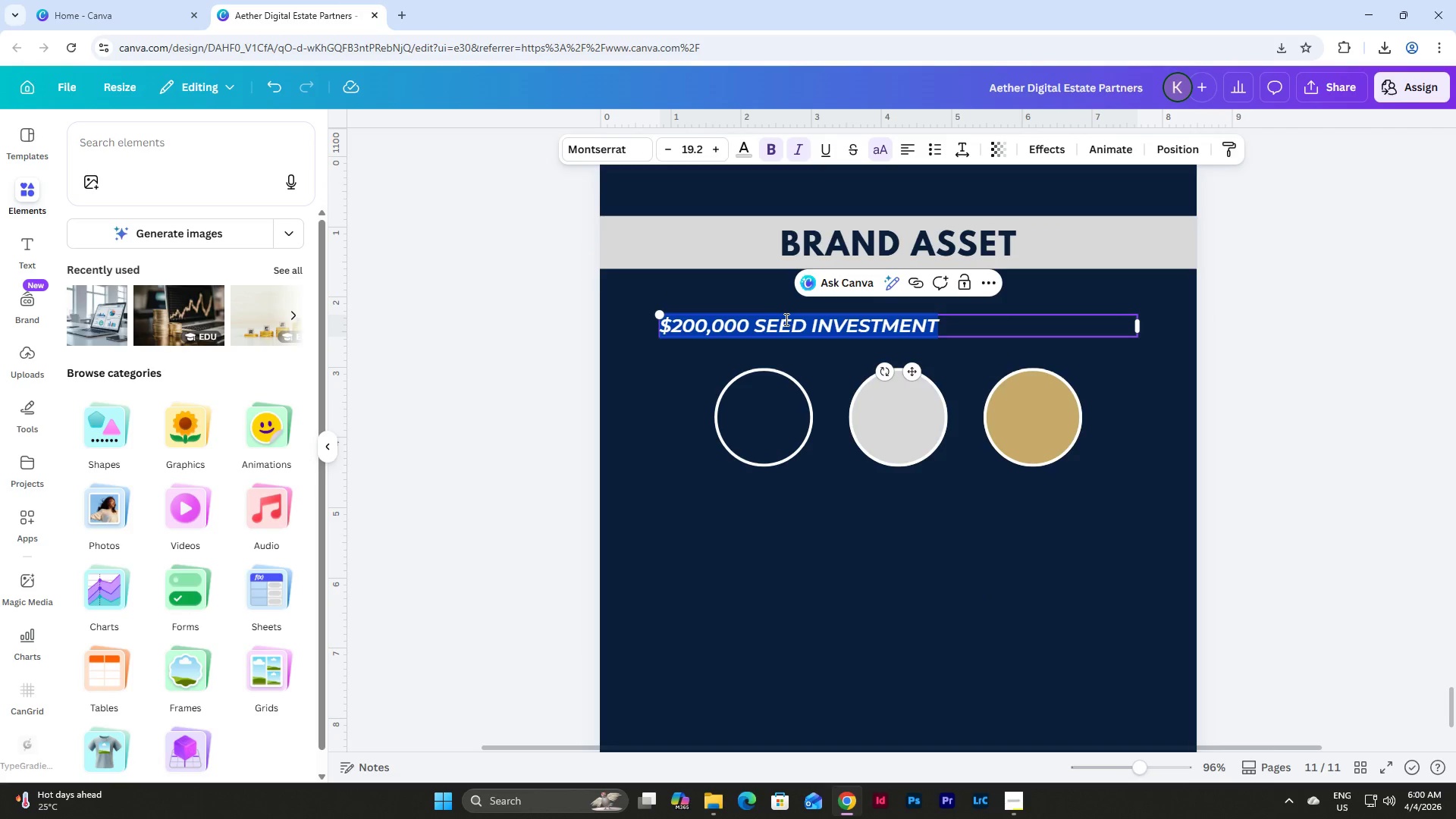 
type(COLOR PALETTE)
 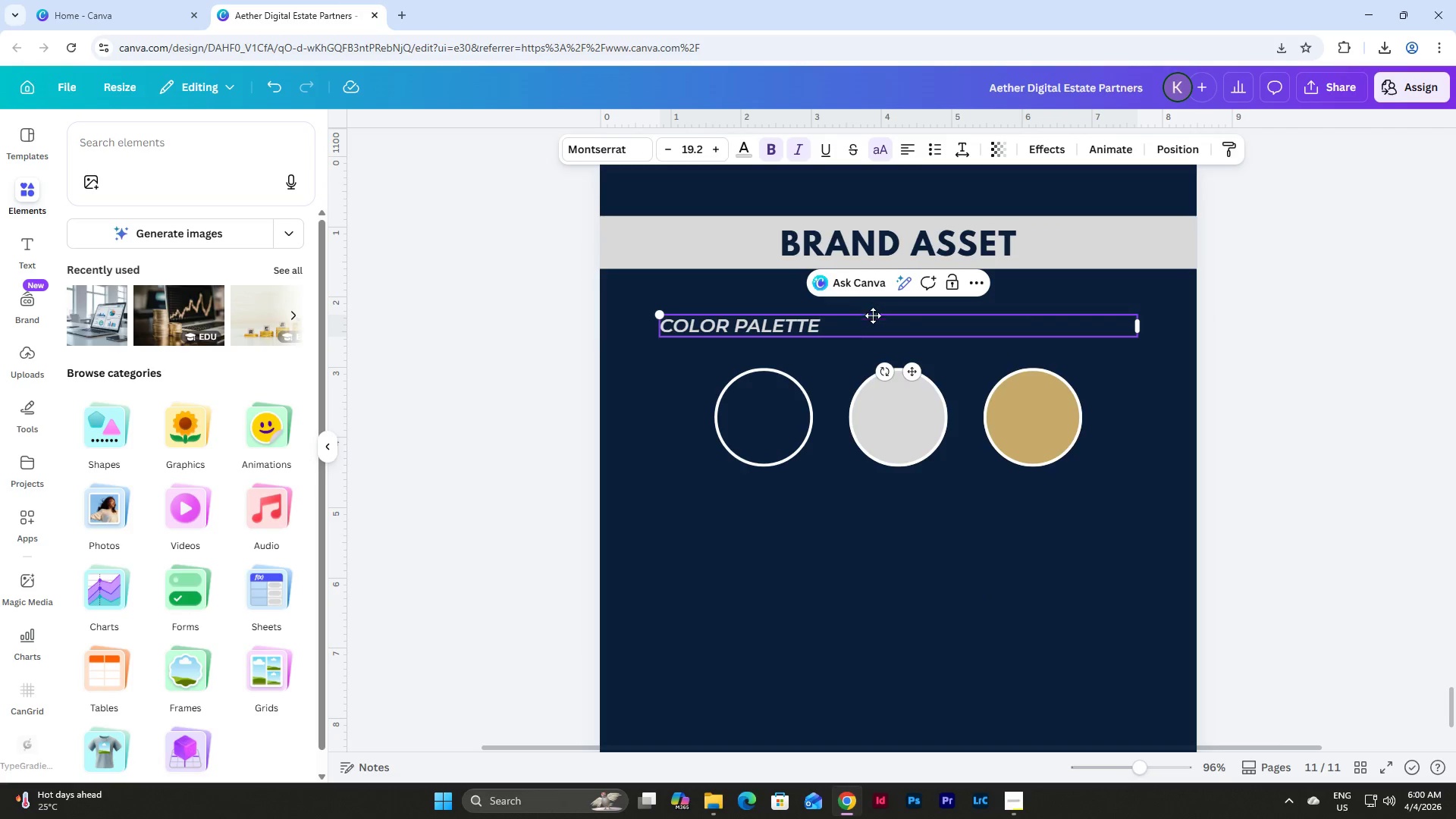 
left_click([856, 510])
 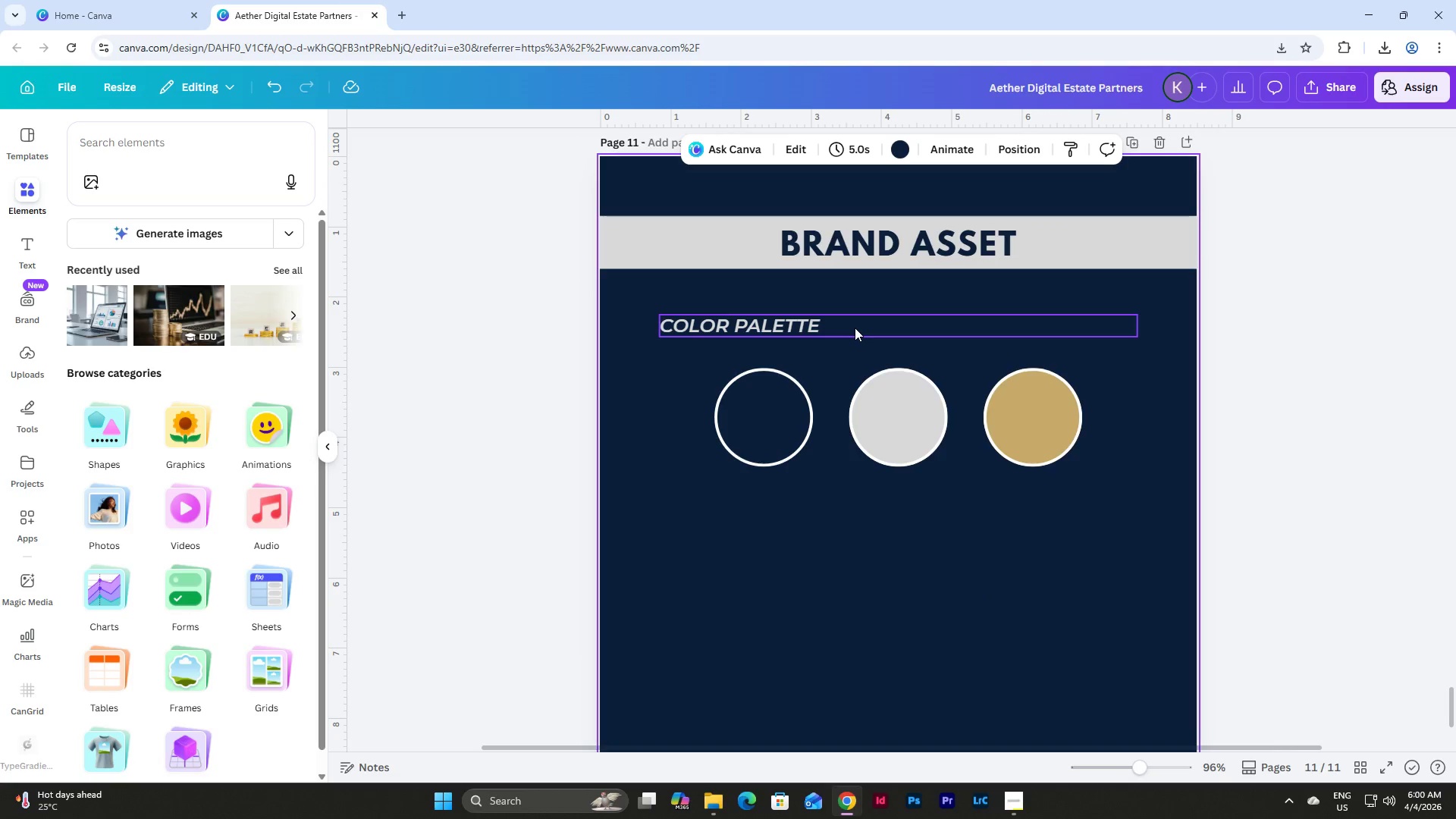 
left_click_drag(start_coordinate=[855, 328], to_coordinate=[855, 337])
 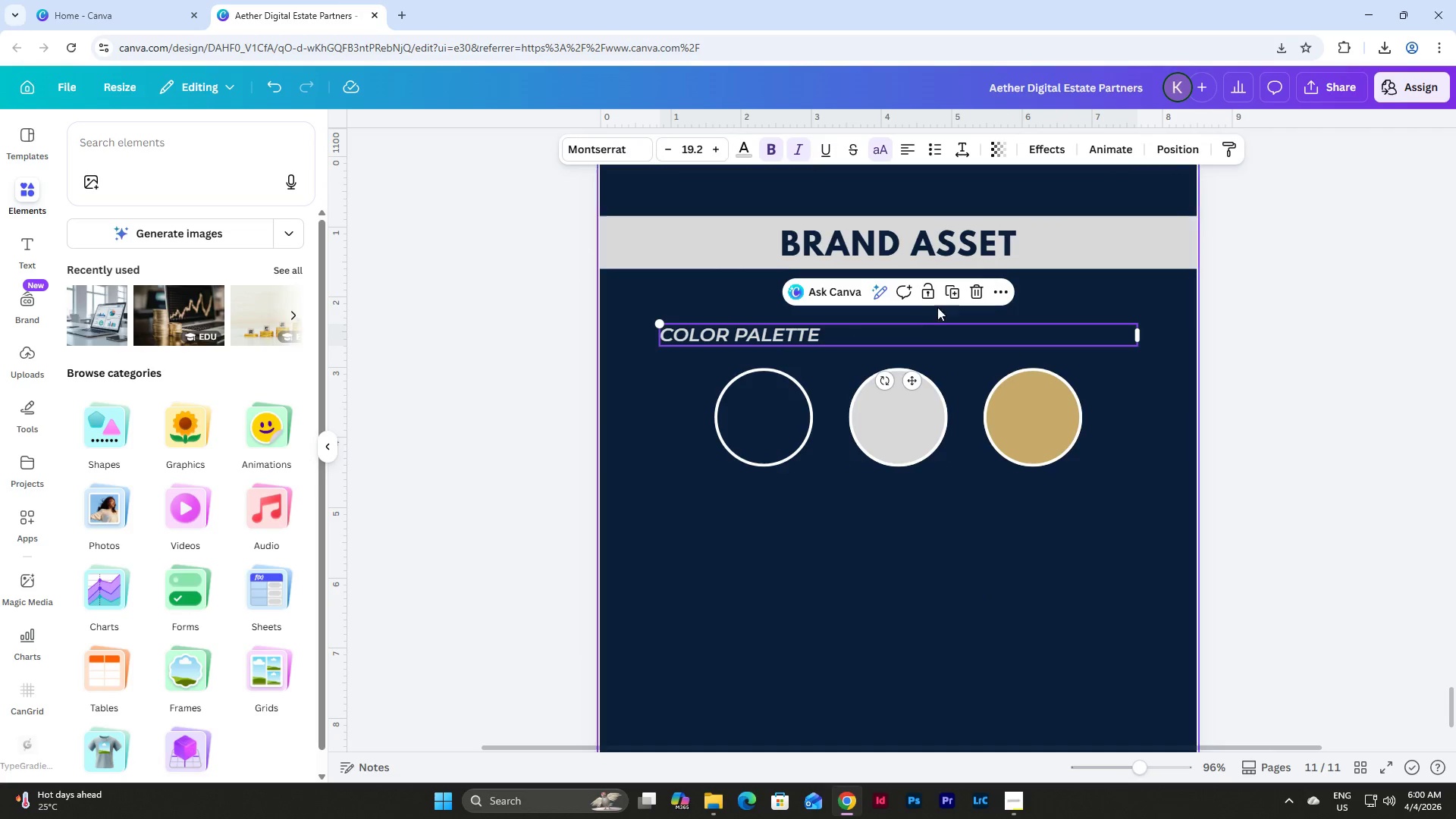 
left_click([949, 293])
 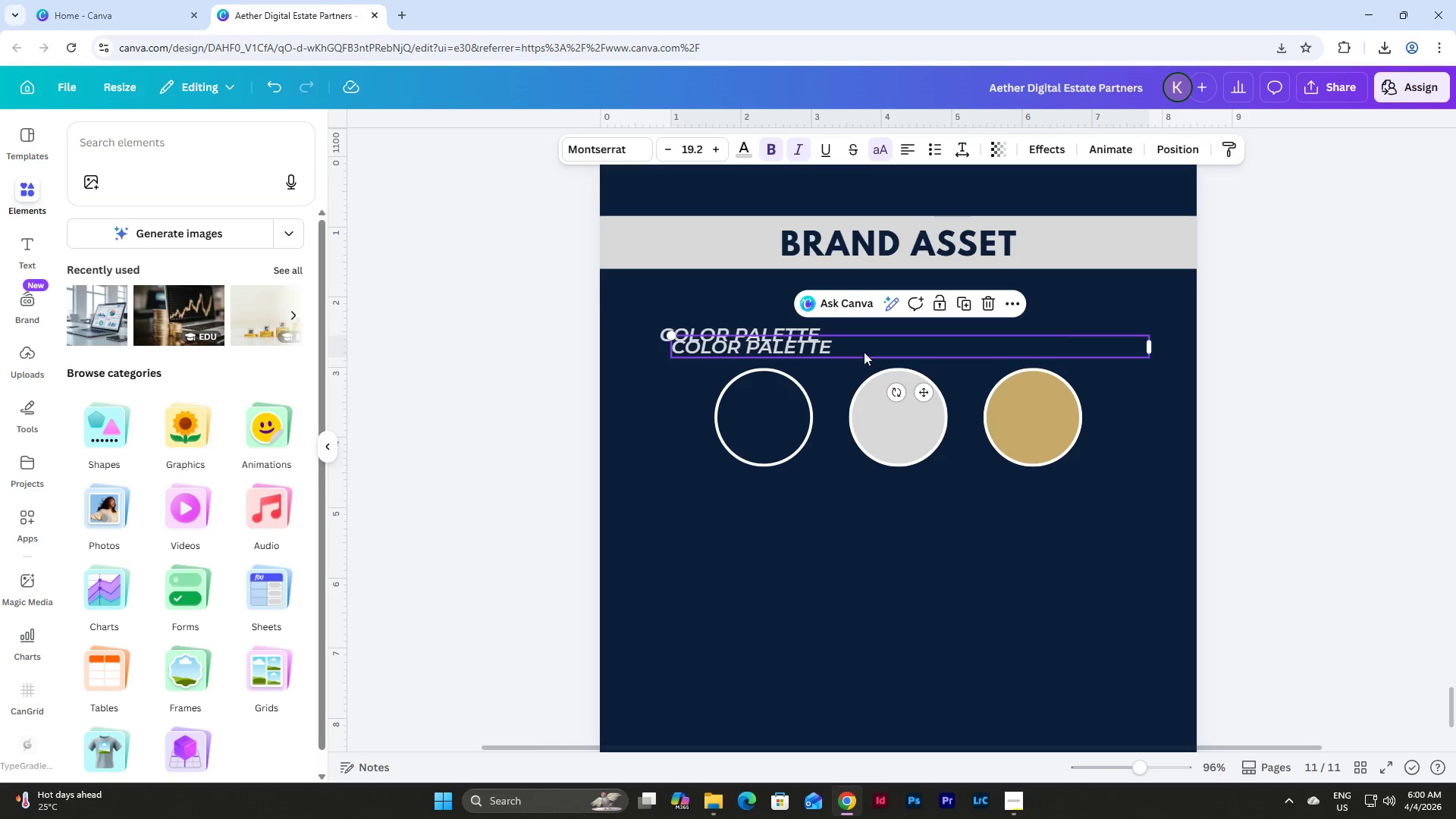 
left_click_drag(start_coordinate=[863, 346], to_coordinate=[854, 524])
 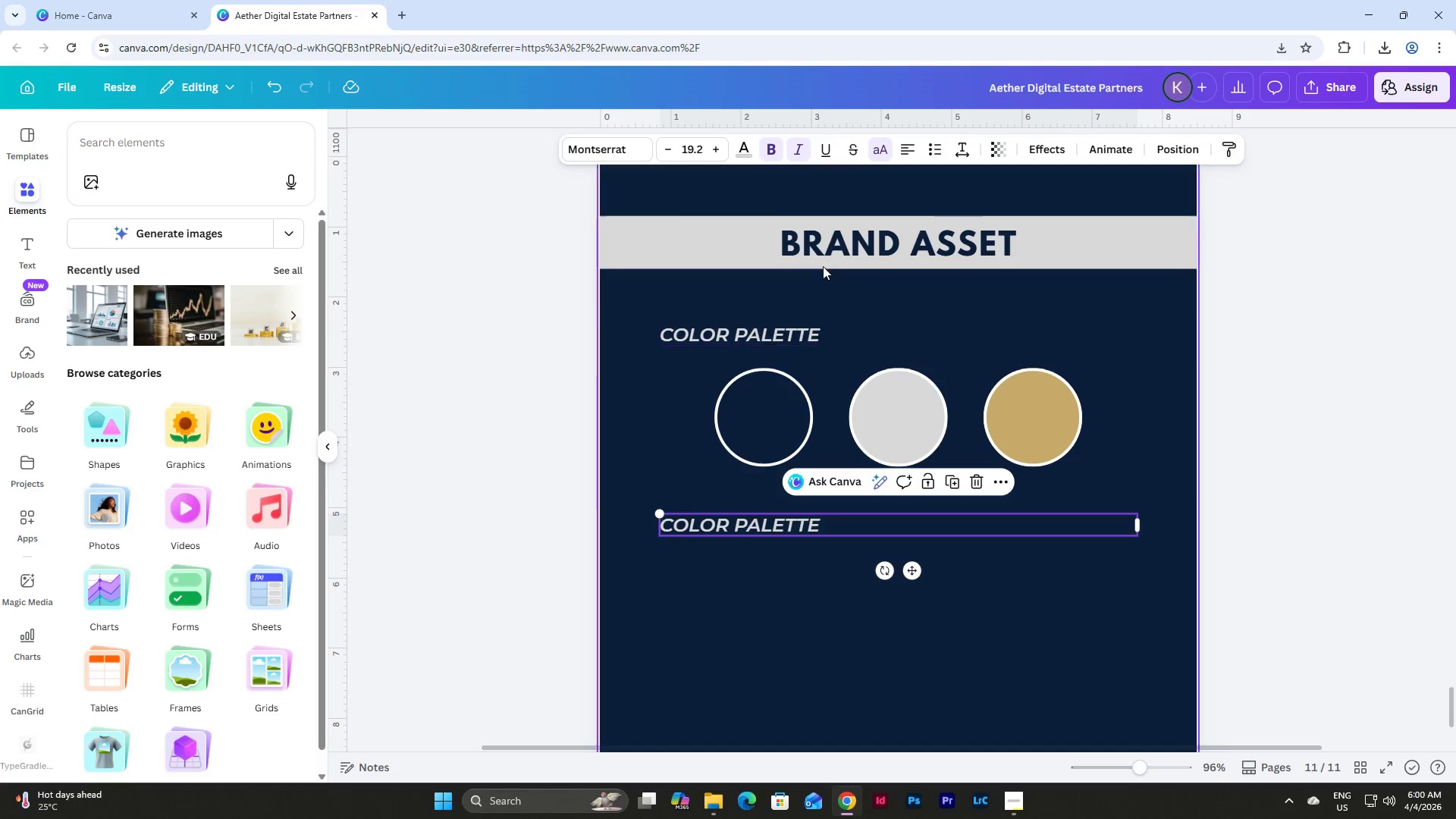 
left_click([843, 240])
 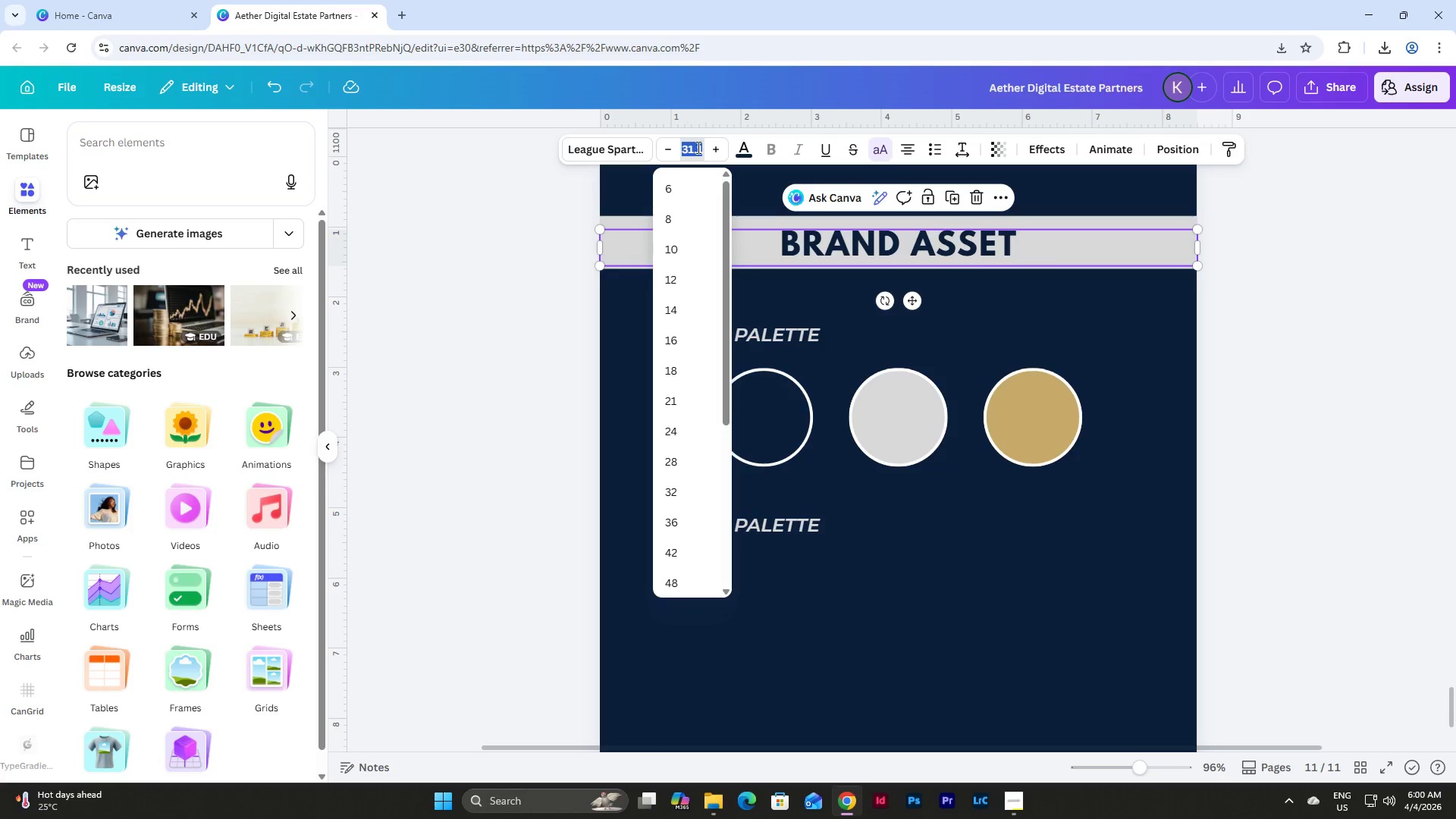 
key(Numpad3)
 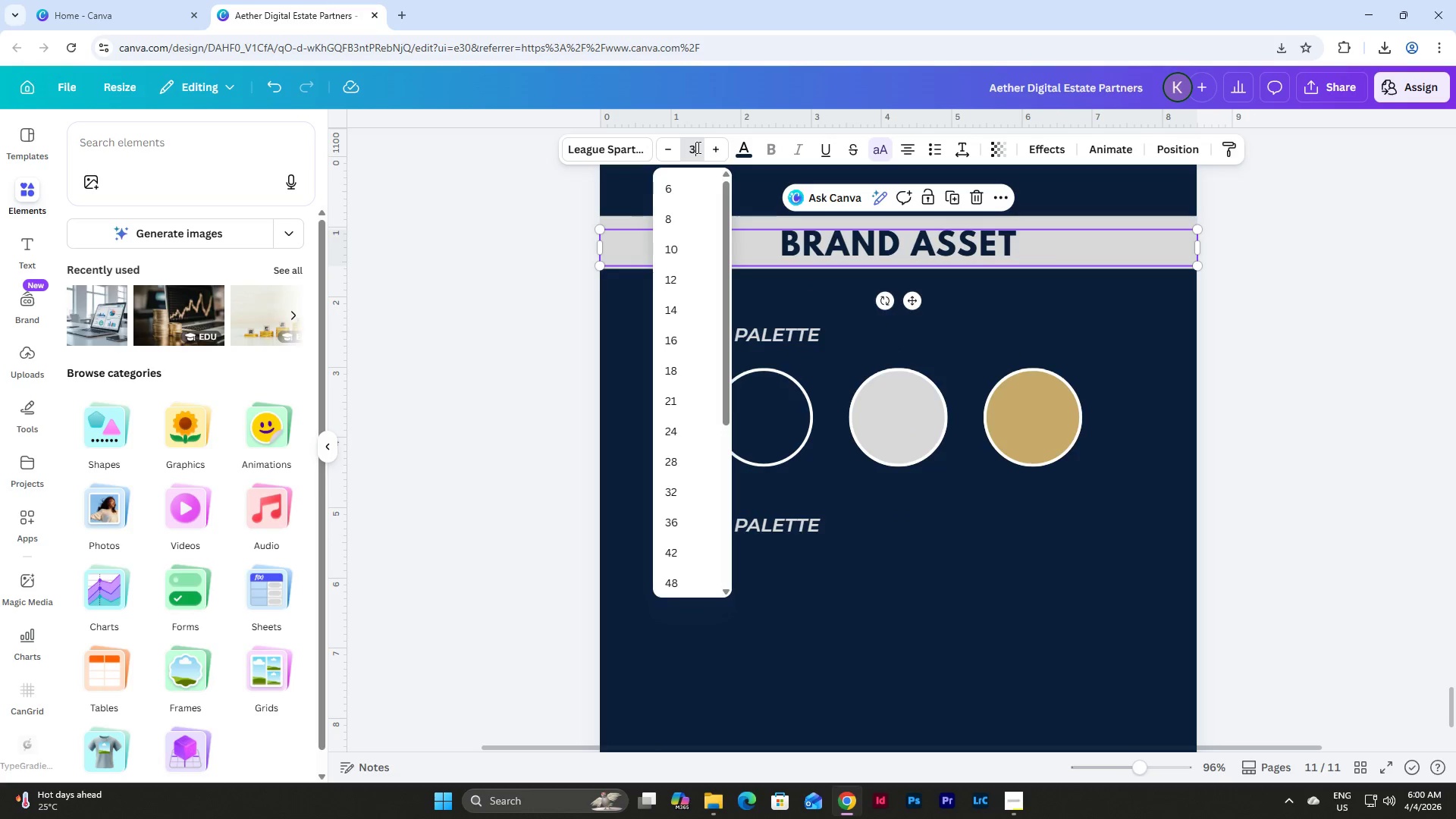 
key(Numpad5)
 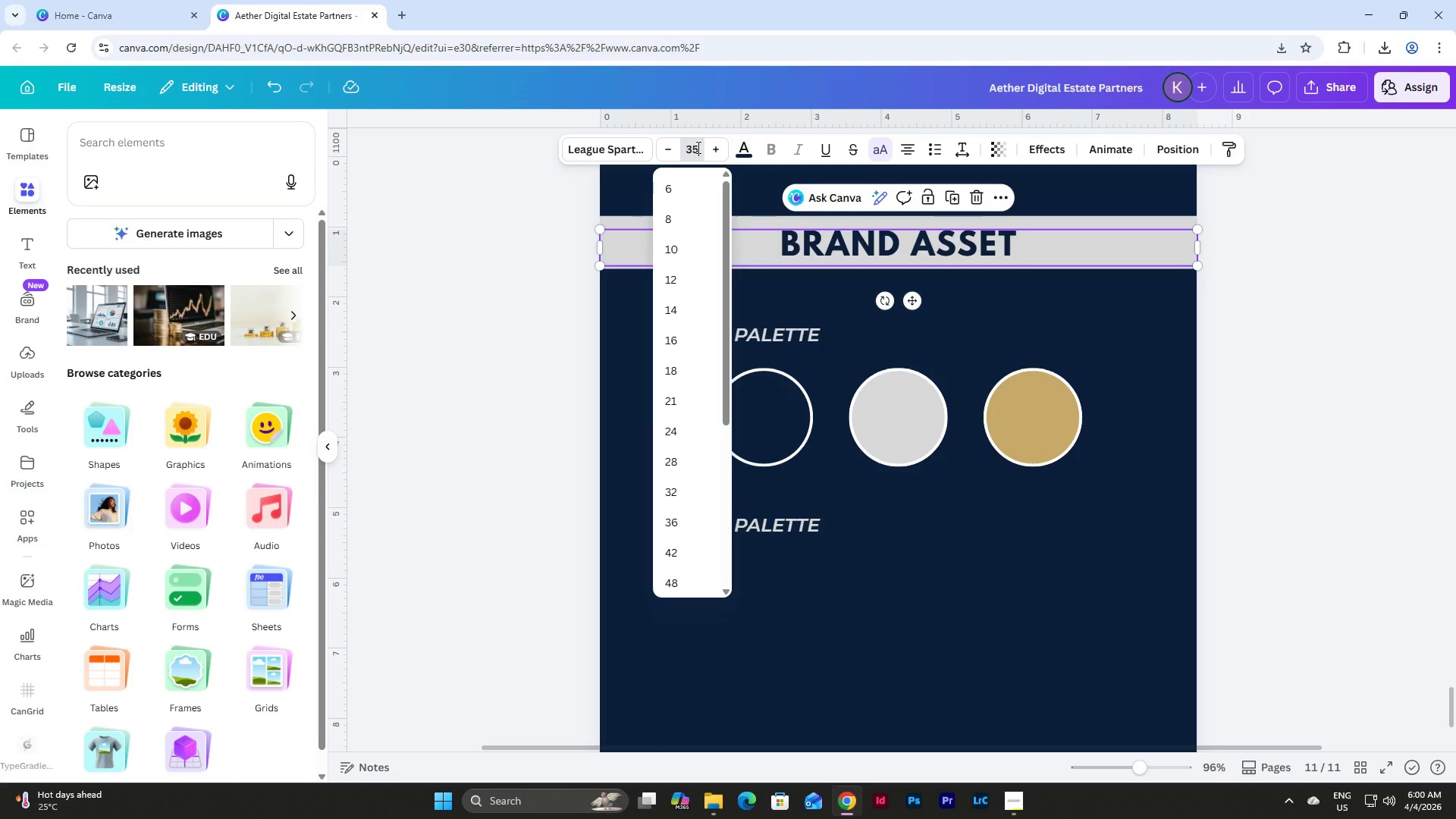 
key(NumpadEnter)
 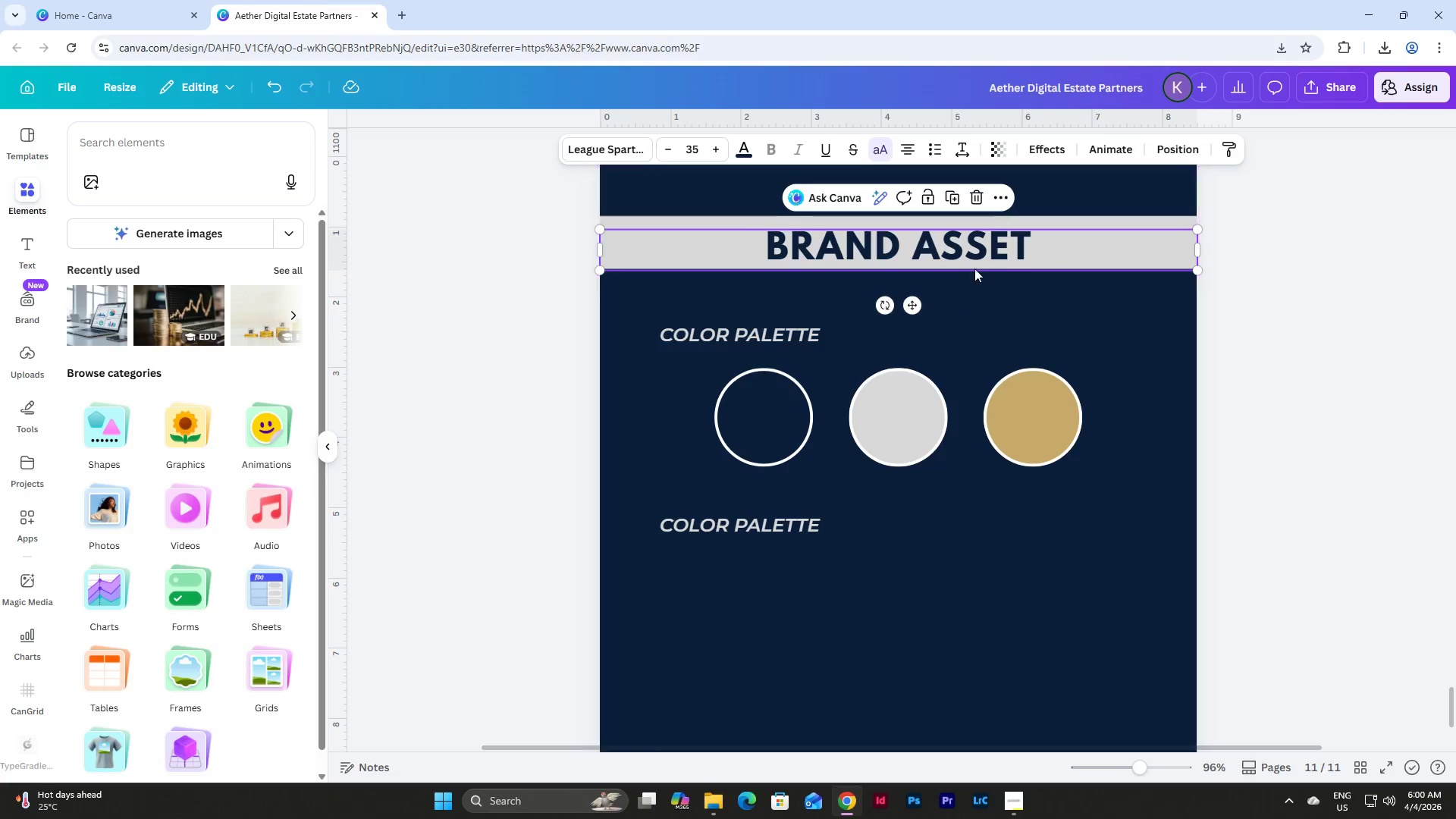 
left_click_drag(start_coordinate=[954, 246], to_coordinate=[953, 241])
 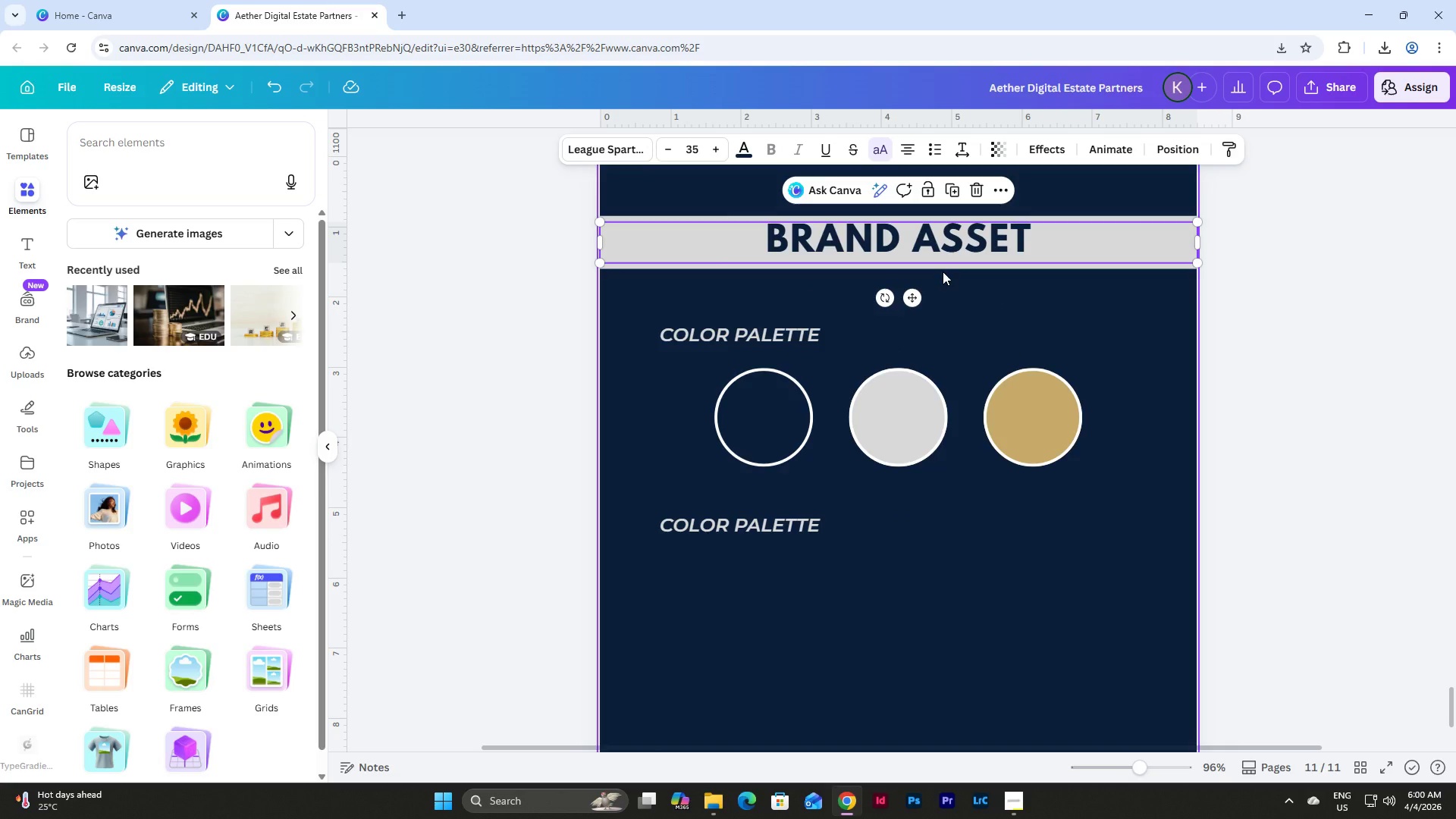 
key(Shift+ArrowDown)
 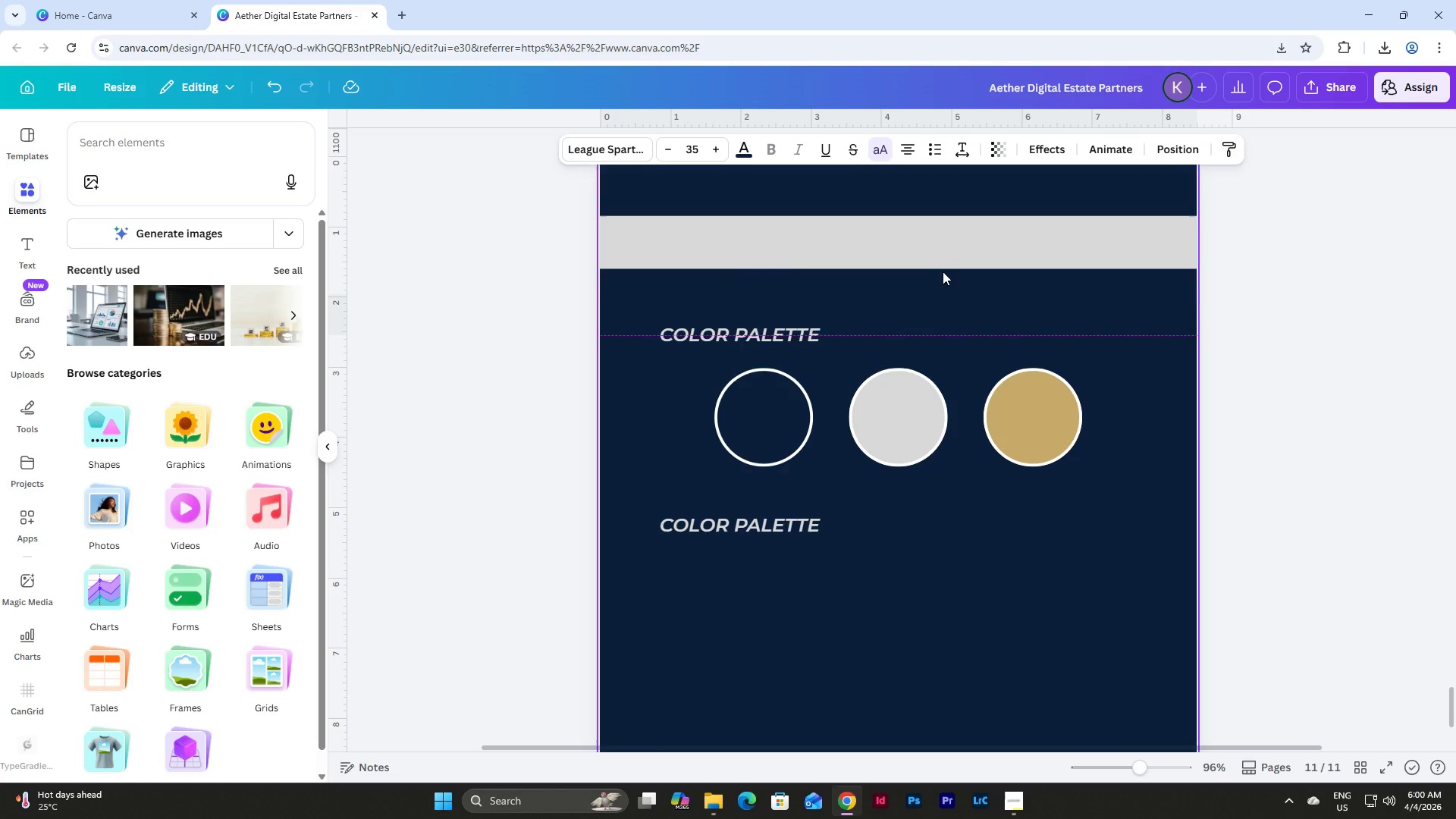 
key(Control+Z)
 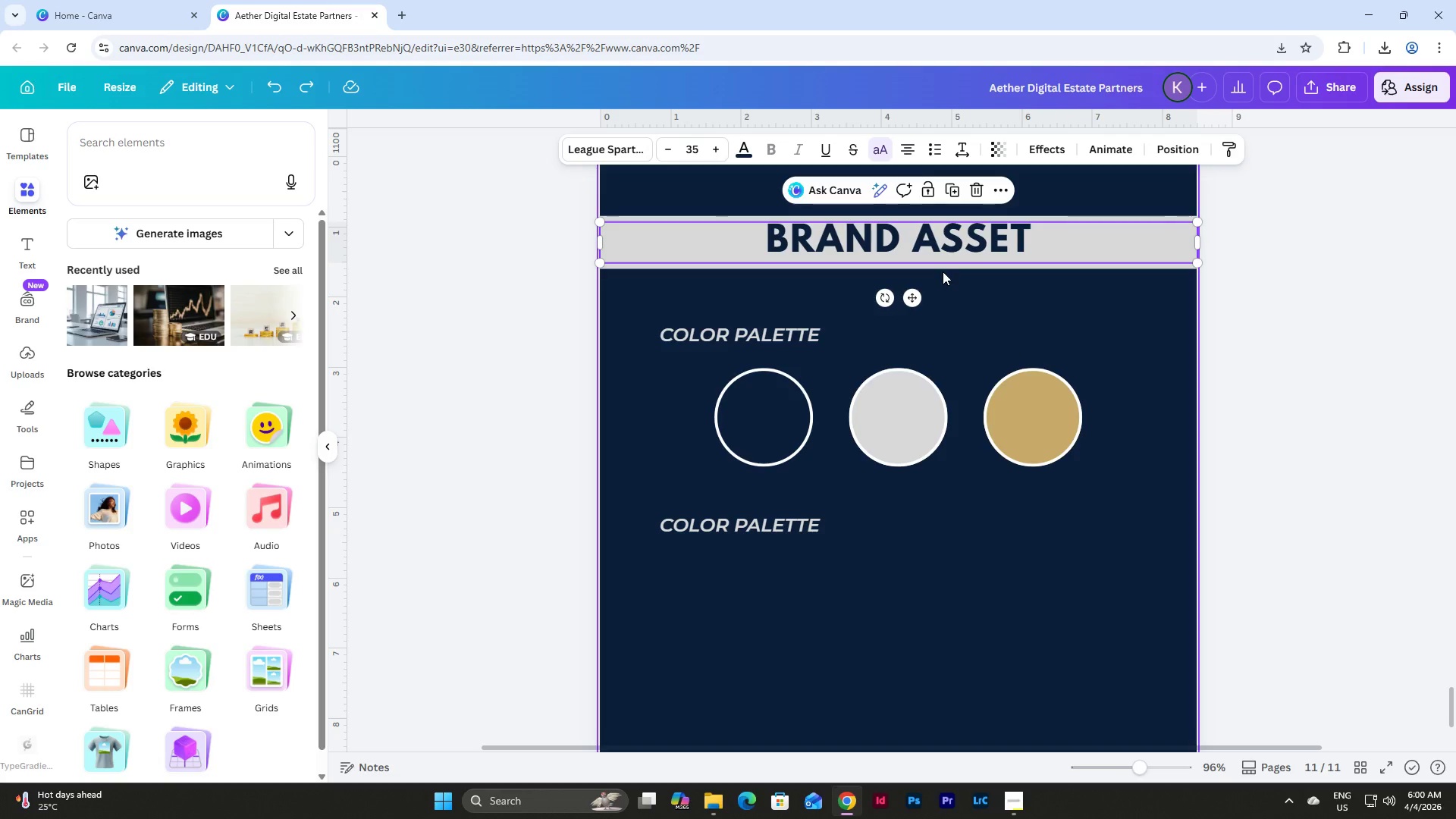 
key(ArrowDown)
 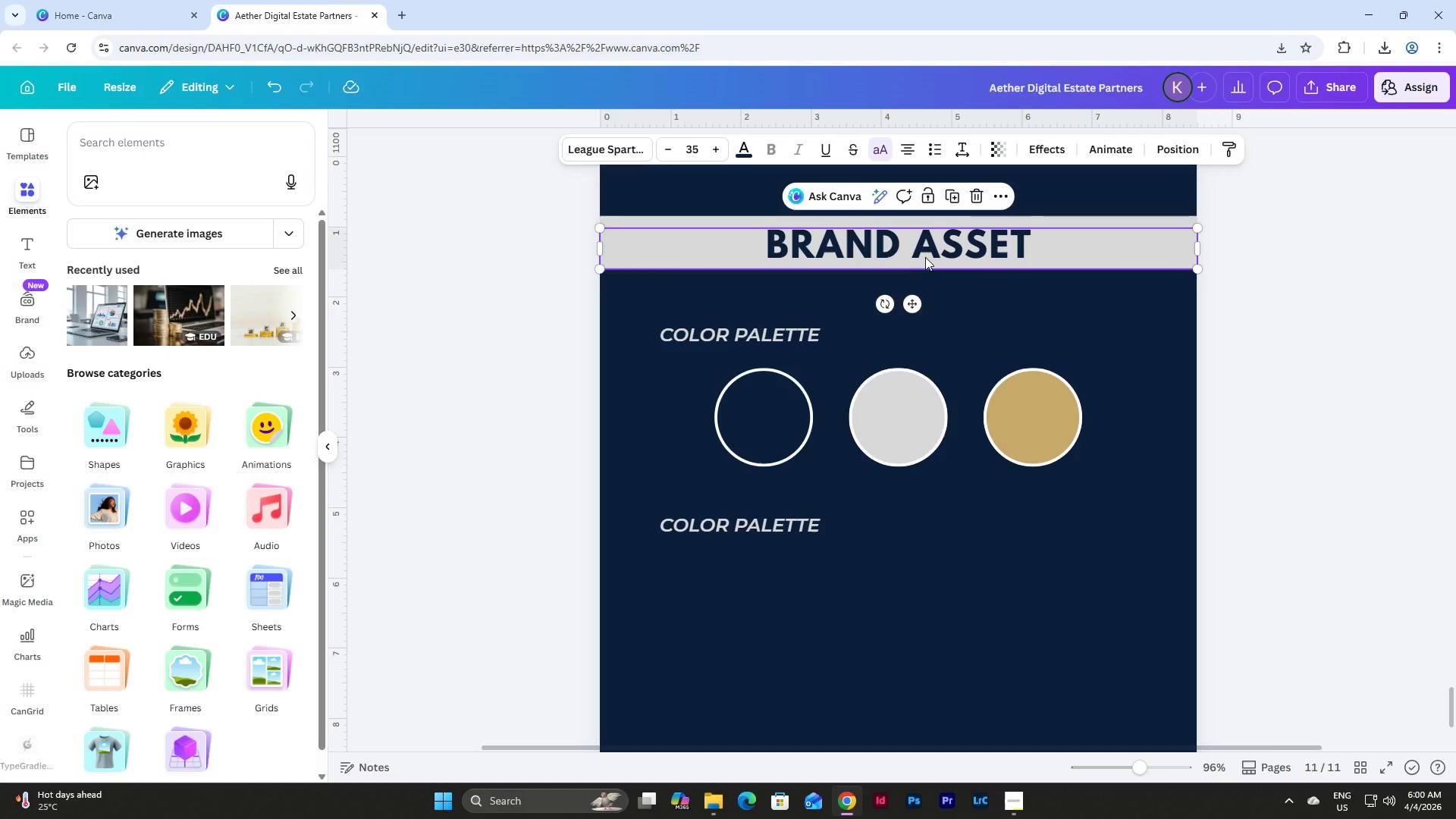 
left_click([950, 290])
 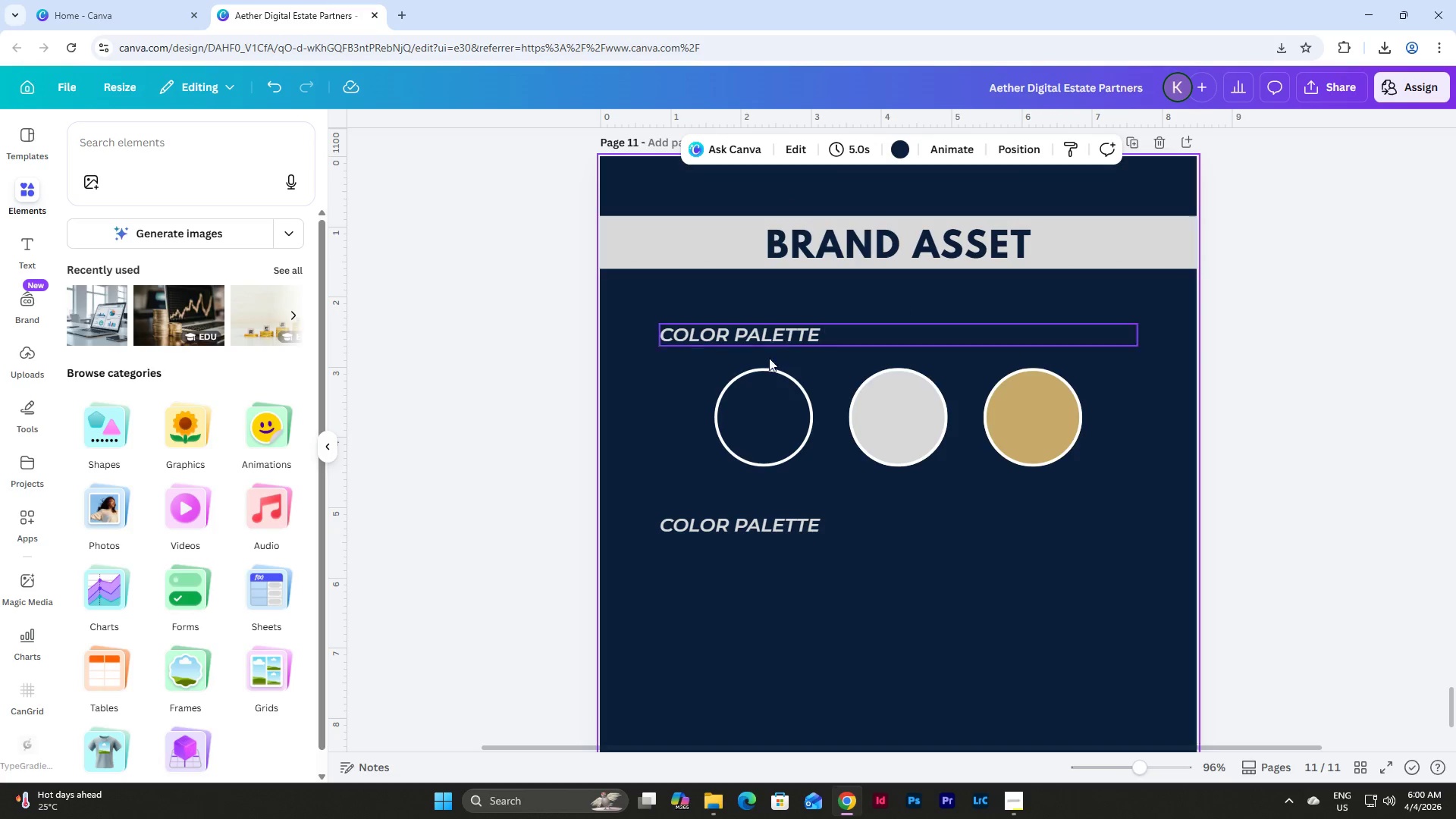 
left_click([761, 332])
 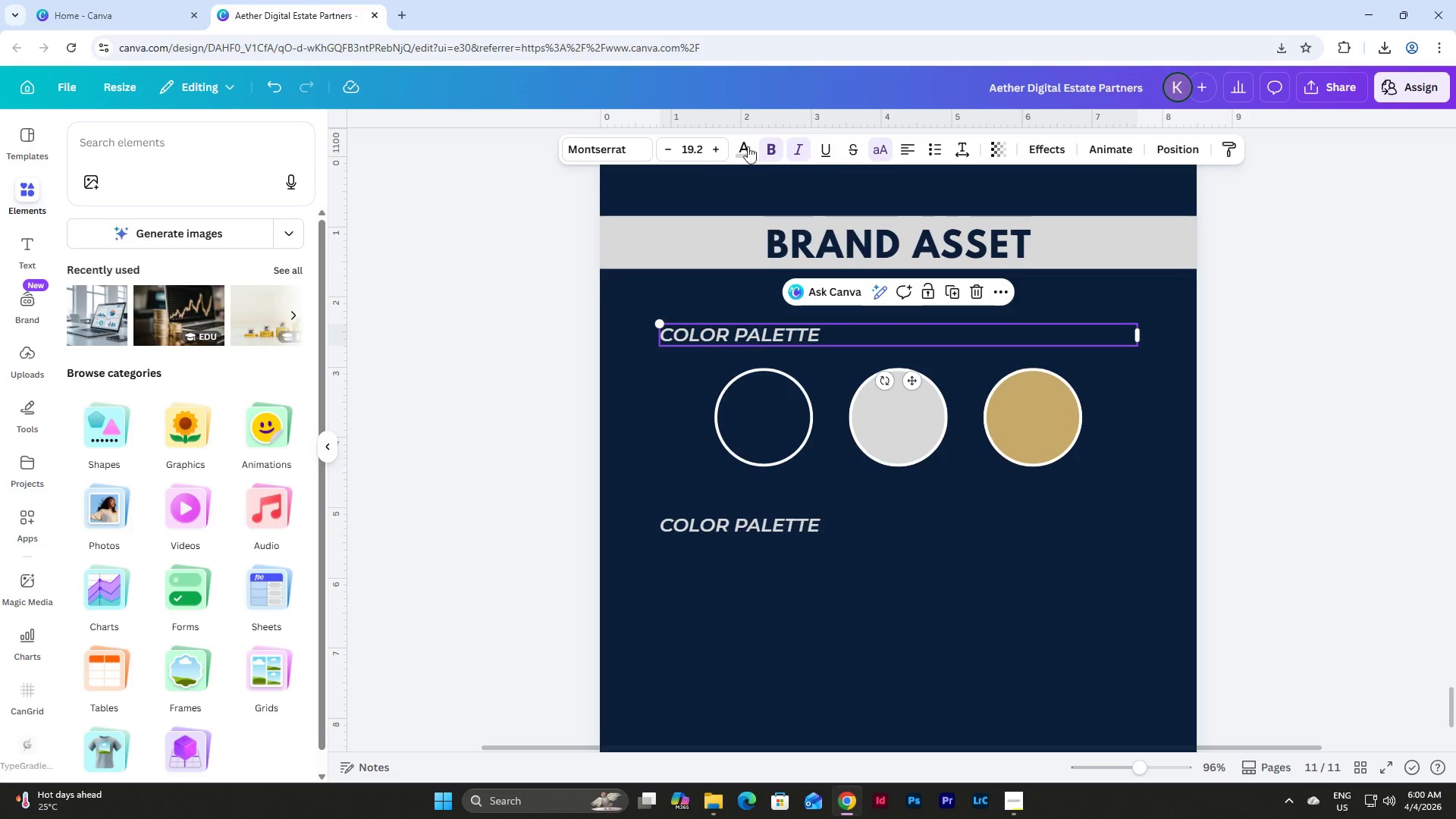 
left_click([693, 149])
 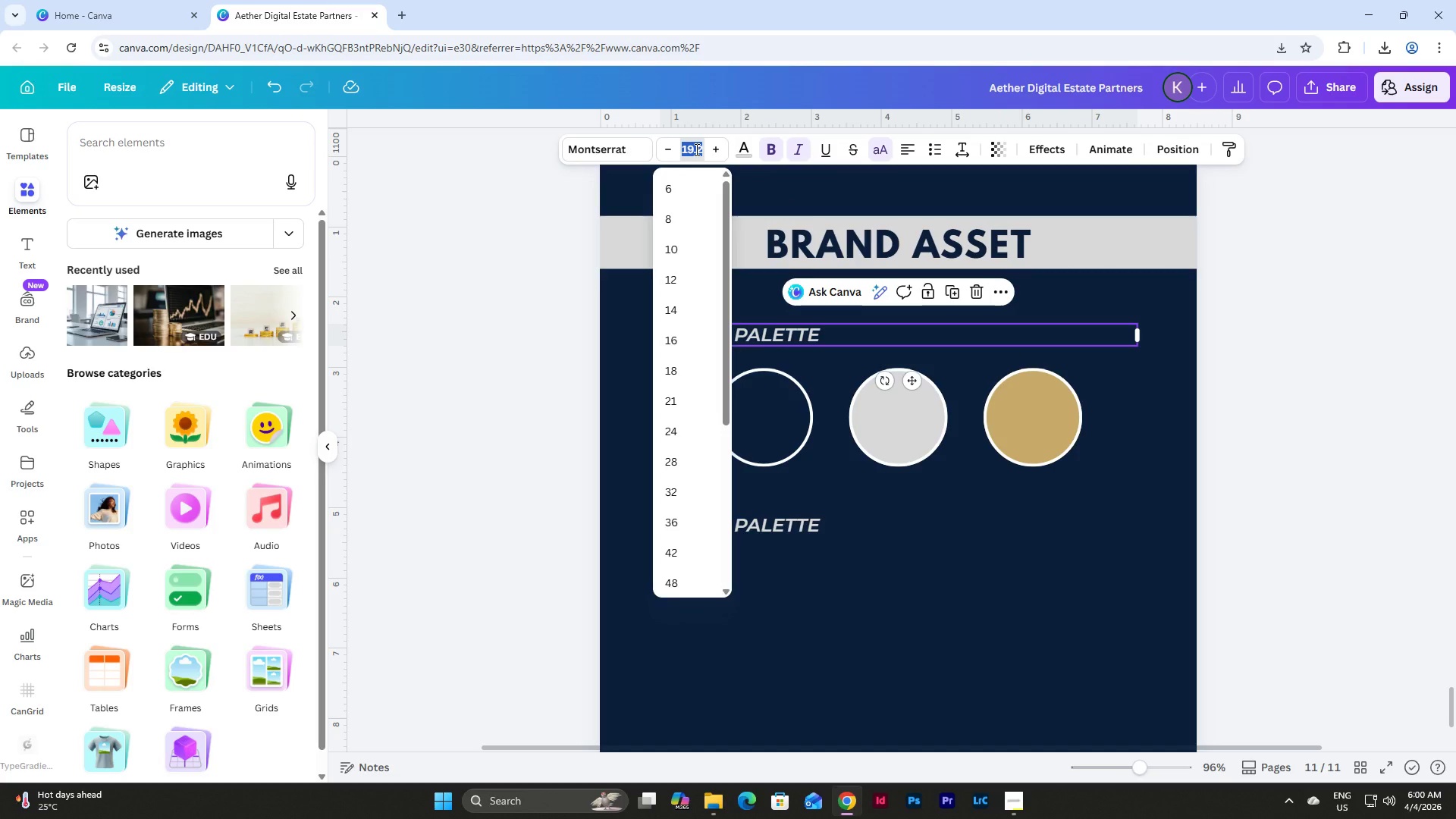 
key(Numpad2)
 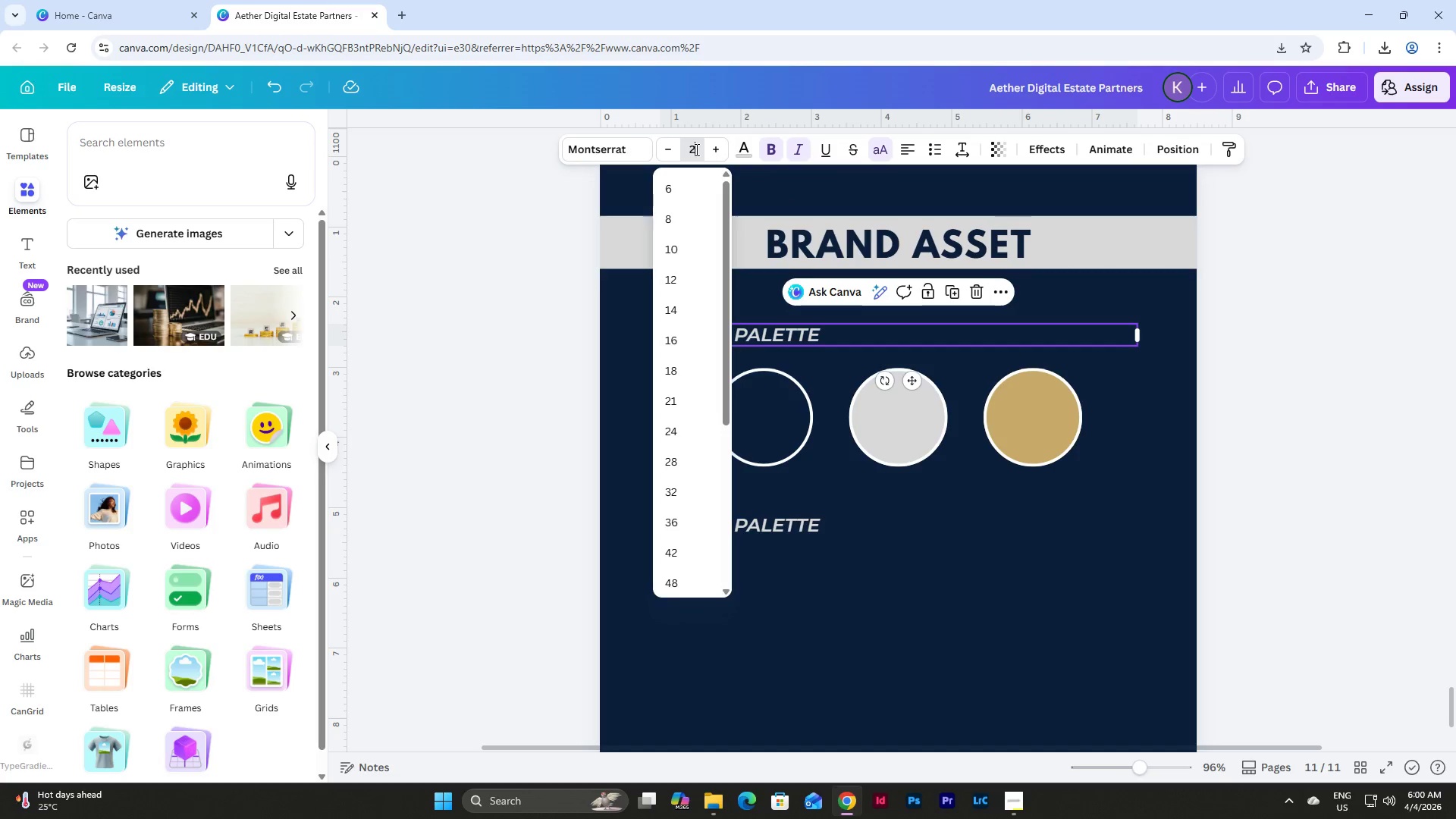 
key(Numpad0)
 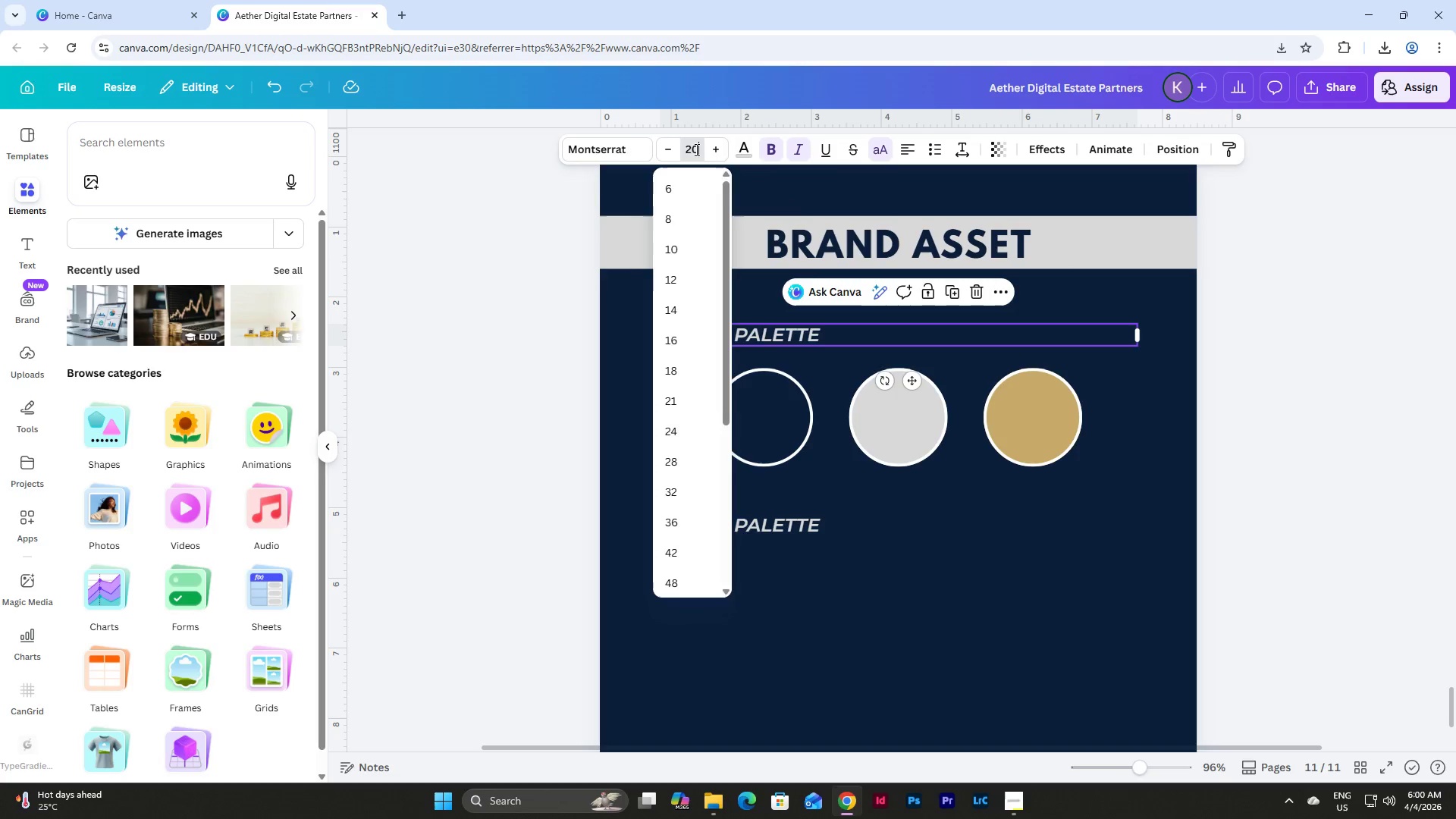 
key(NumpadEnter)
 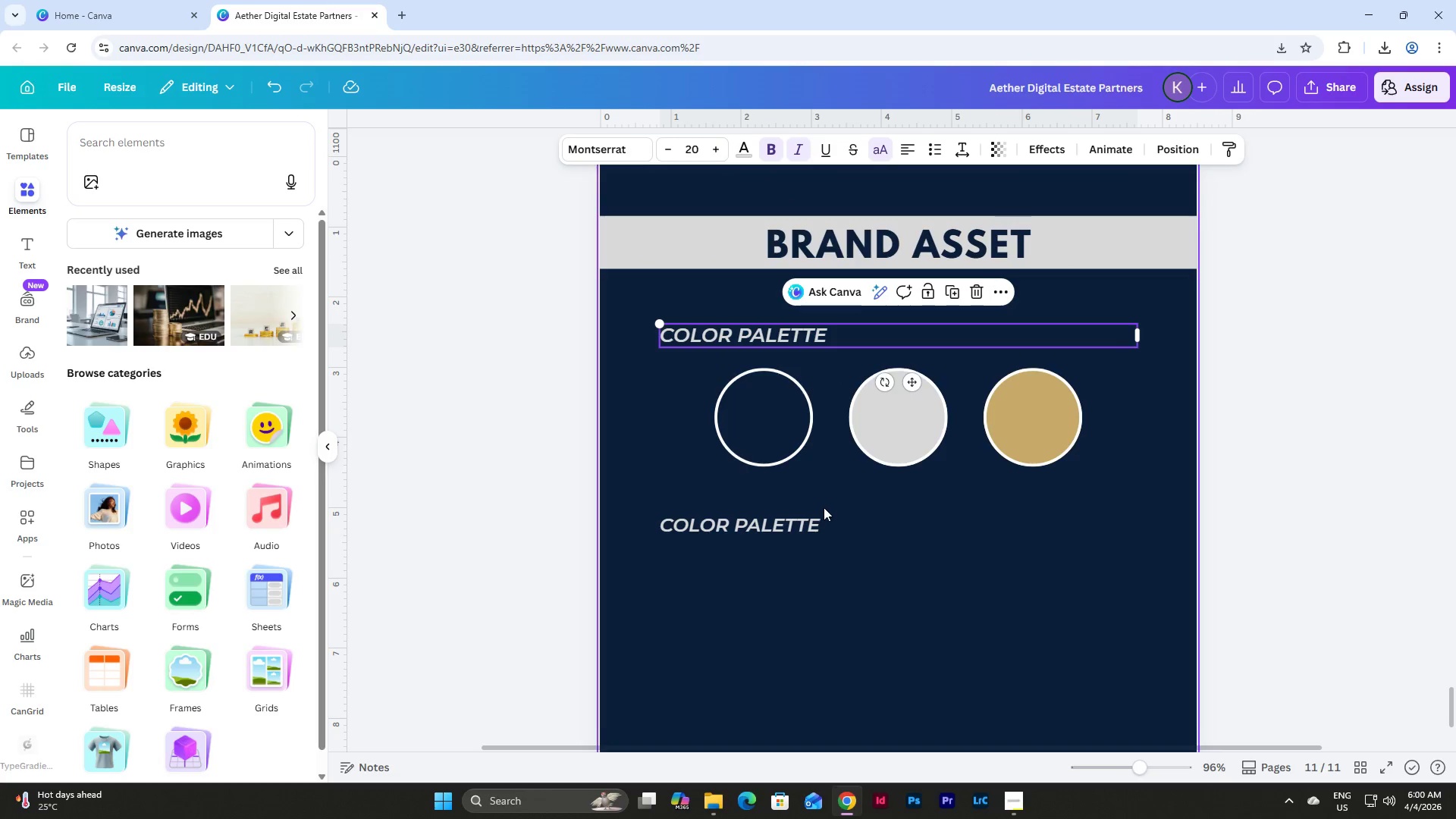 
left_click([795, 529])
 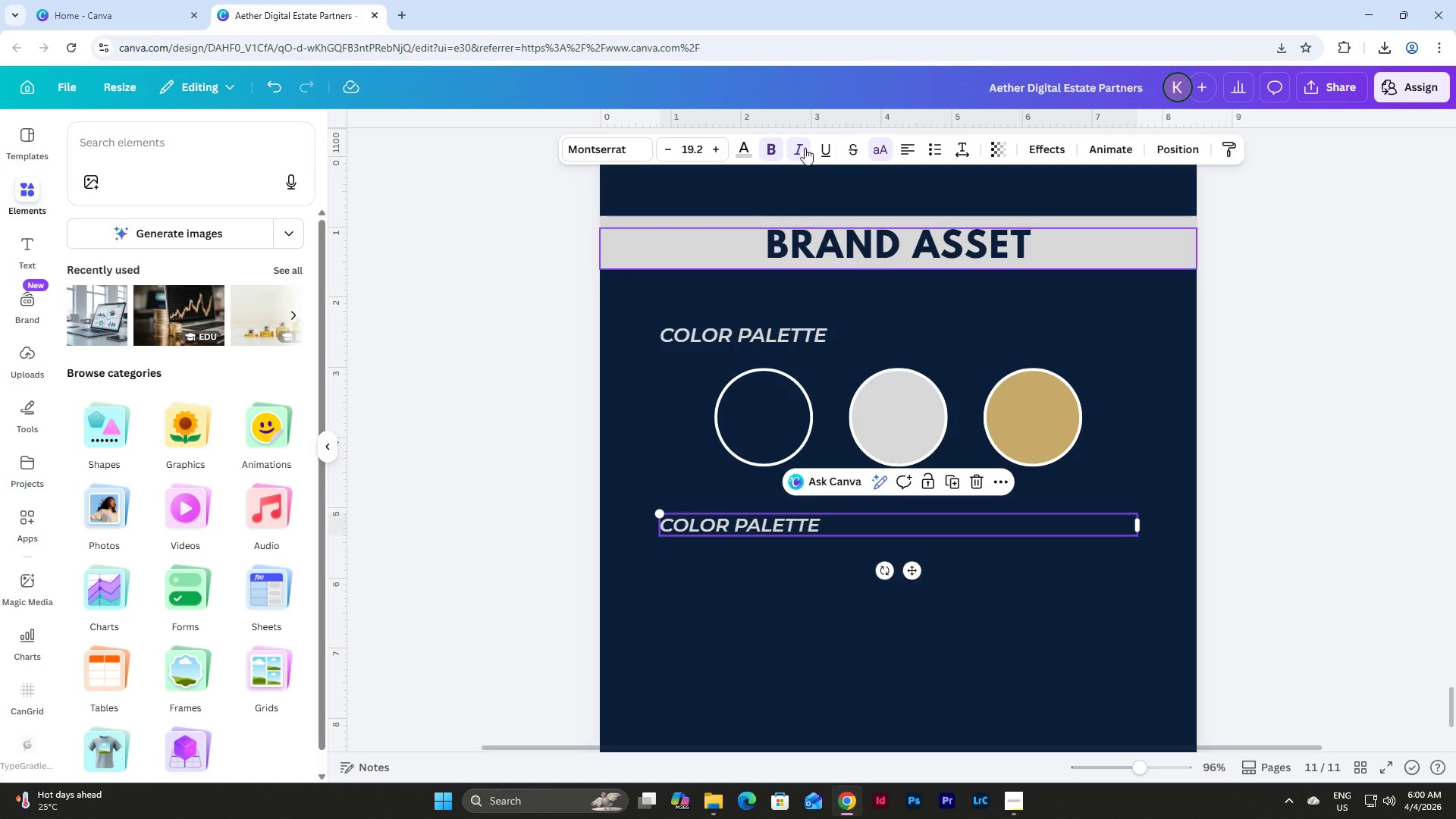 
mouse_move([785, 160])
 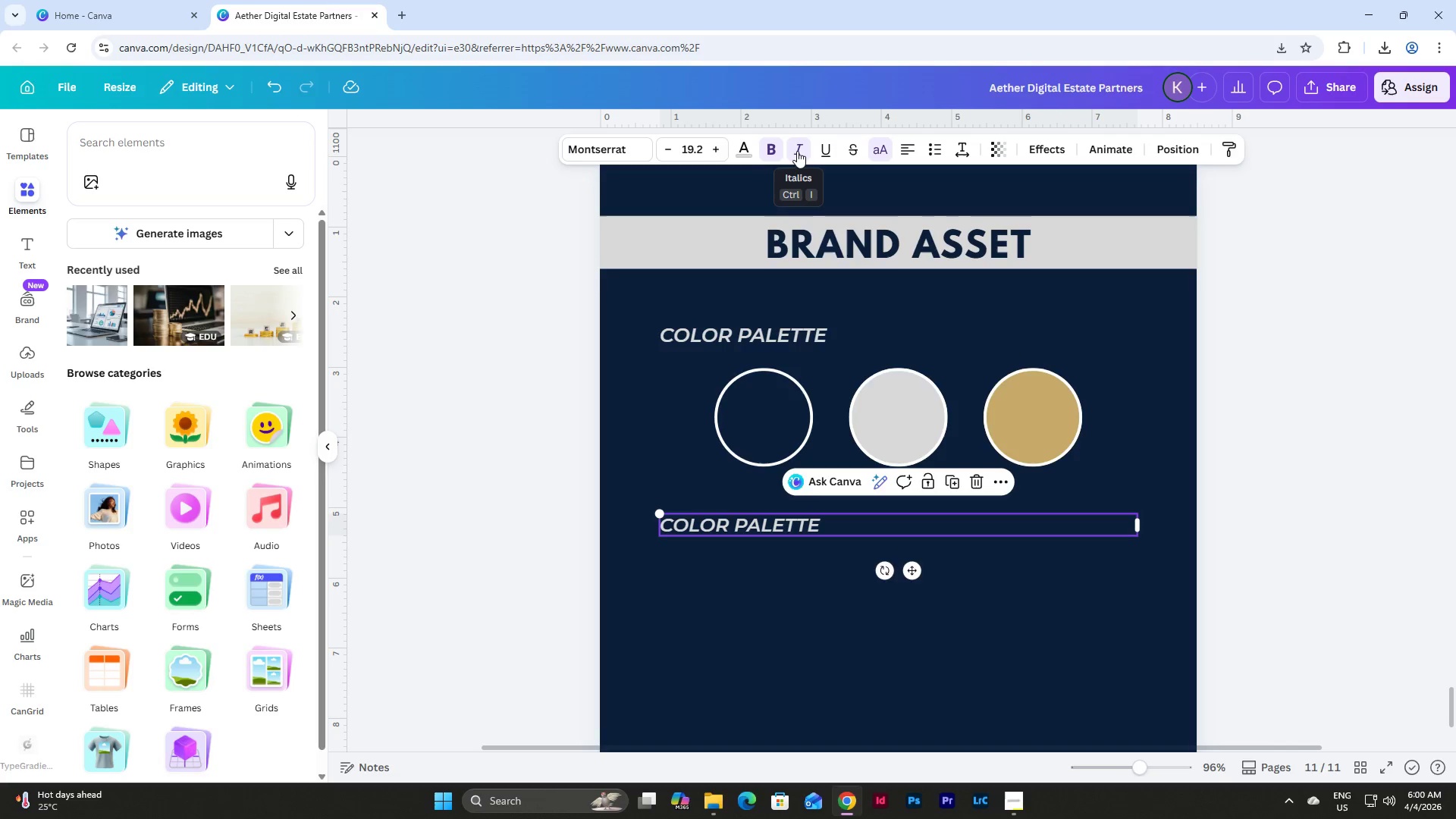 
left_click([797, 151])
 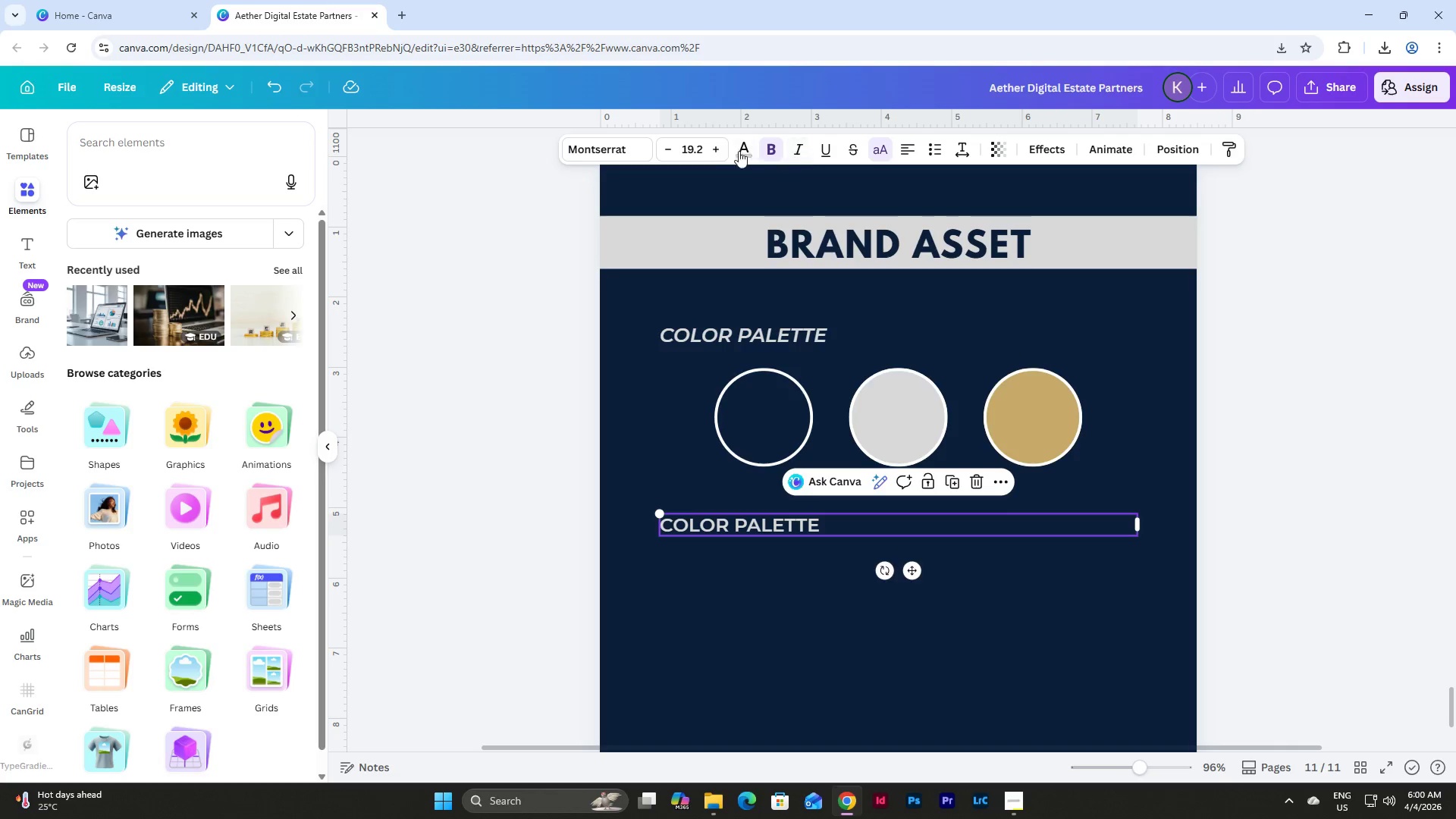 
left_click([704, 152])
 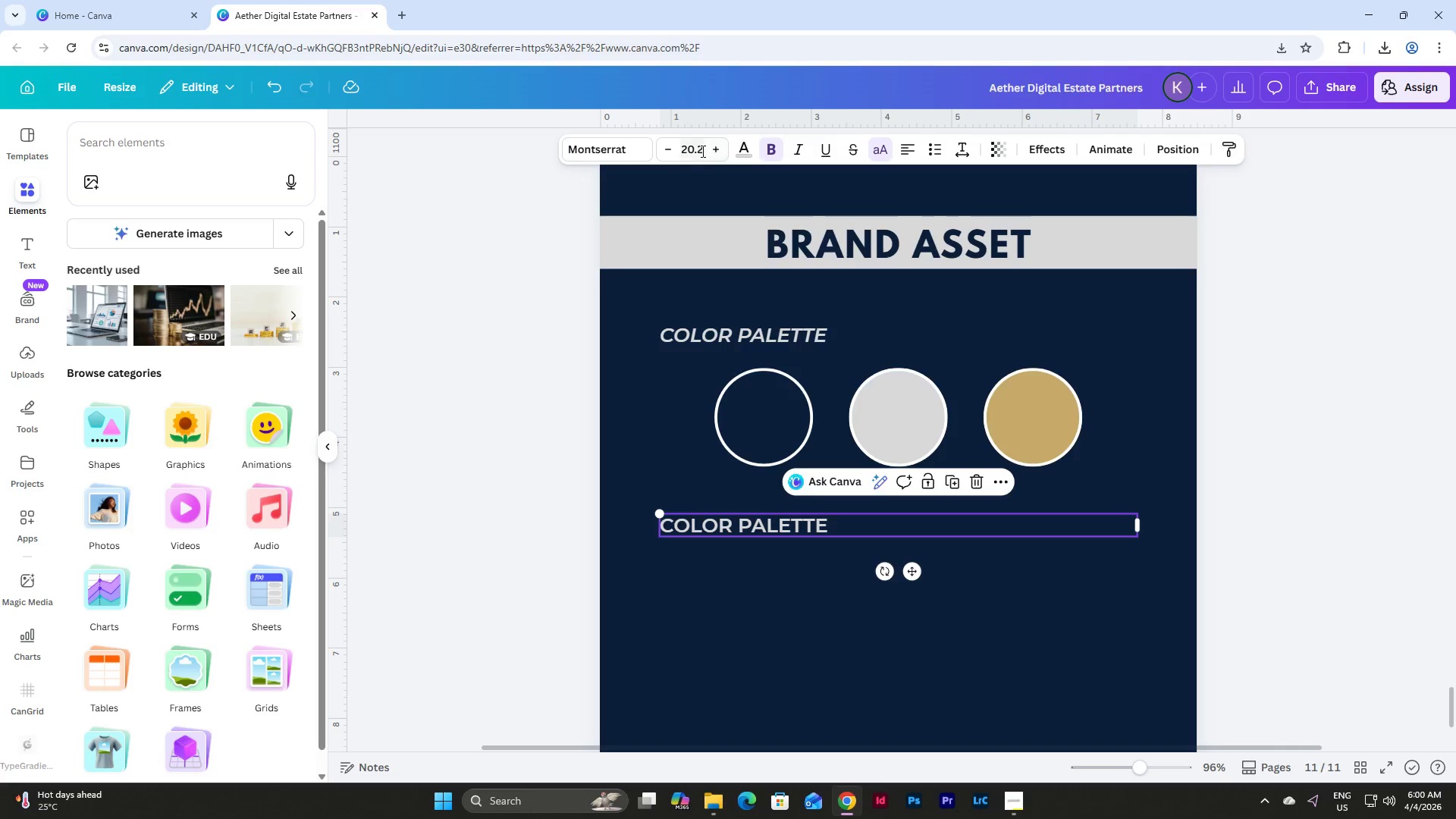 
left_click([701, 151])
 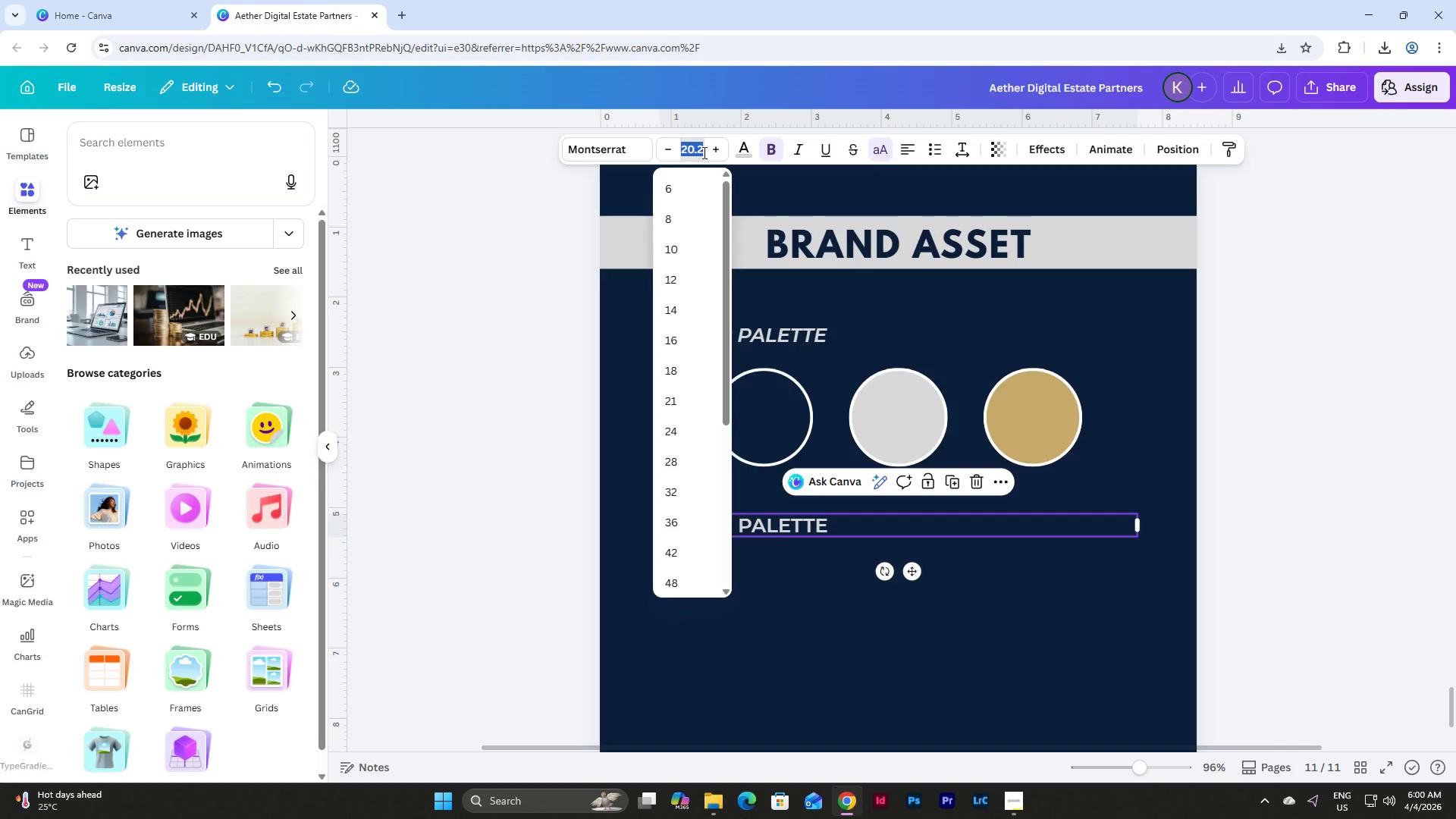 
key(Numpad1)
 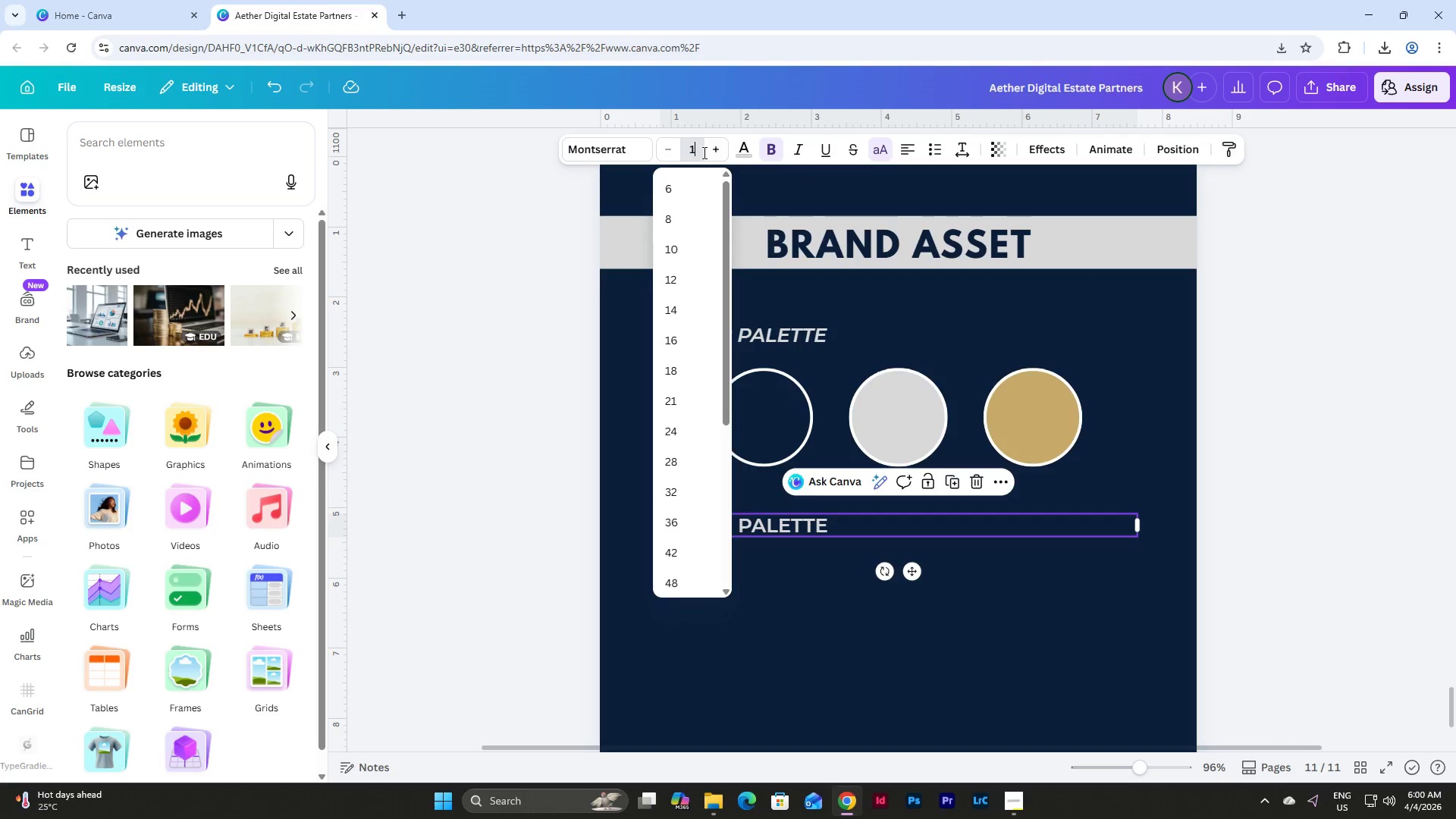 
key(Numpad8)
 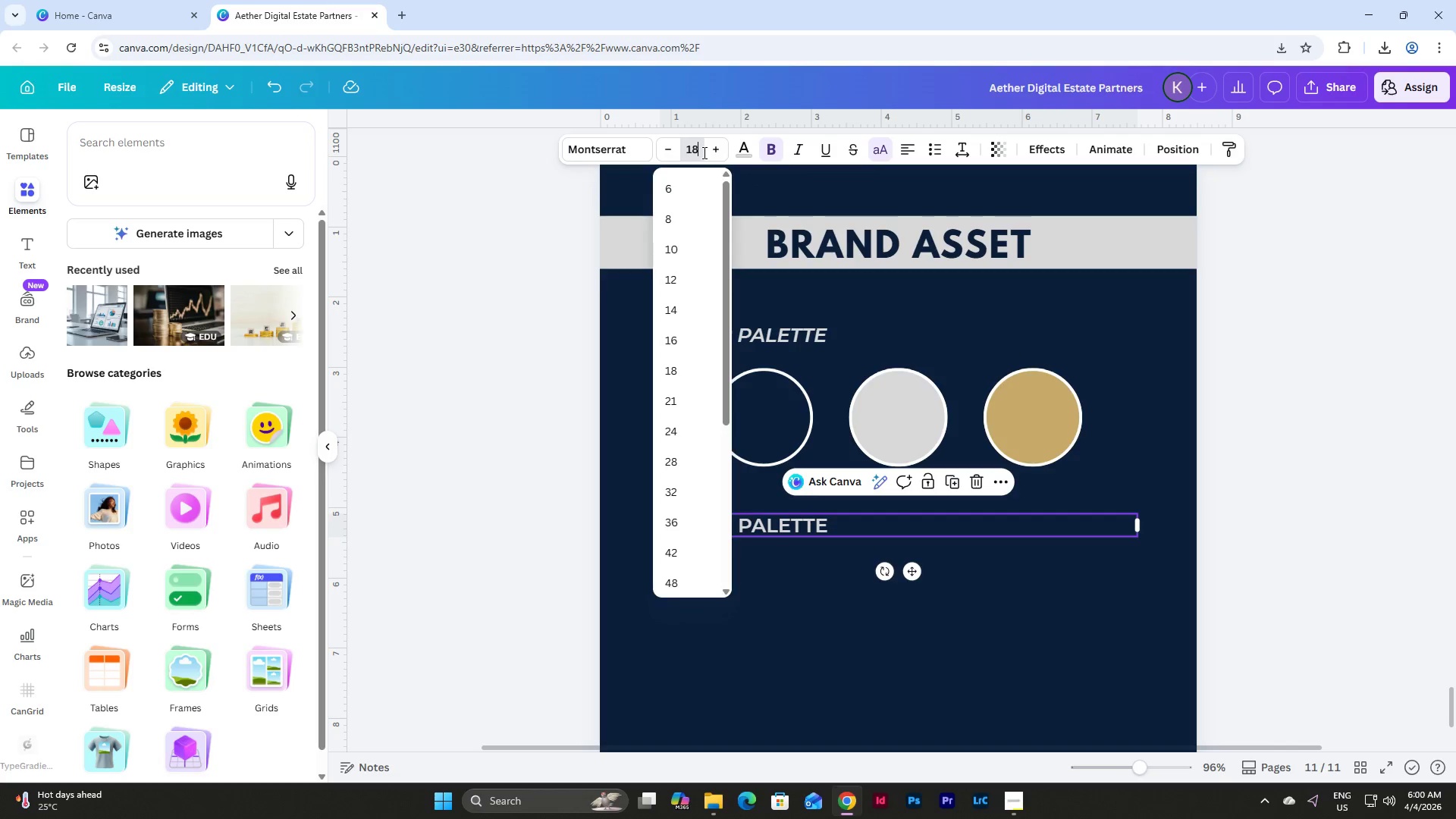 
key(NumpadEnter)
 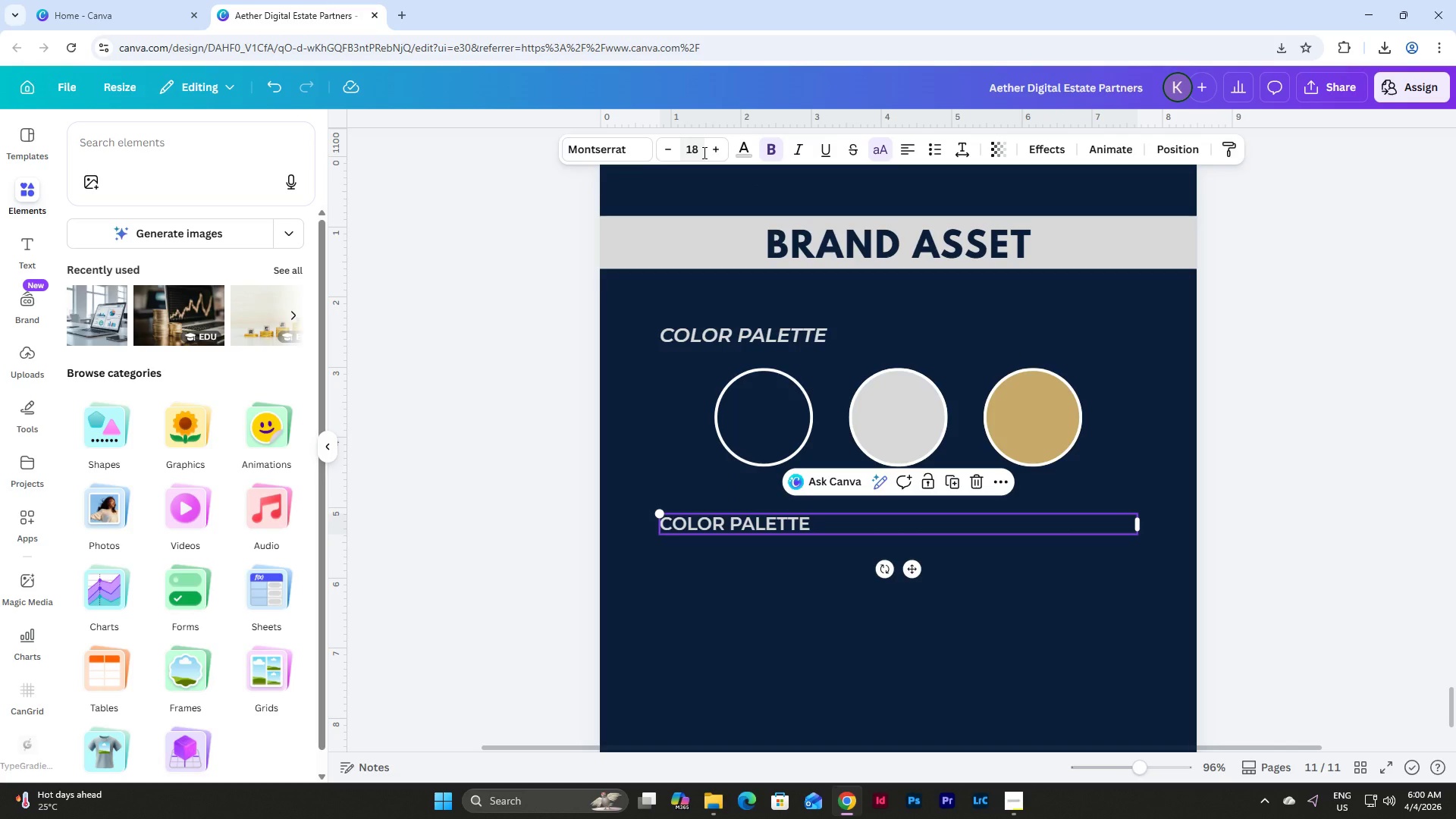 
left_click([703, 152])
 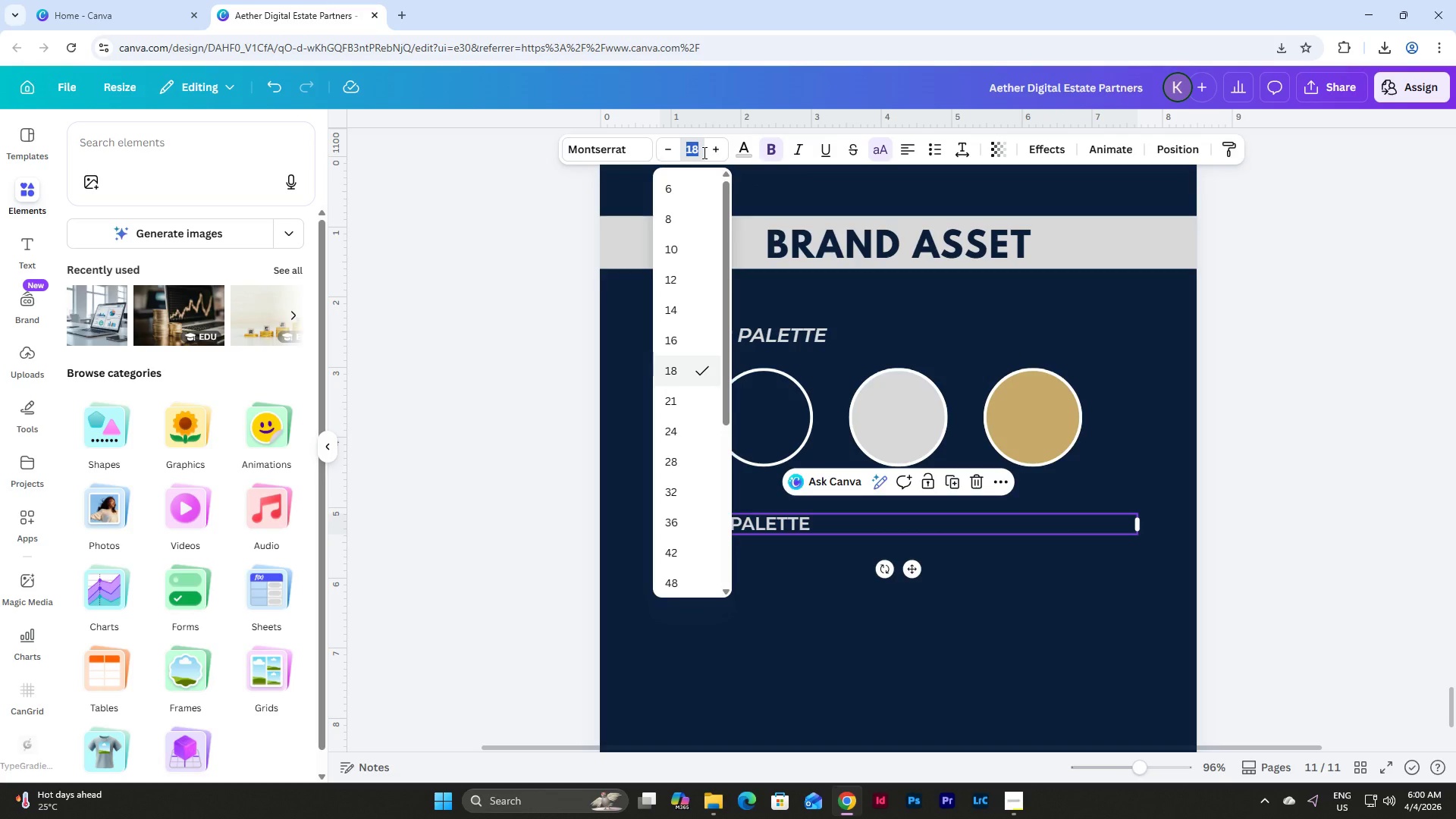 
key(Numpad1)
 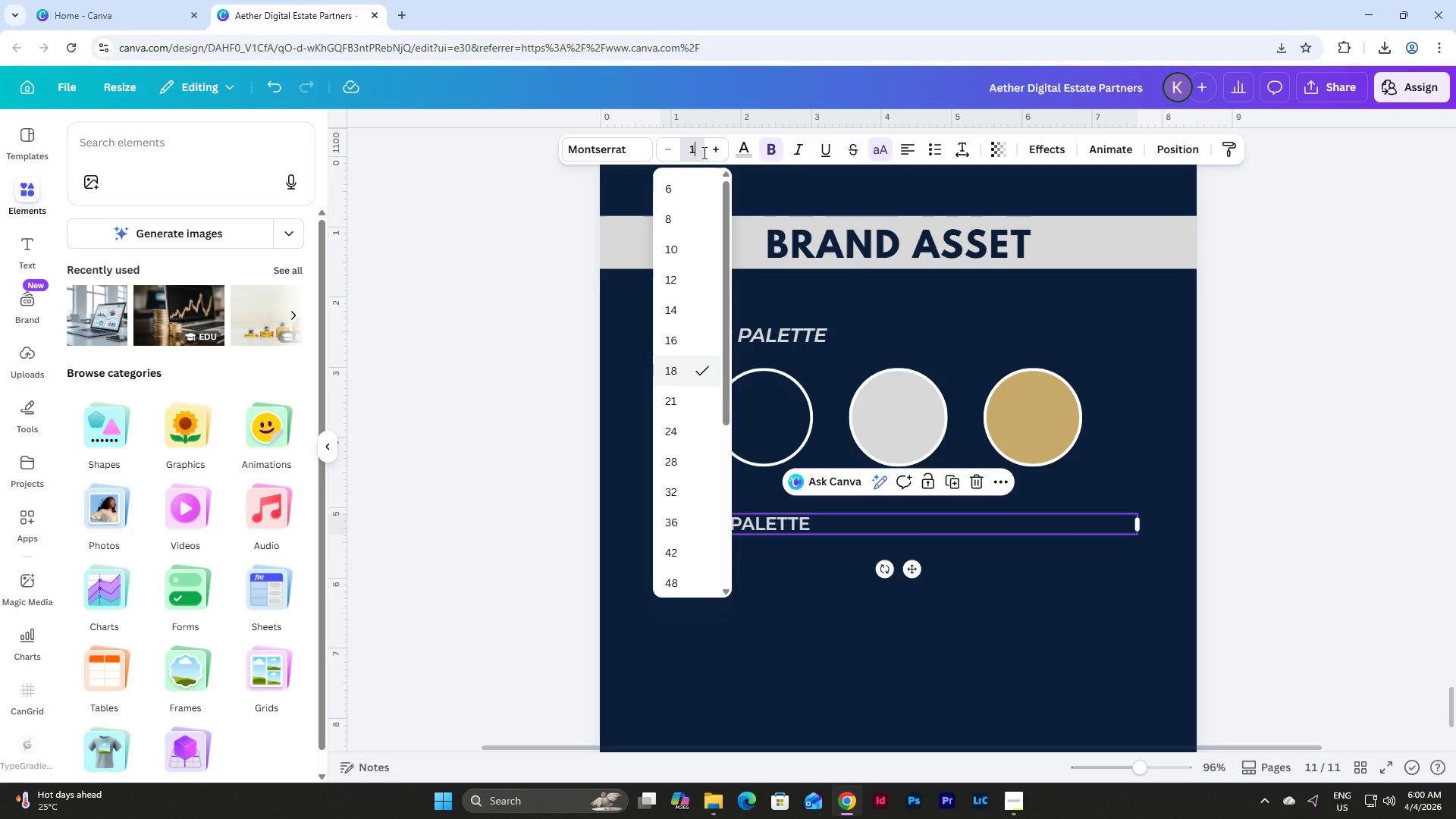 
key(Numpad6)
 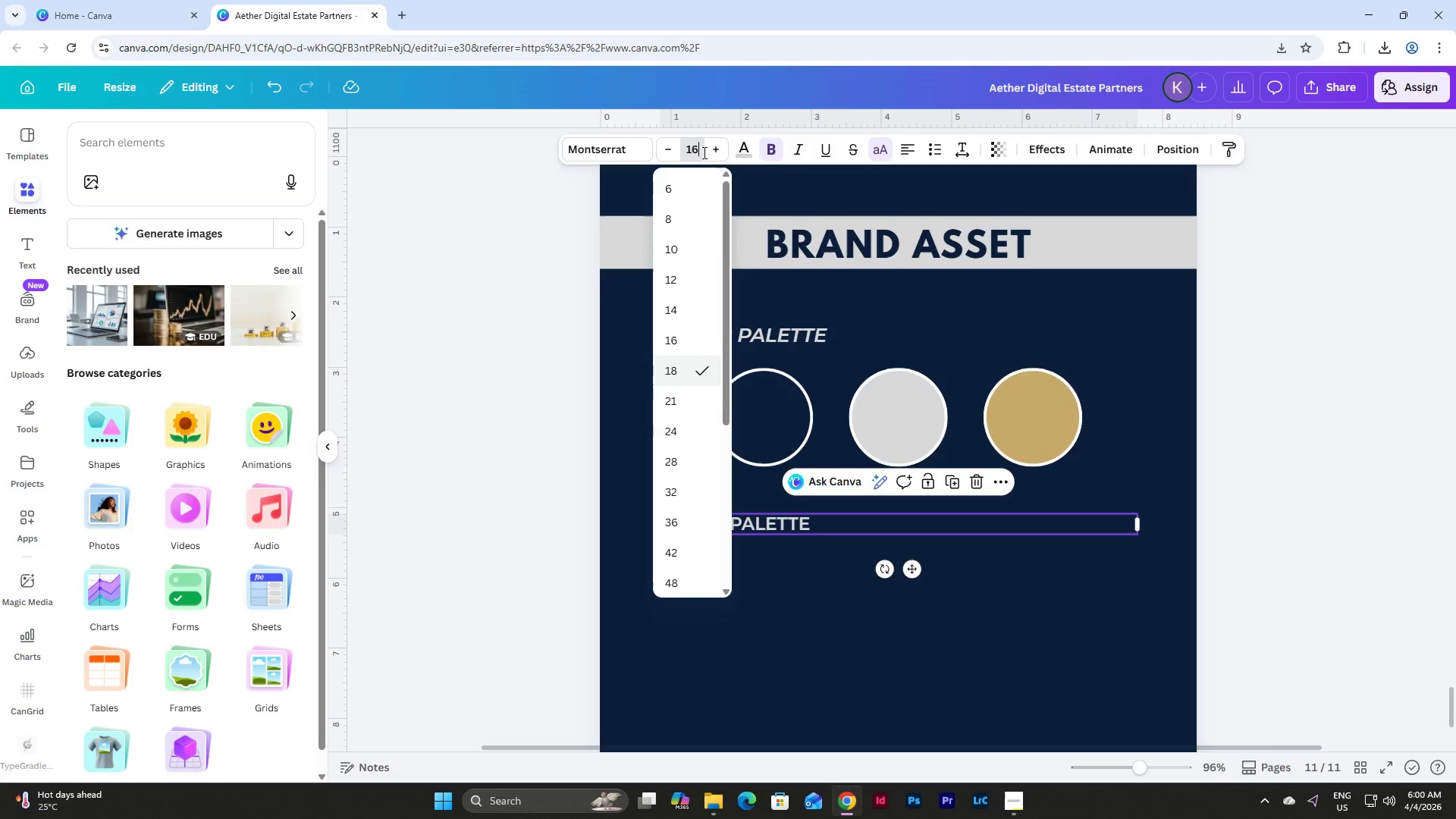 
key(NumpadEnter)
 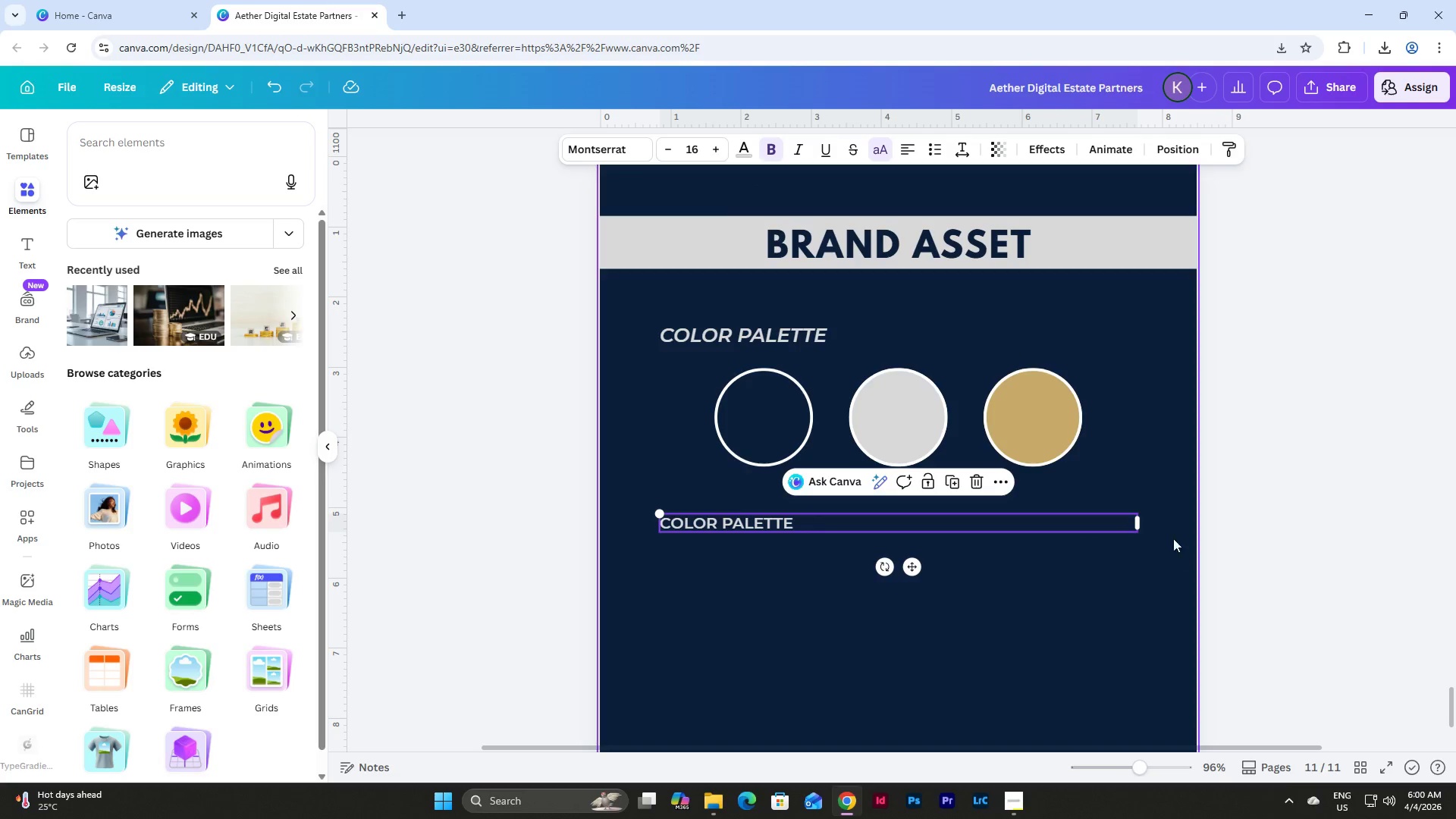 
left_click_drag(start_coordinate=[1139, 523], to_coordinate=[811, 532])
 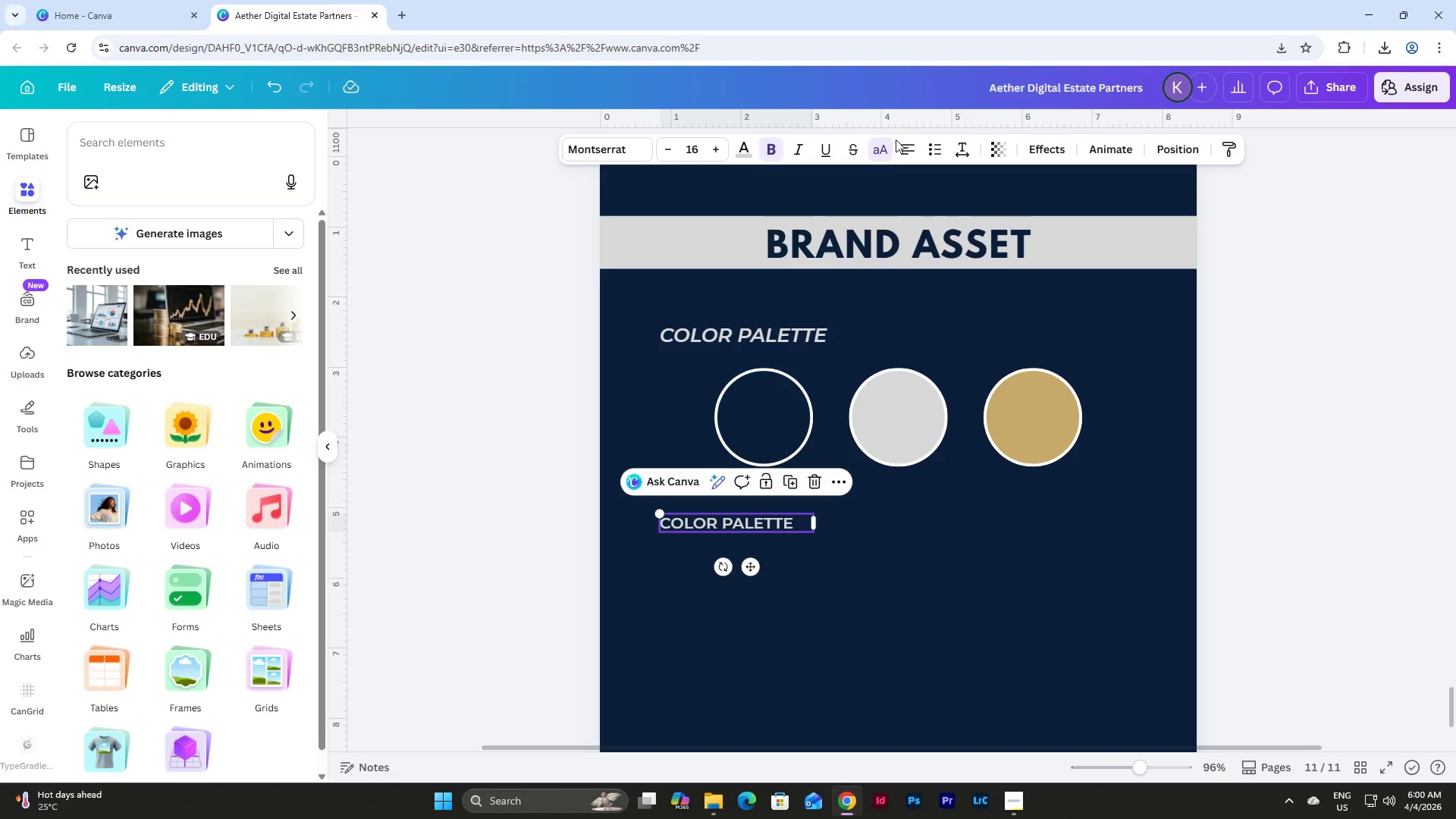 
left_click([905, 146])
 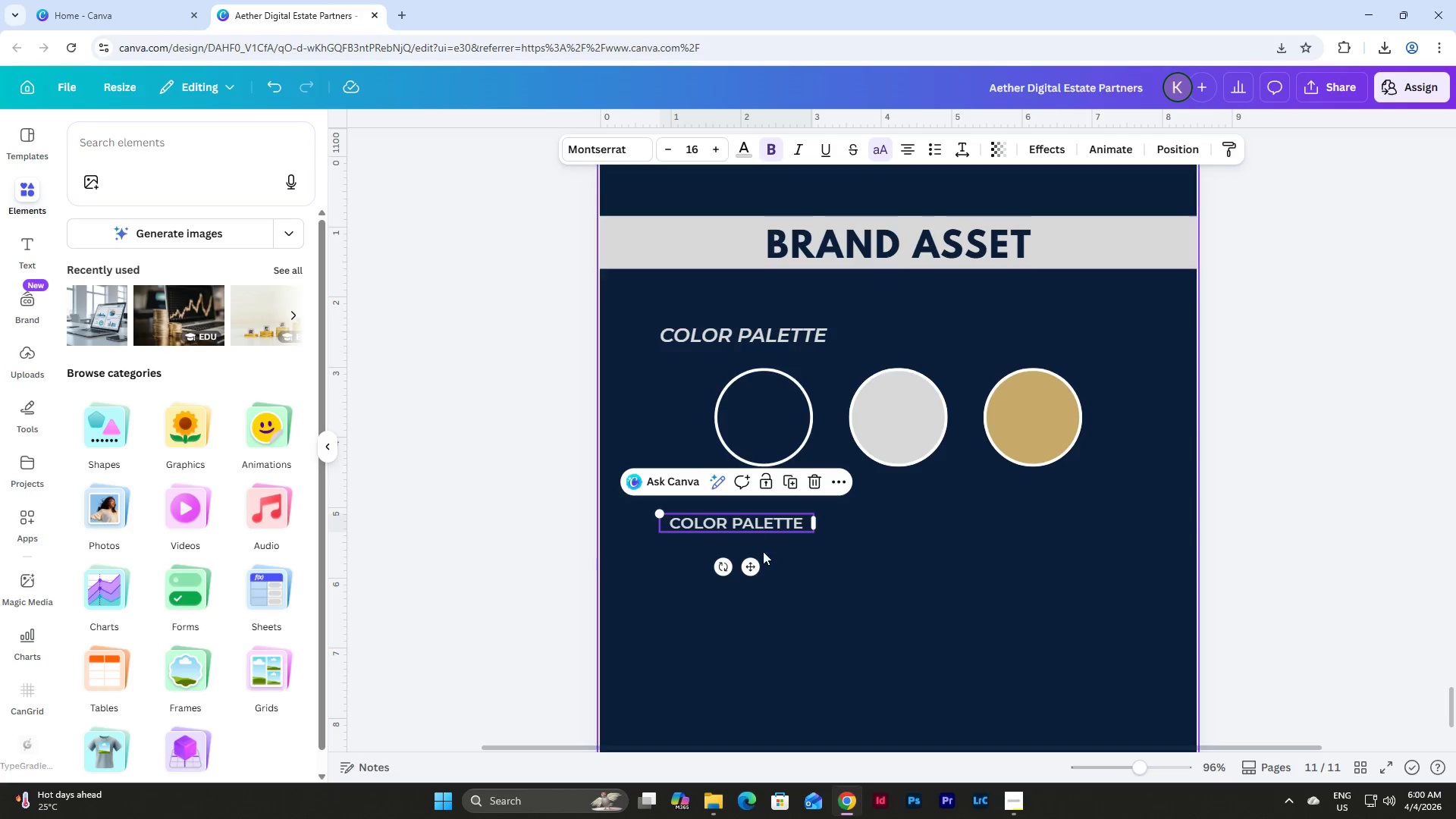 
left_click_drag(start_coordinate=[752, 563], to_coordinate=[780, 533])
 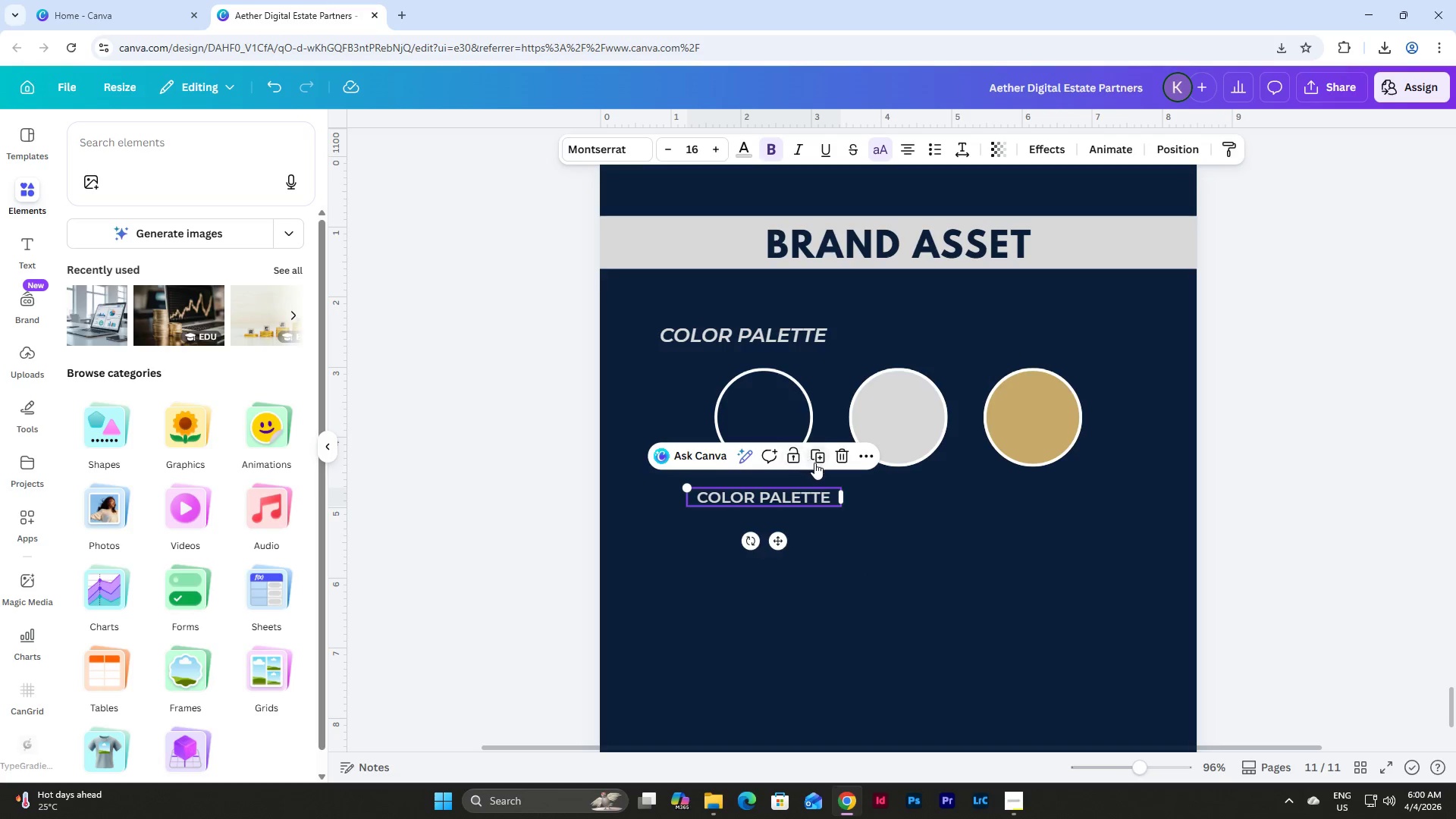 
left_click([817, 456])
 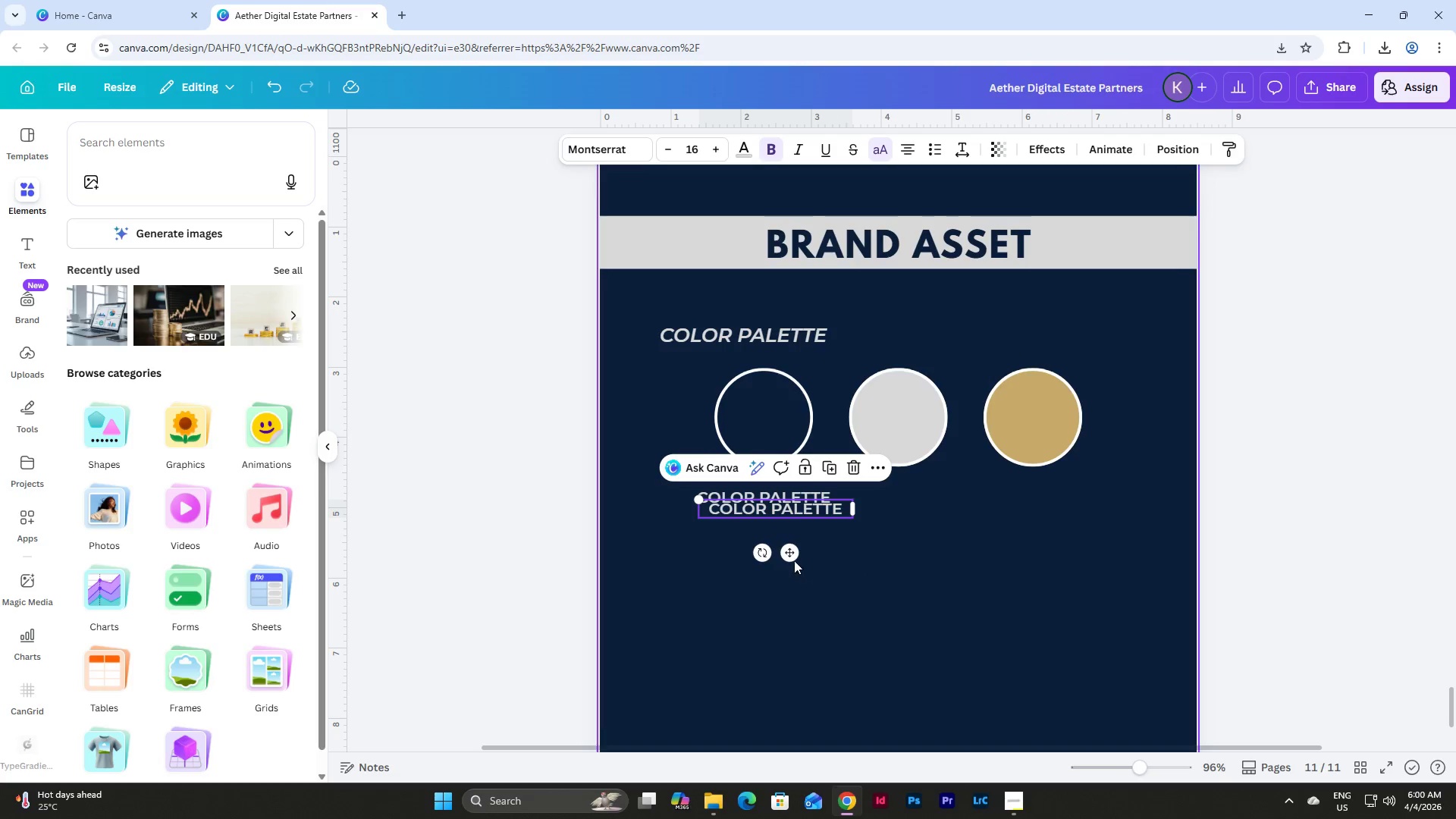 
left_click_drag(start_coordinate=[794, 551], to_coordinate=[935, 541])
 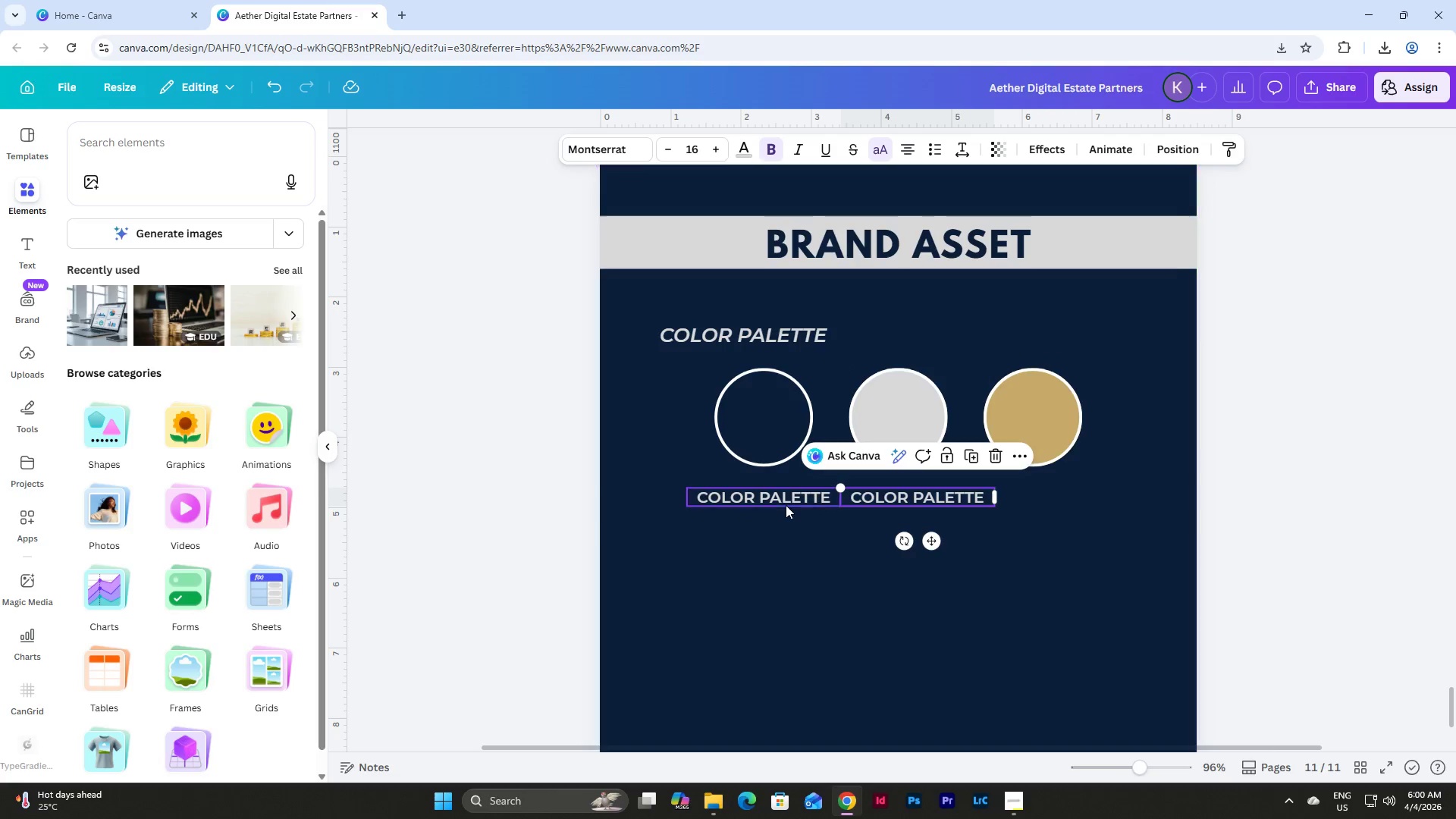 
left_click([781, 500])
 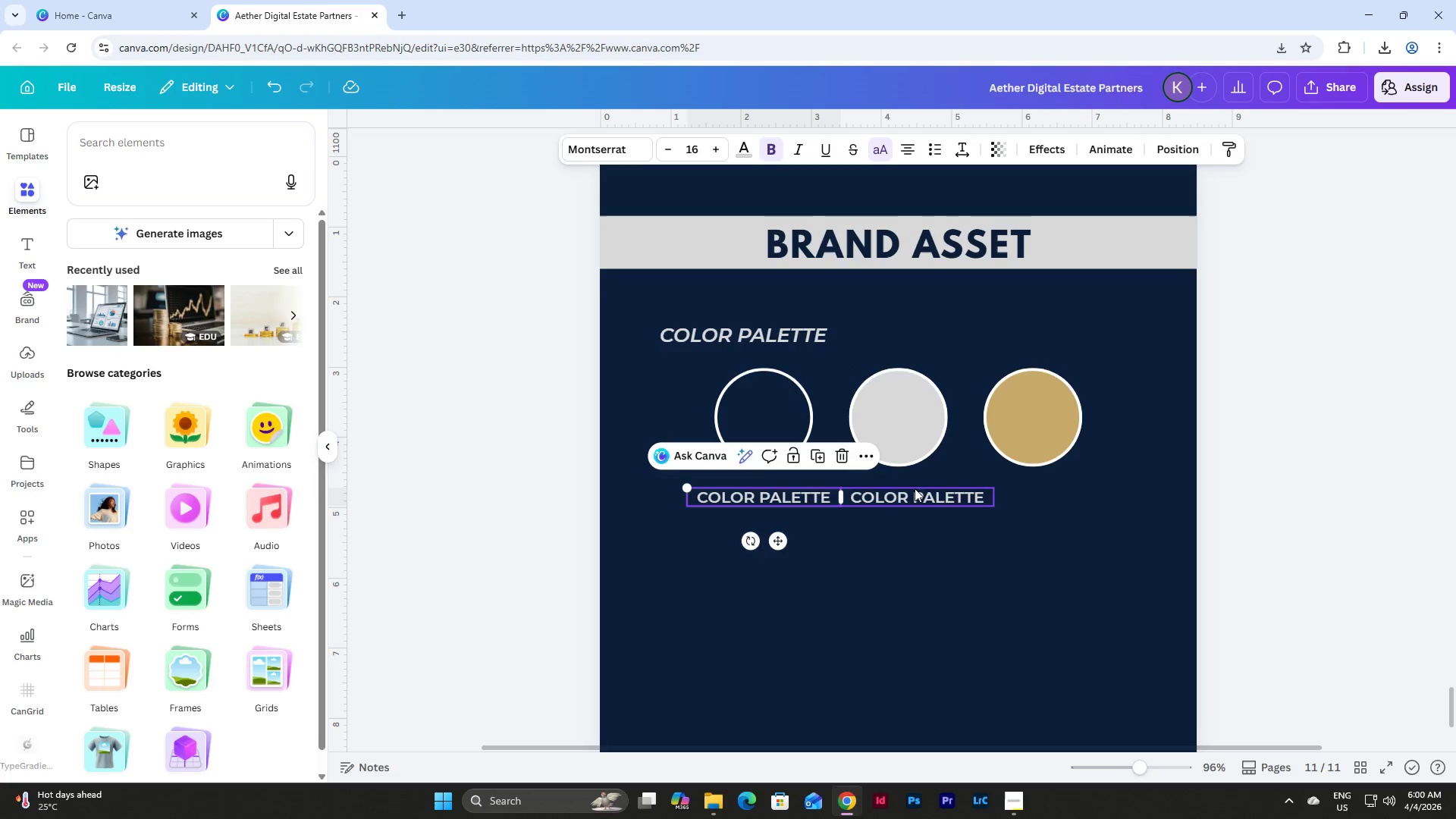 
left_click([908, 507])
 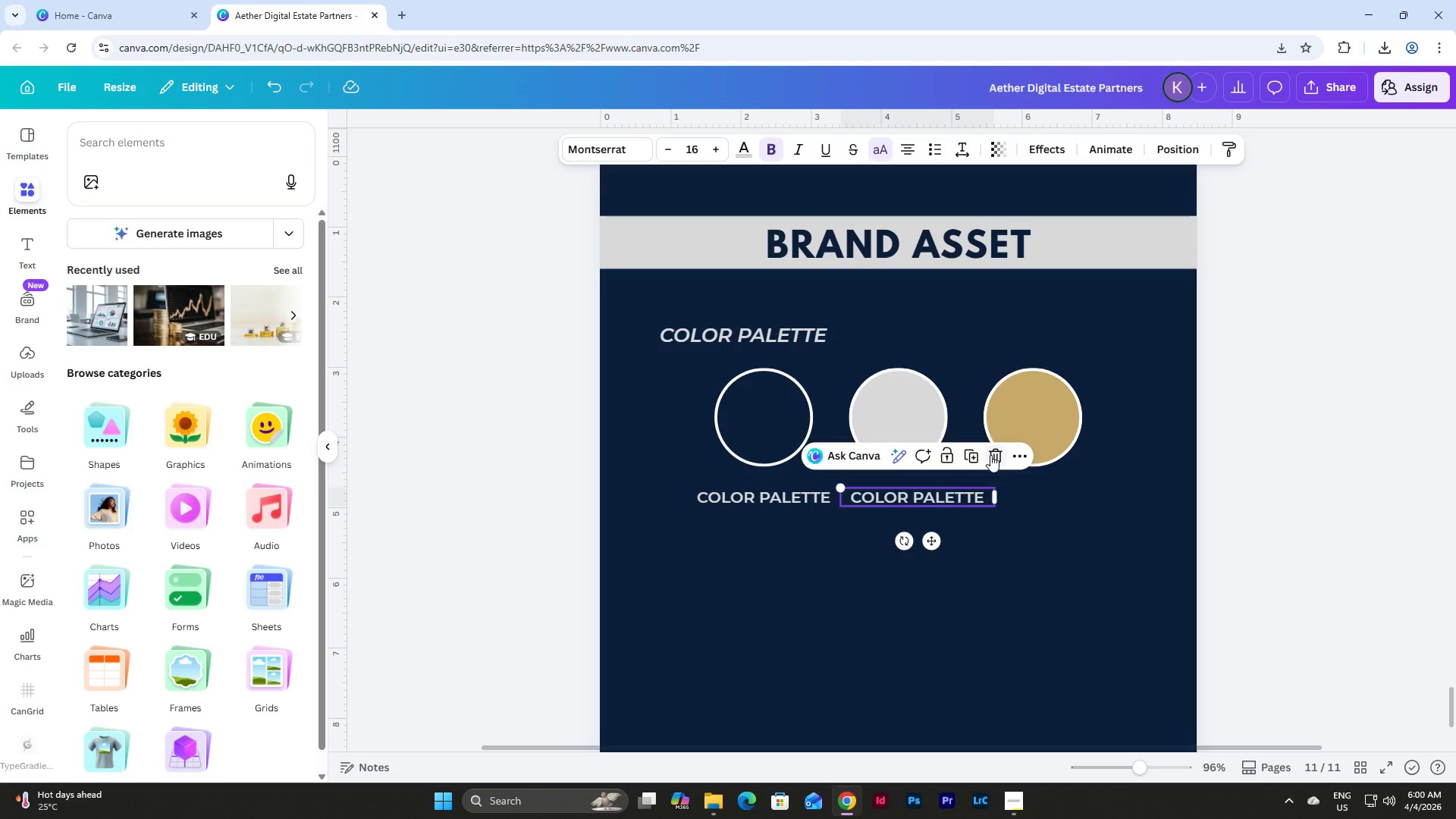 
double_click([782, 505])
 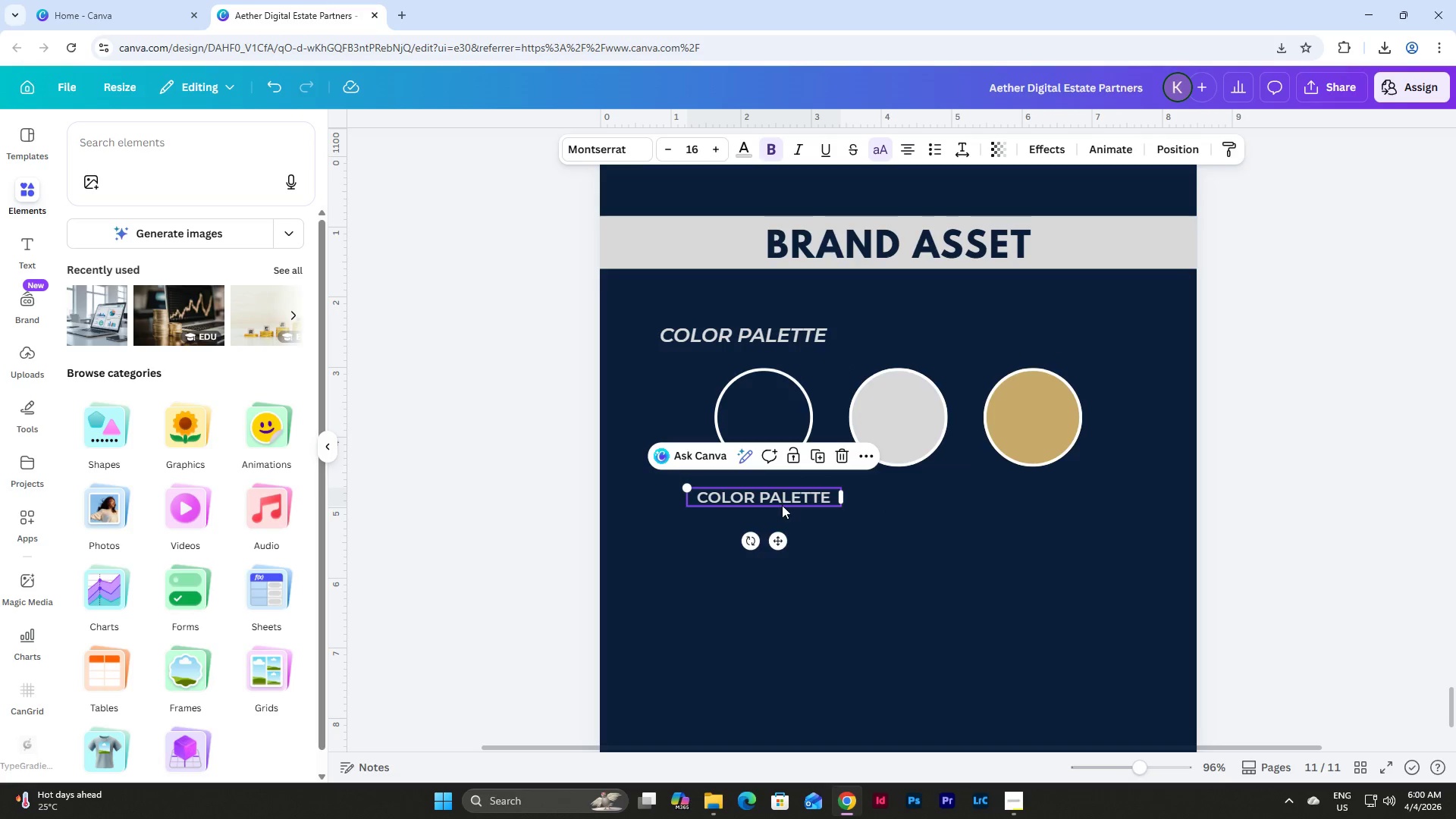 
triple_click([782, 505])
 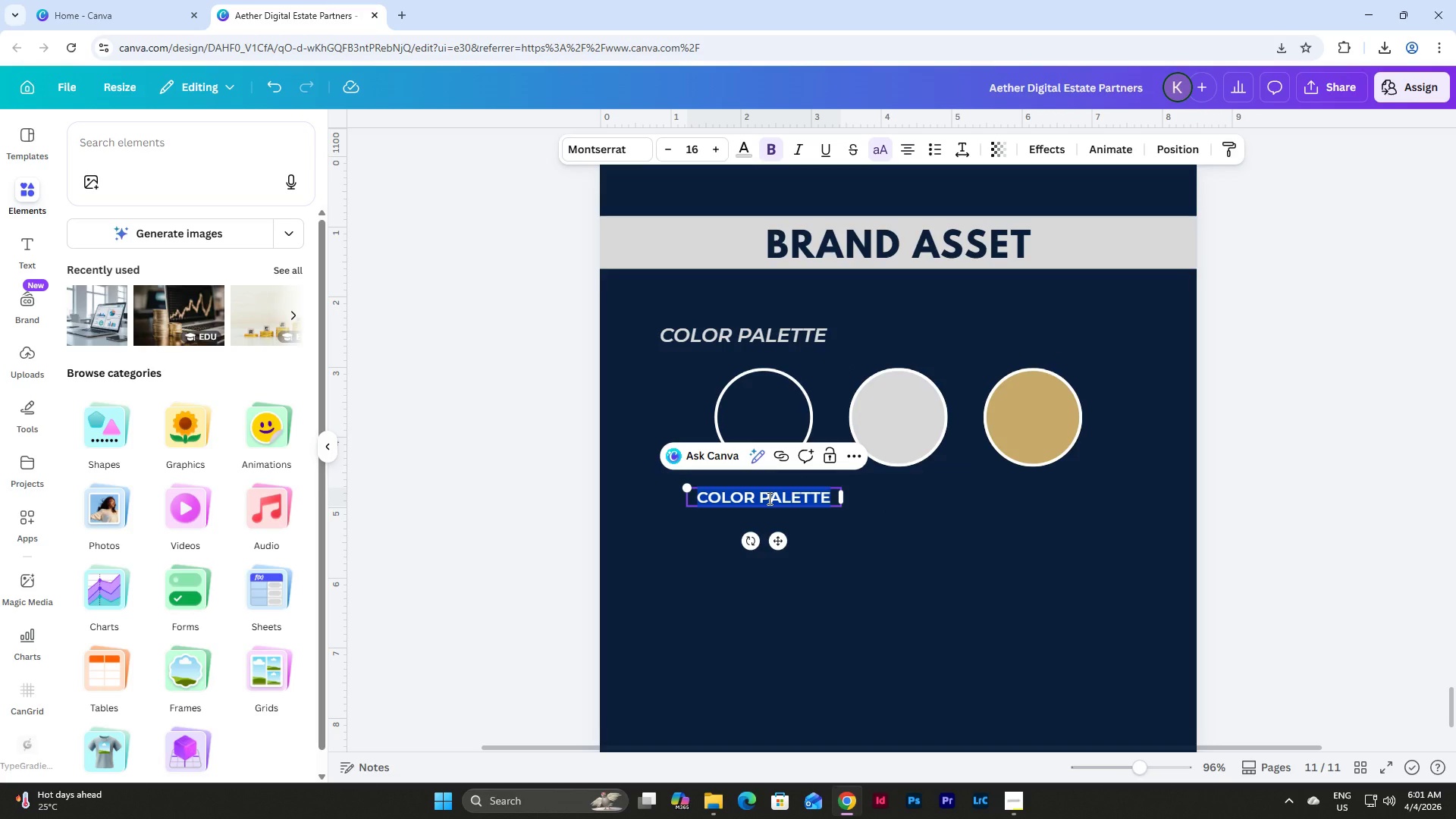 
key(Shift+3)
 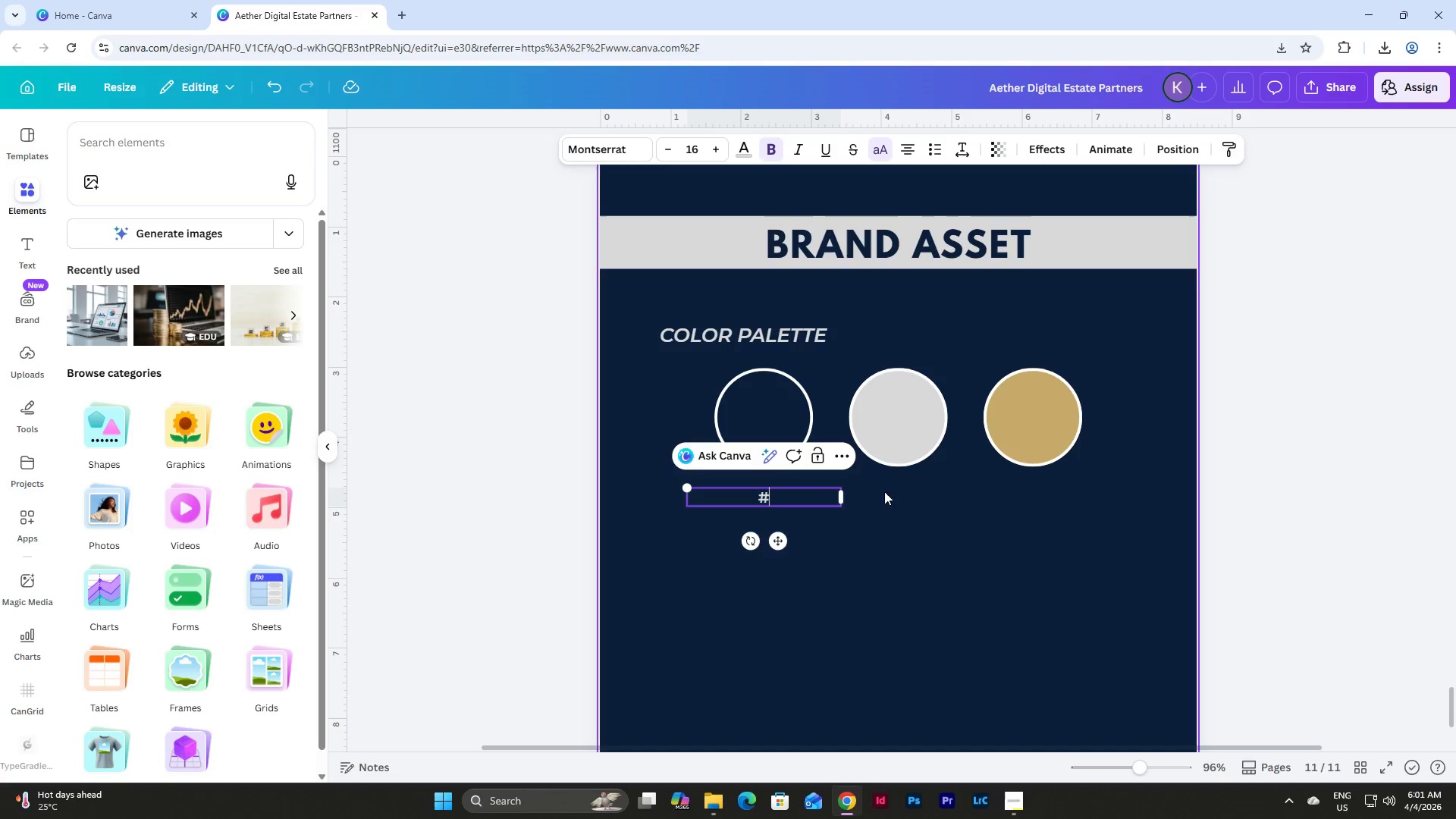 
left_click([758, 386])
 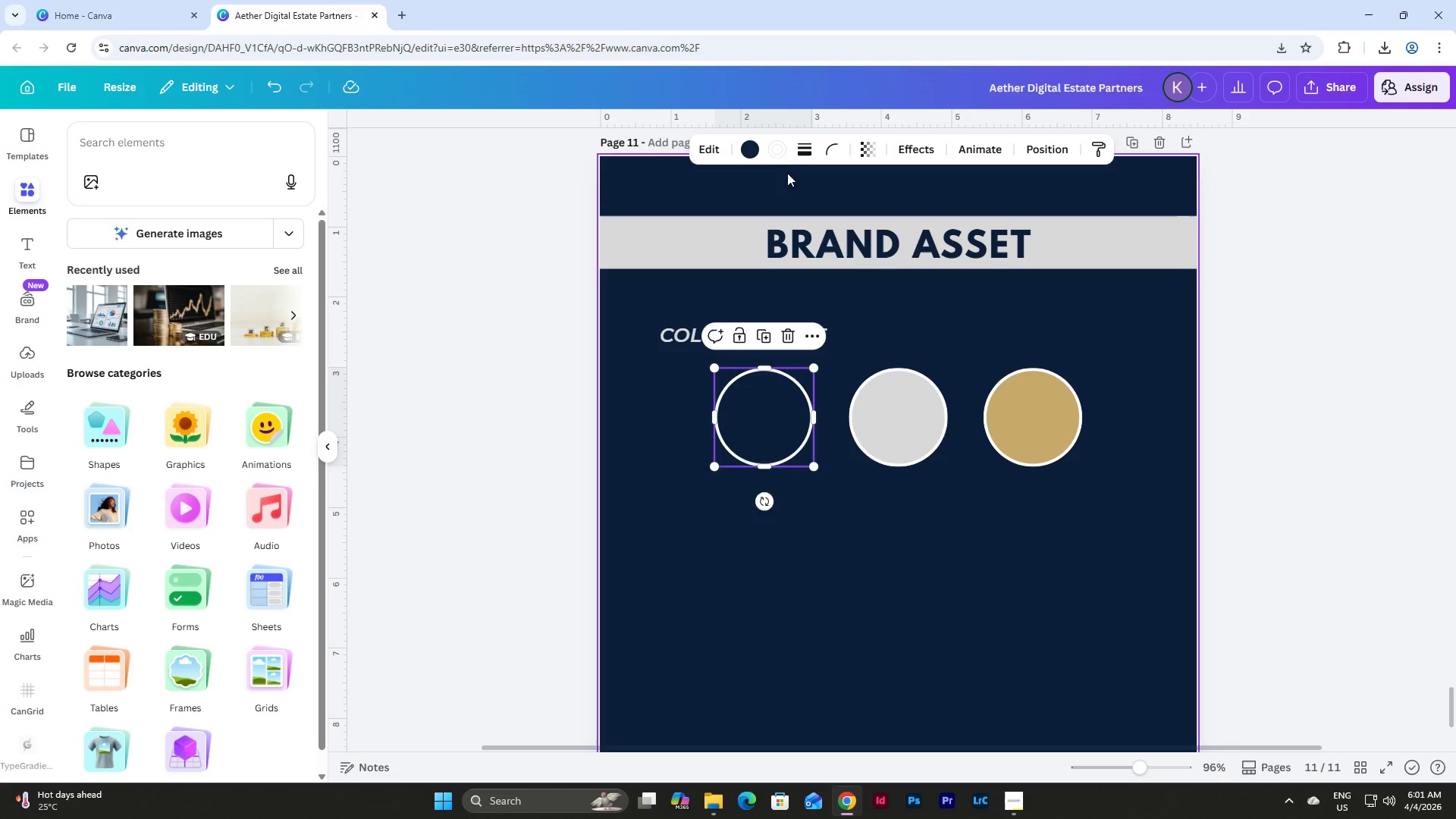 
left_click([748, 146])
 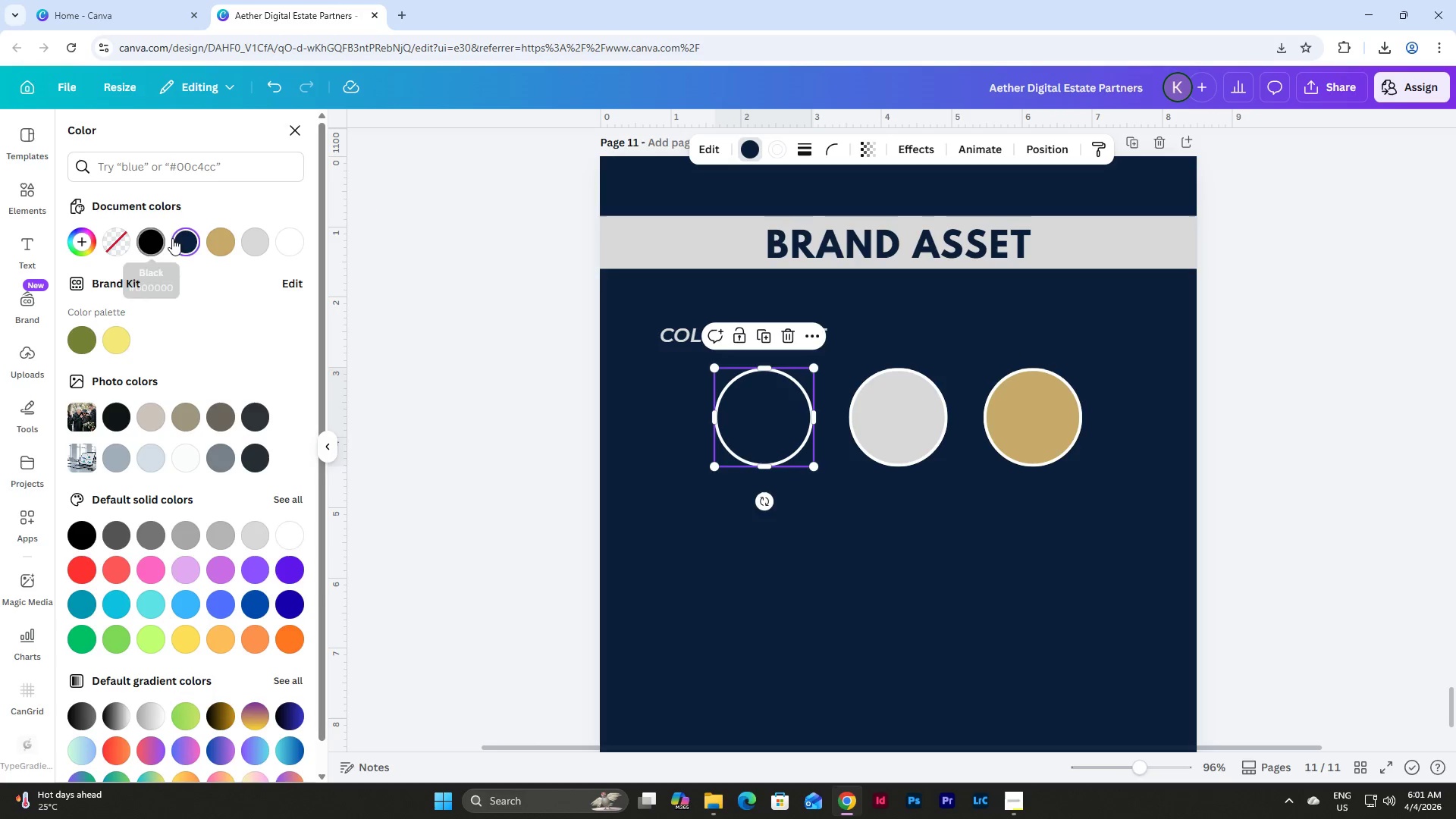 
left_click([193, 239])
 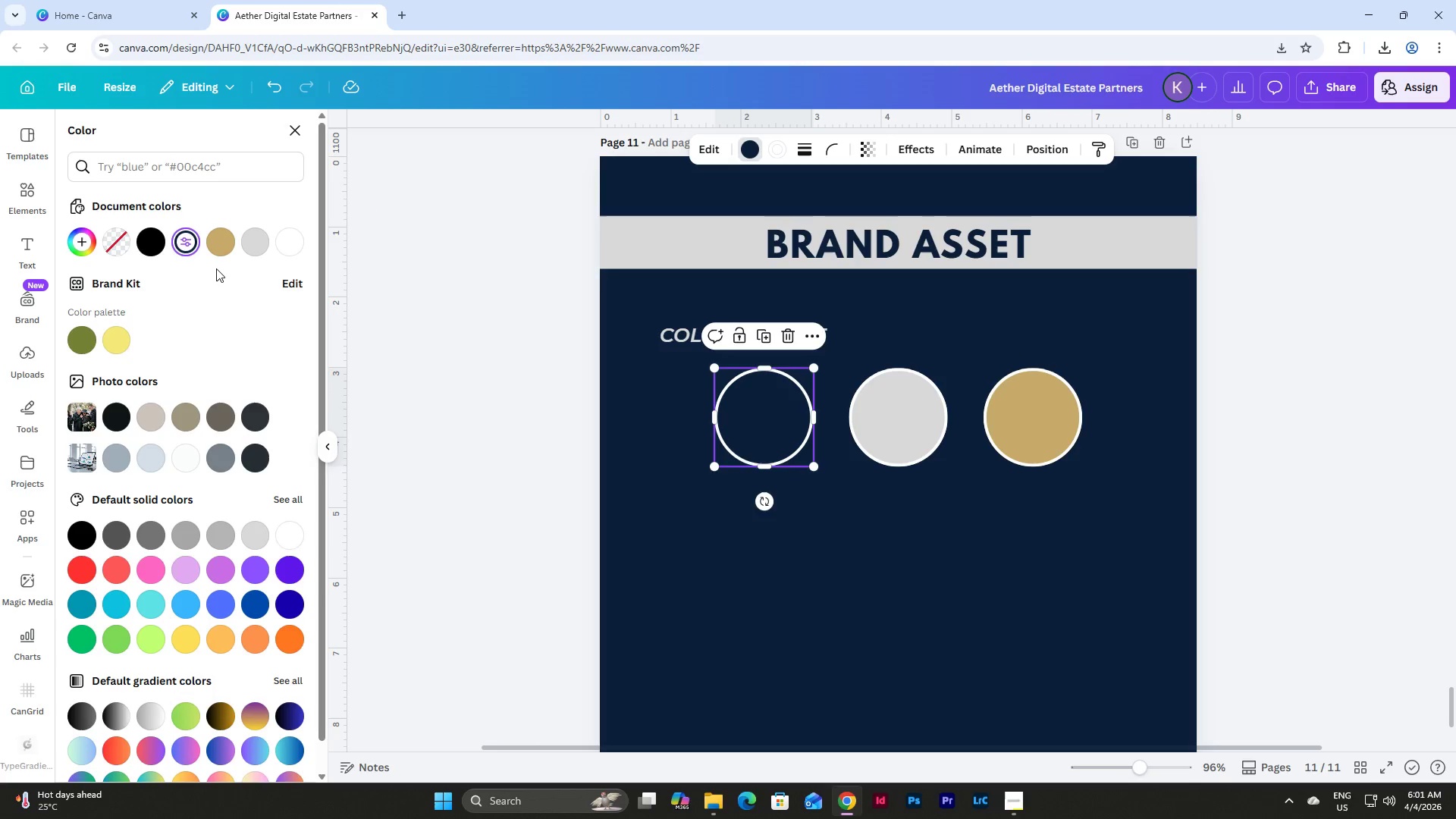 
left_click([193, 248])
 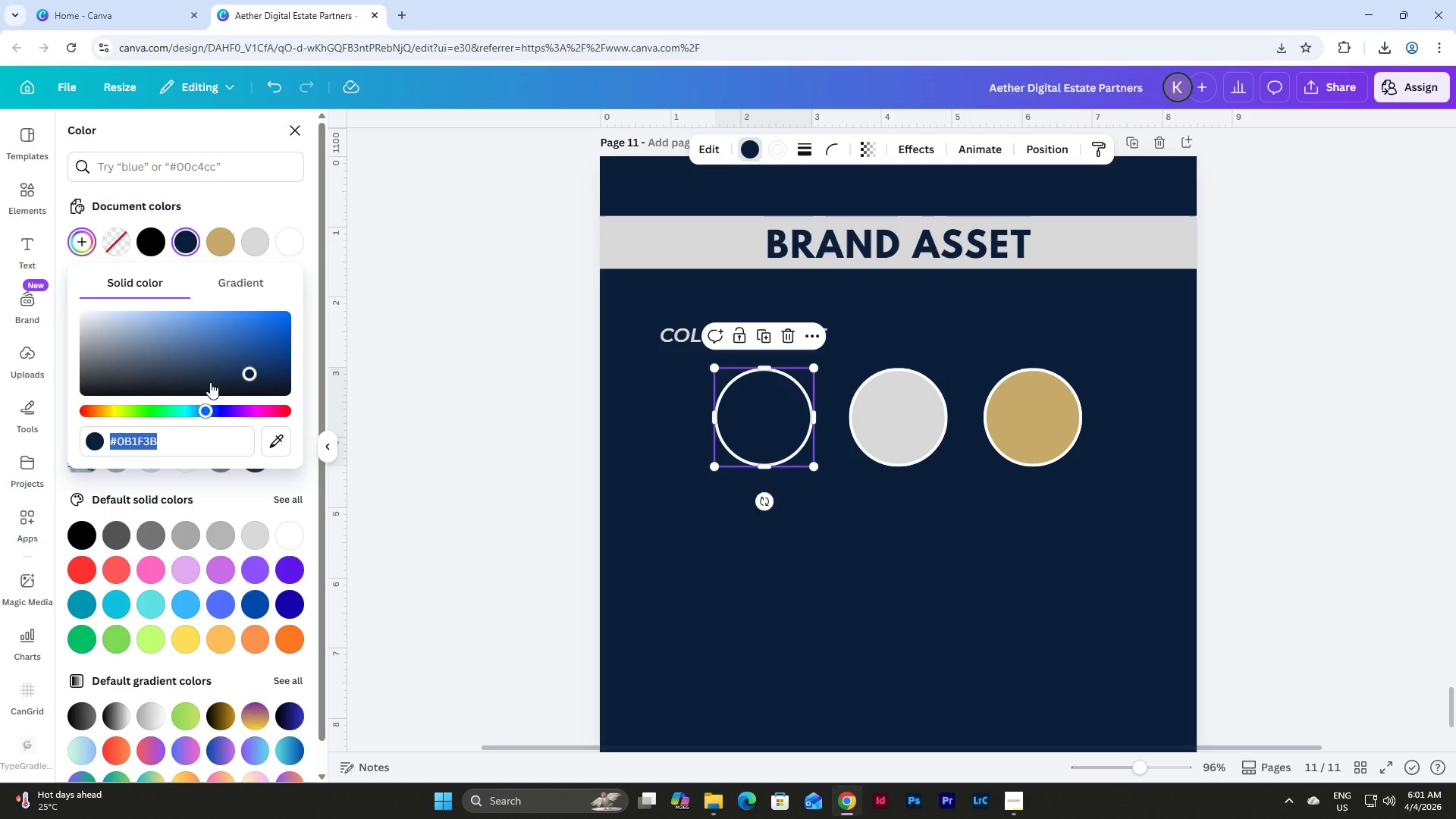 
key(Control+C)
 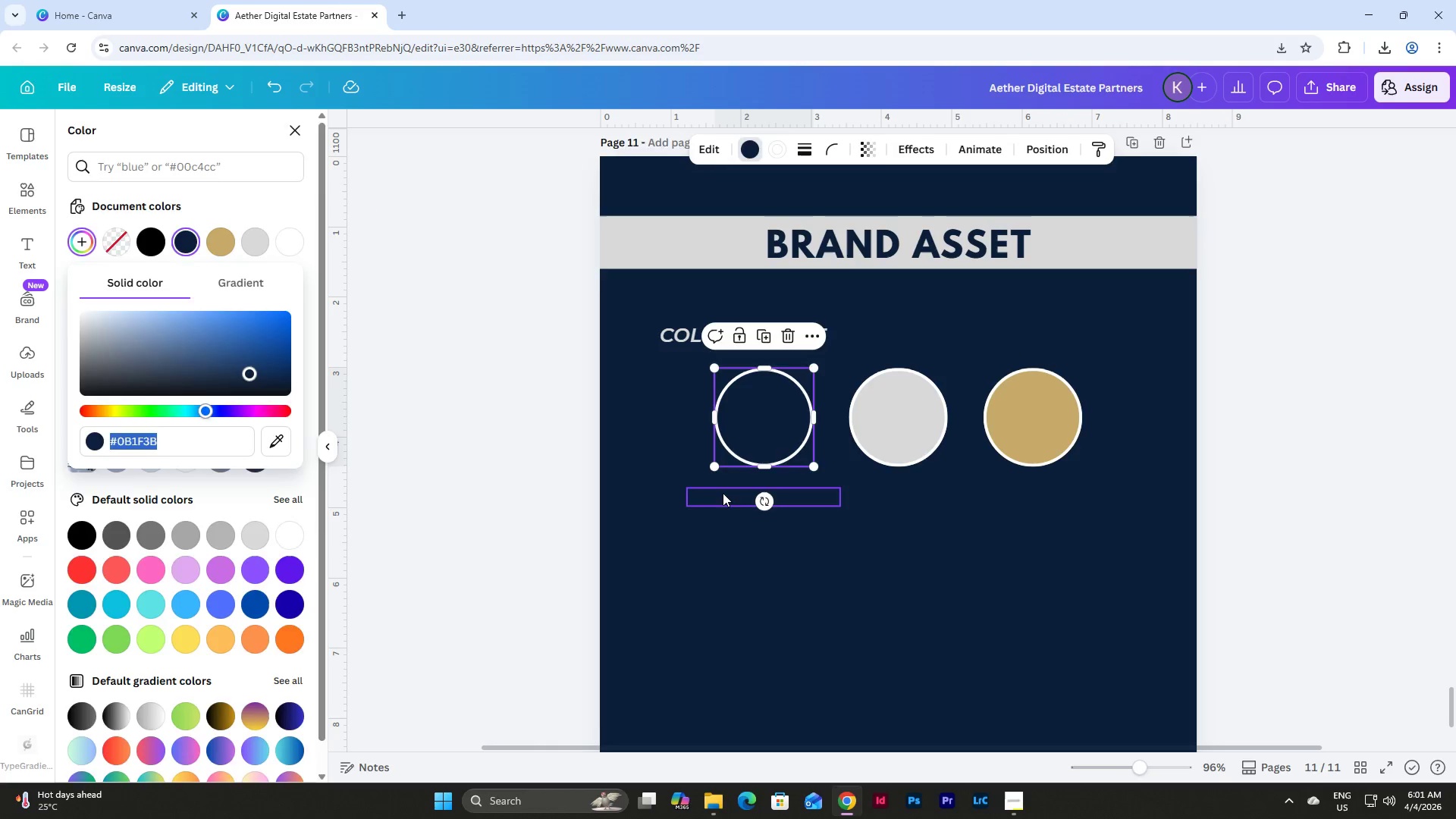 
double_click([722, 493])
 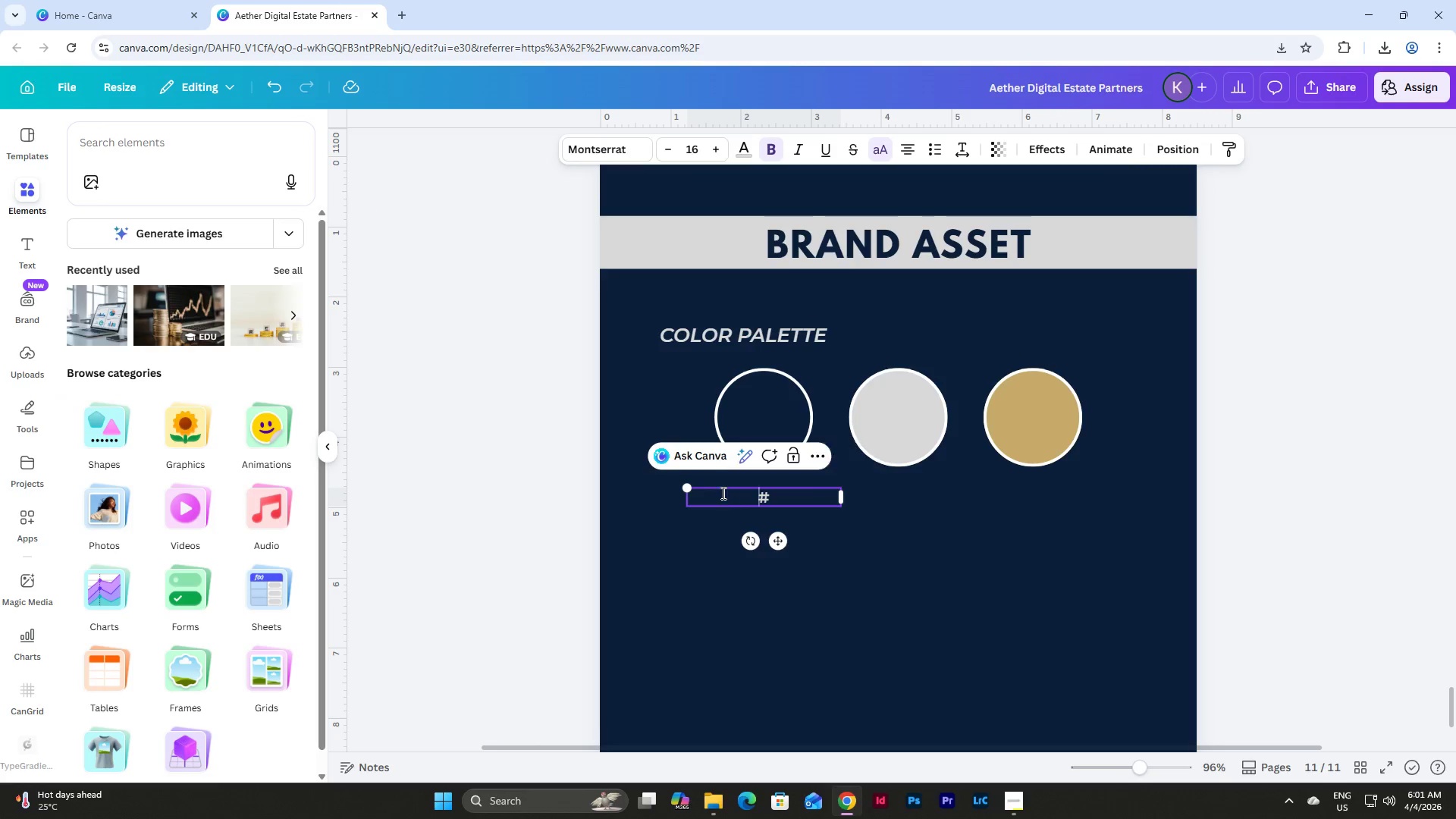 
hold_key(key=ControlLeft, duration=0.45)
 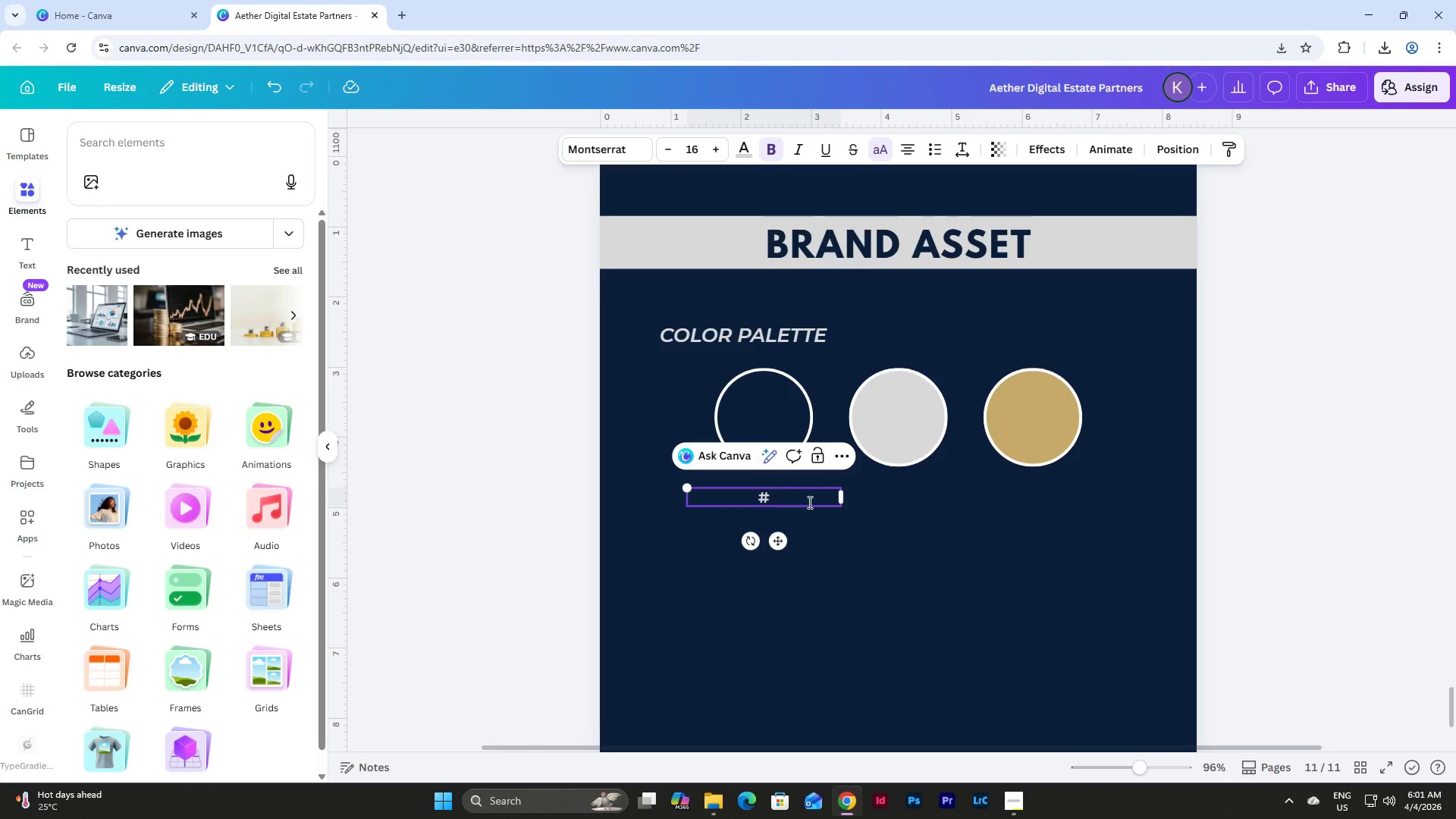 
left_click([800, 500])
 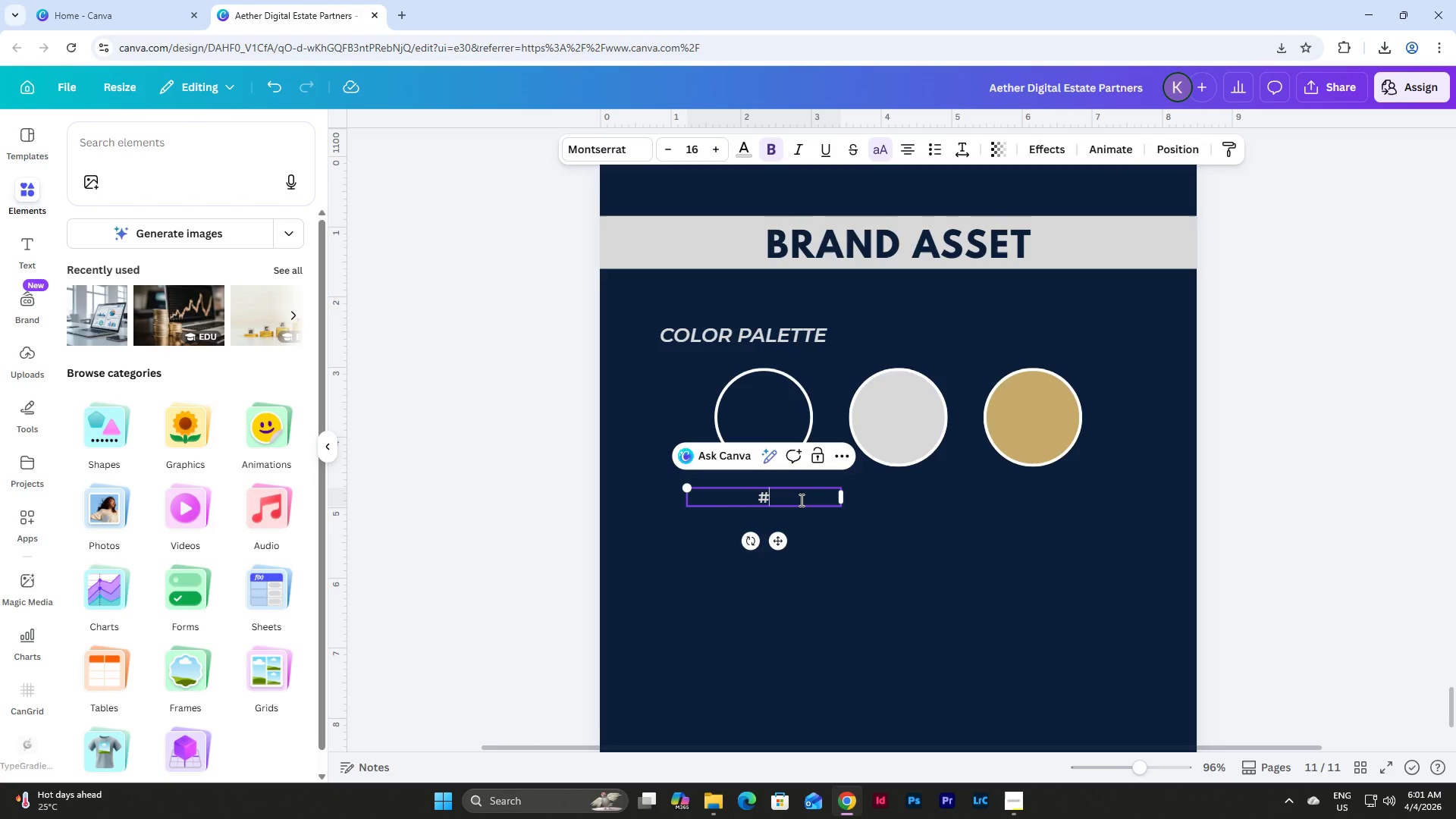 
key(Control+V)
 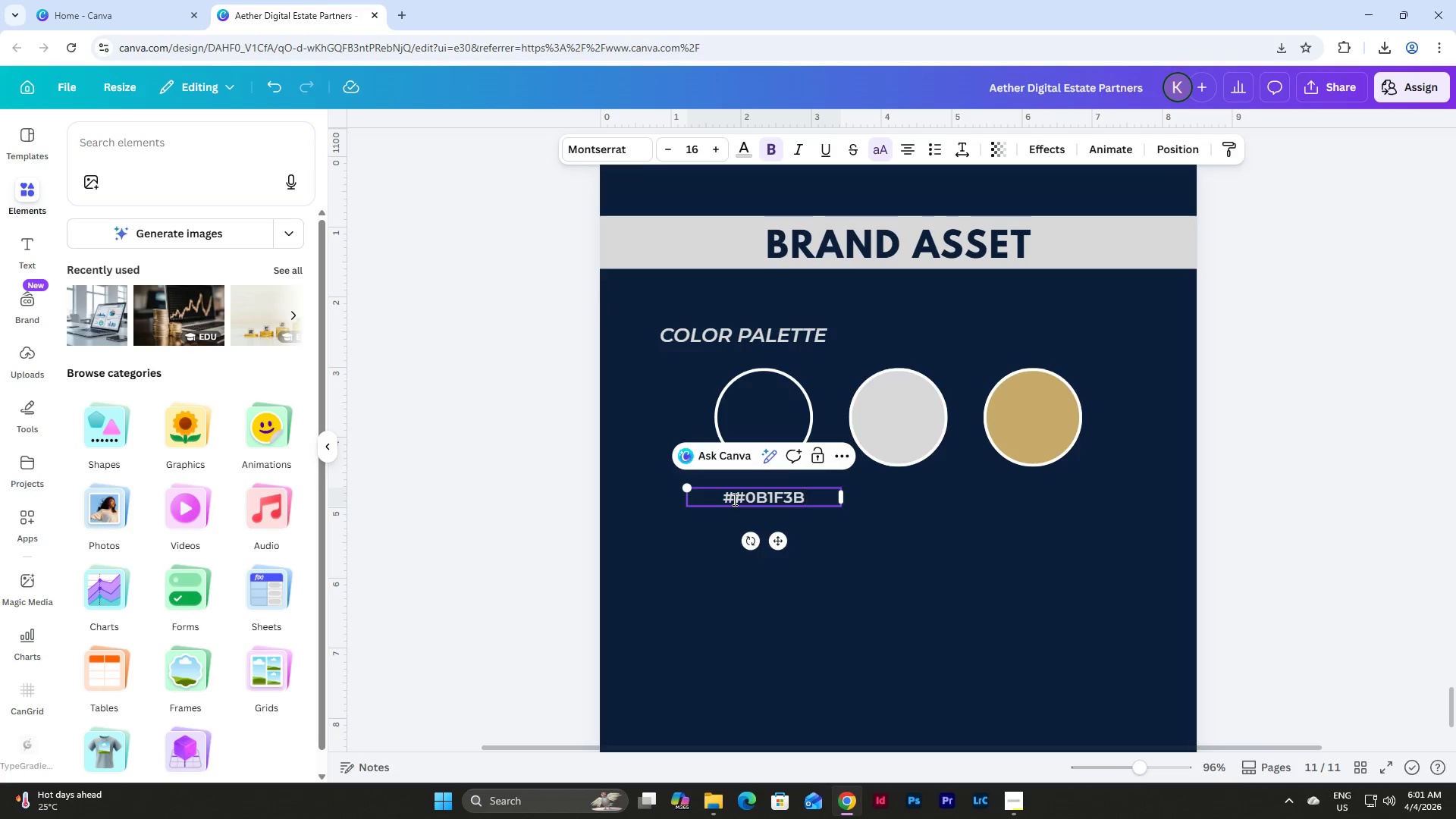 
left_click([737, 494])
 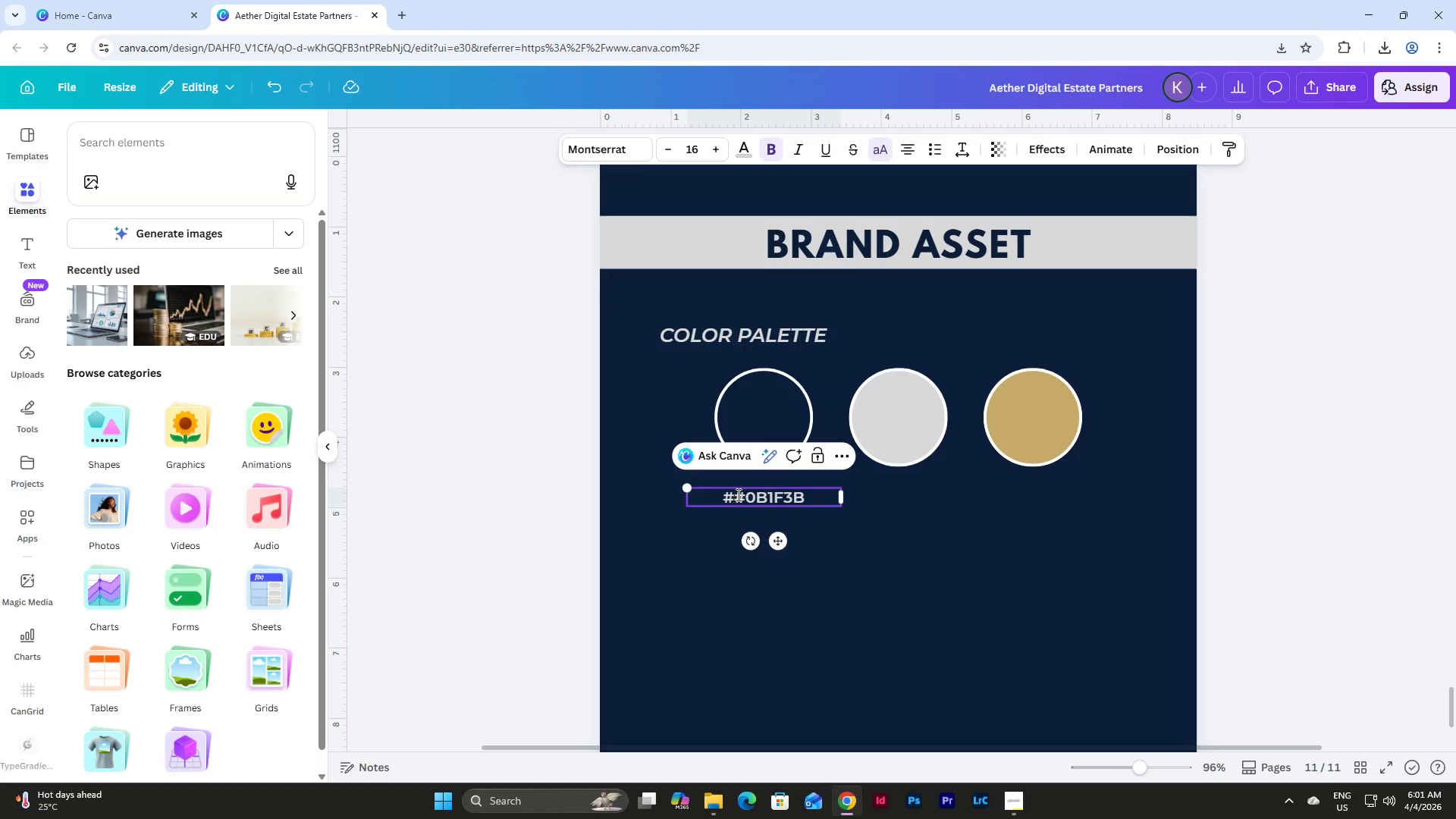 
key(Backspace)
 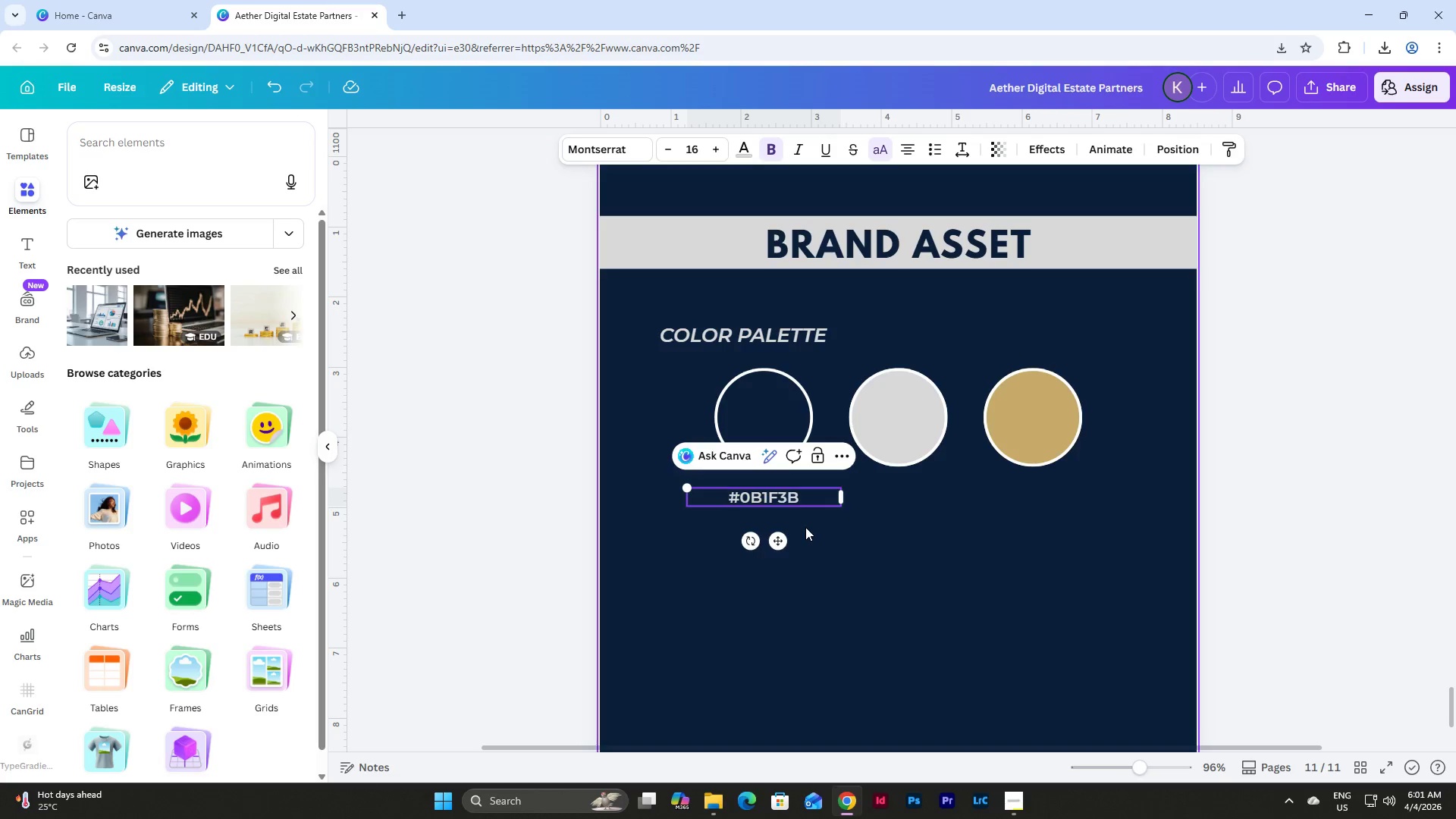 
double_click([778, 494])
 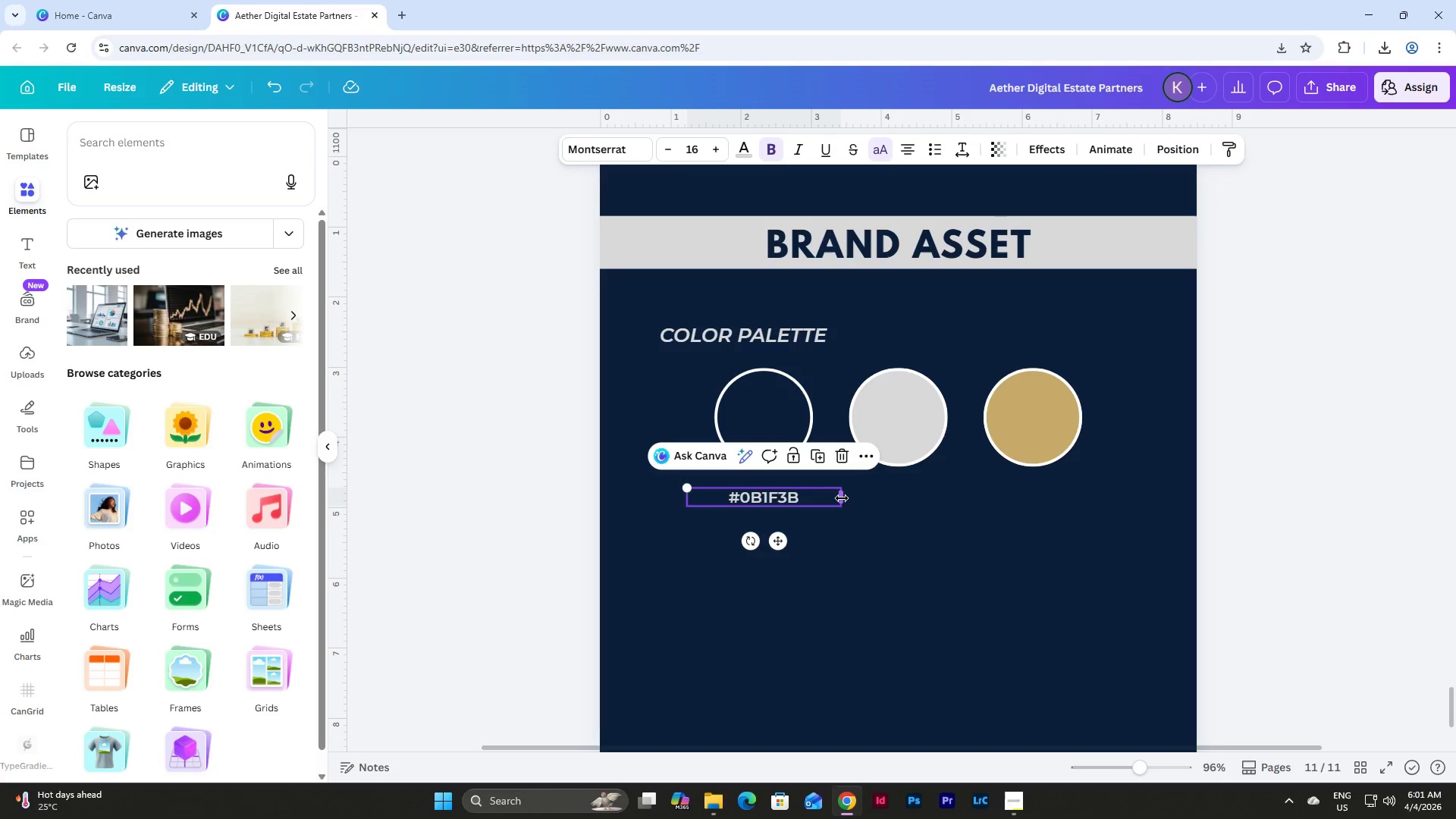 
left_click_drag(start_coordinate=[842, 498], to_coordinate=[781, 501])
 